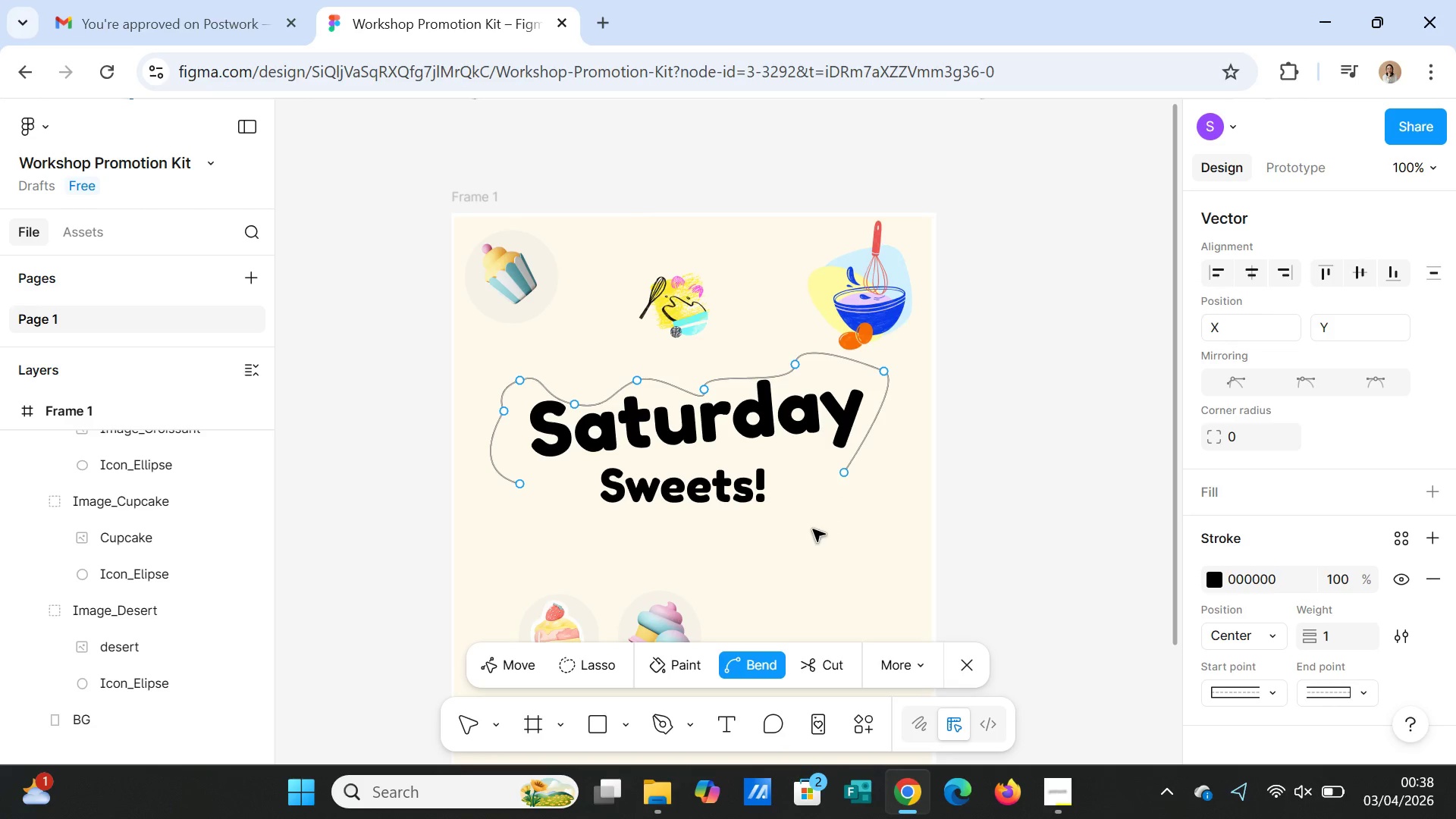 
key(Delete)
 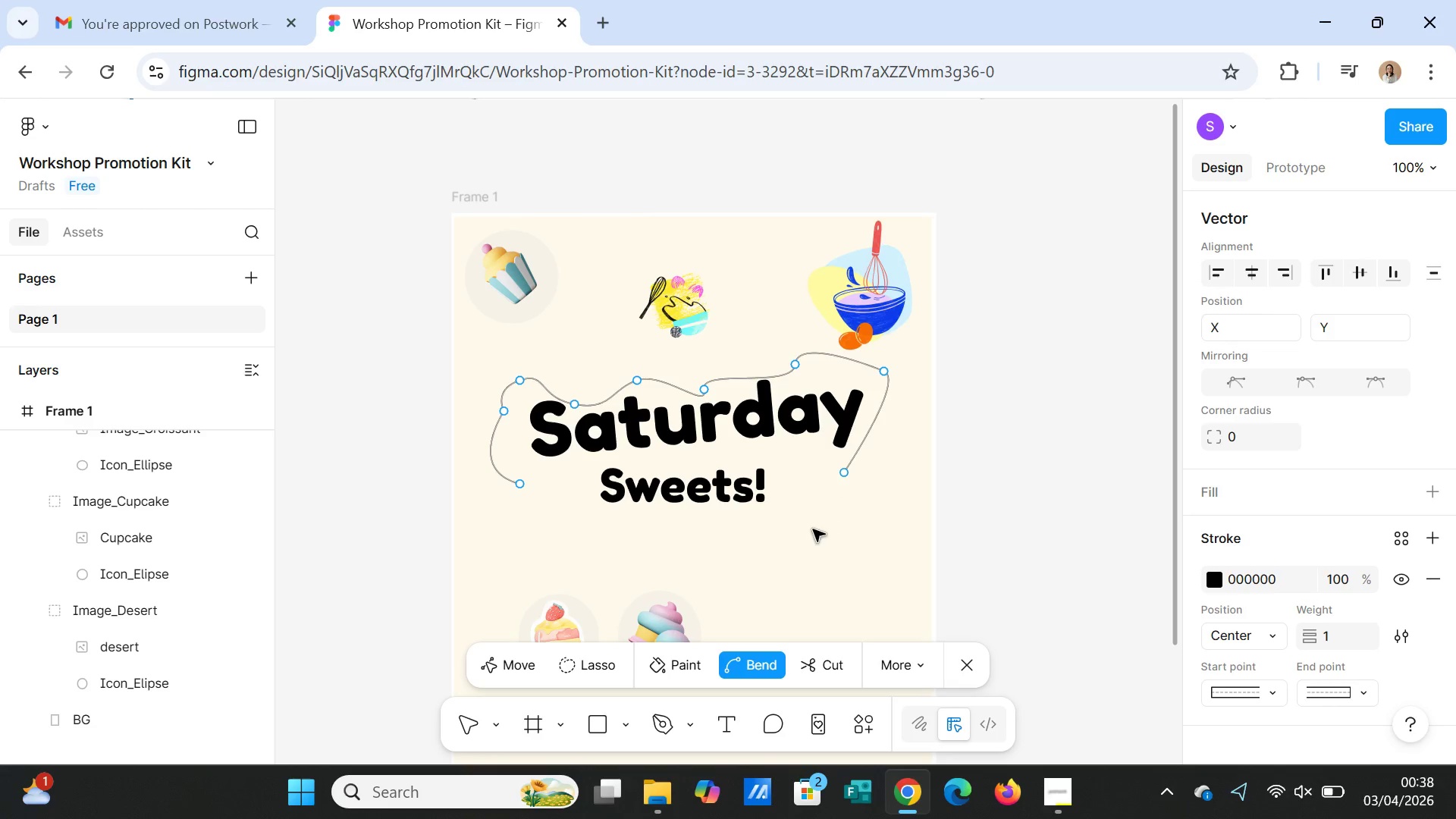 
key(Delete)
 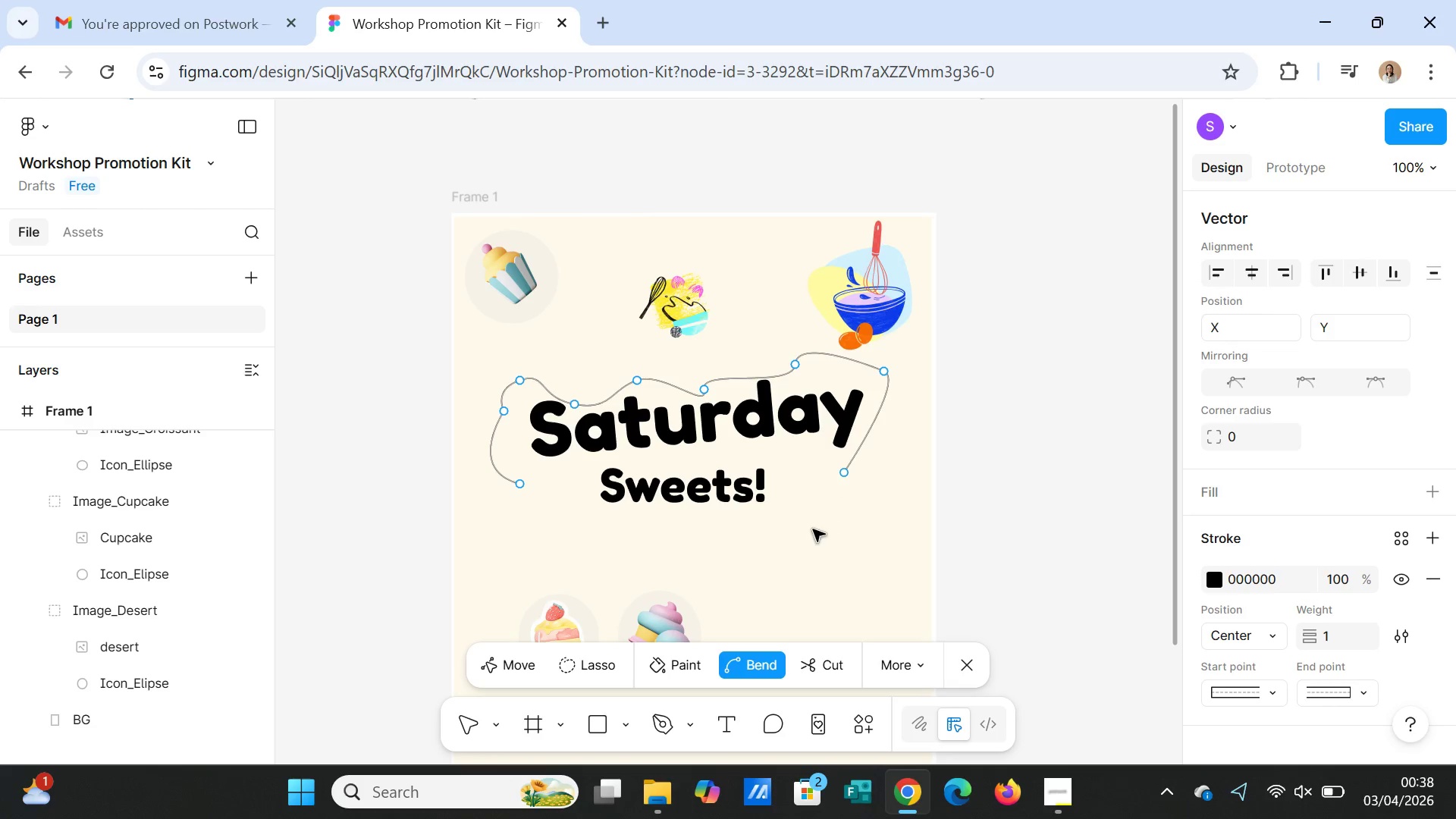 
key(Delete)
 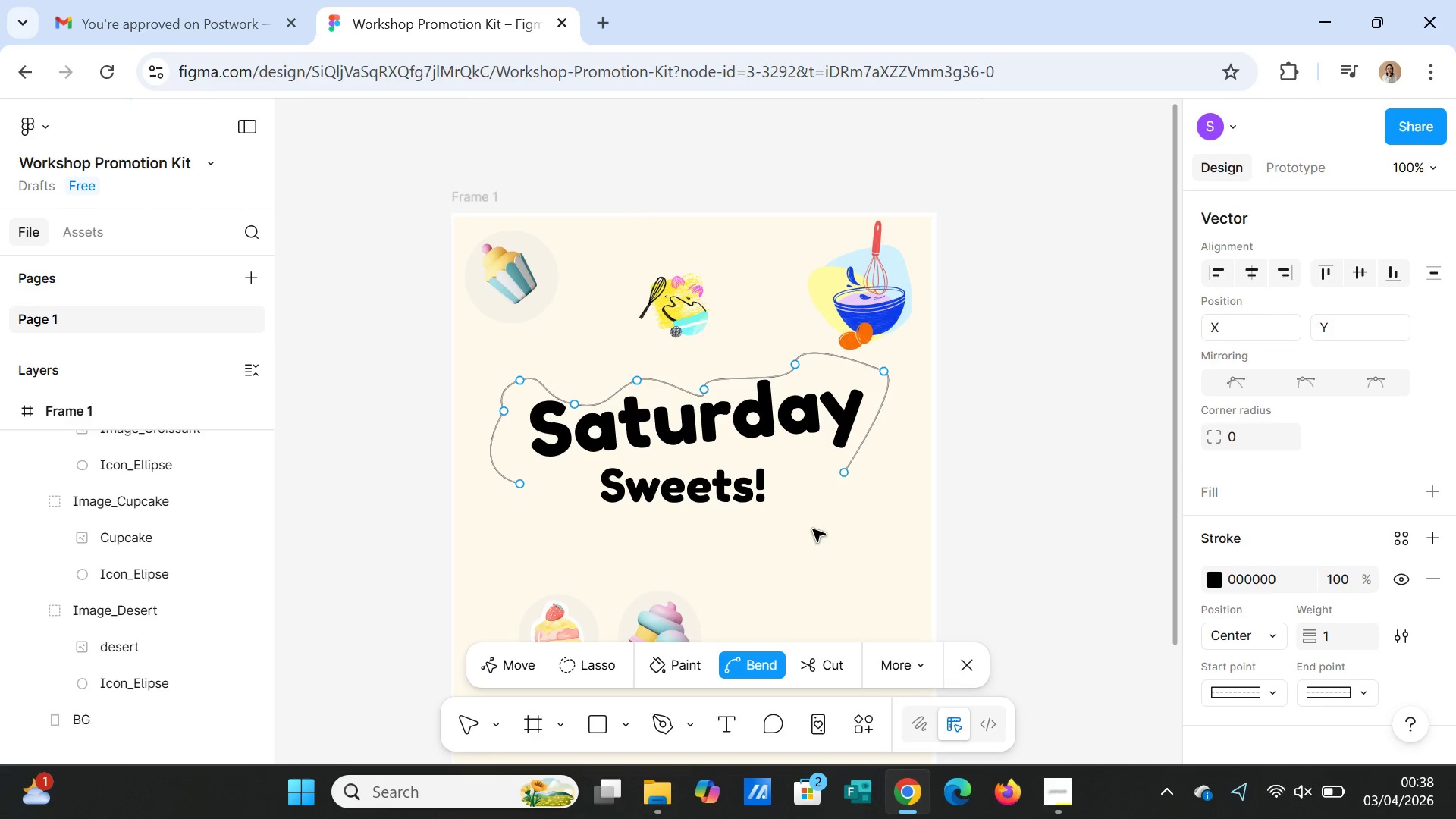 
key(Delete)
 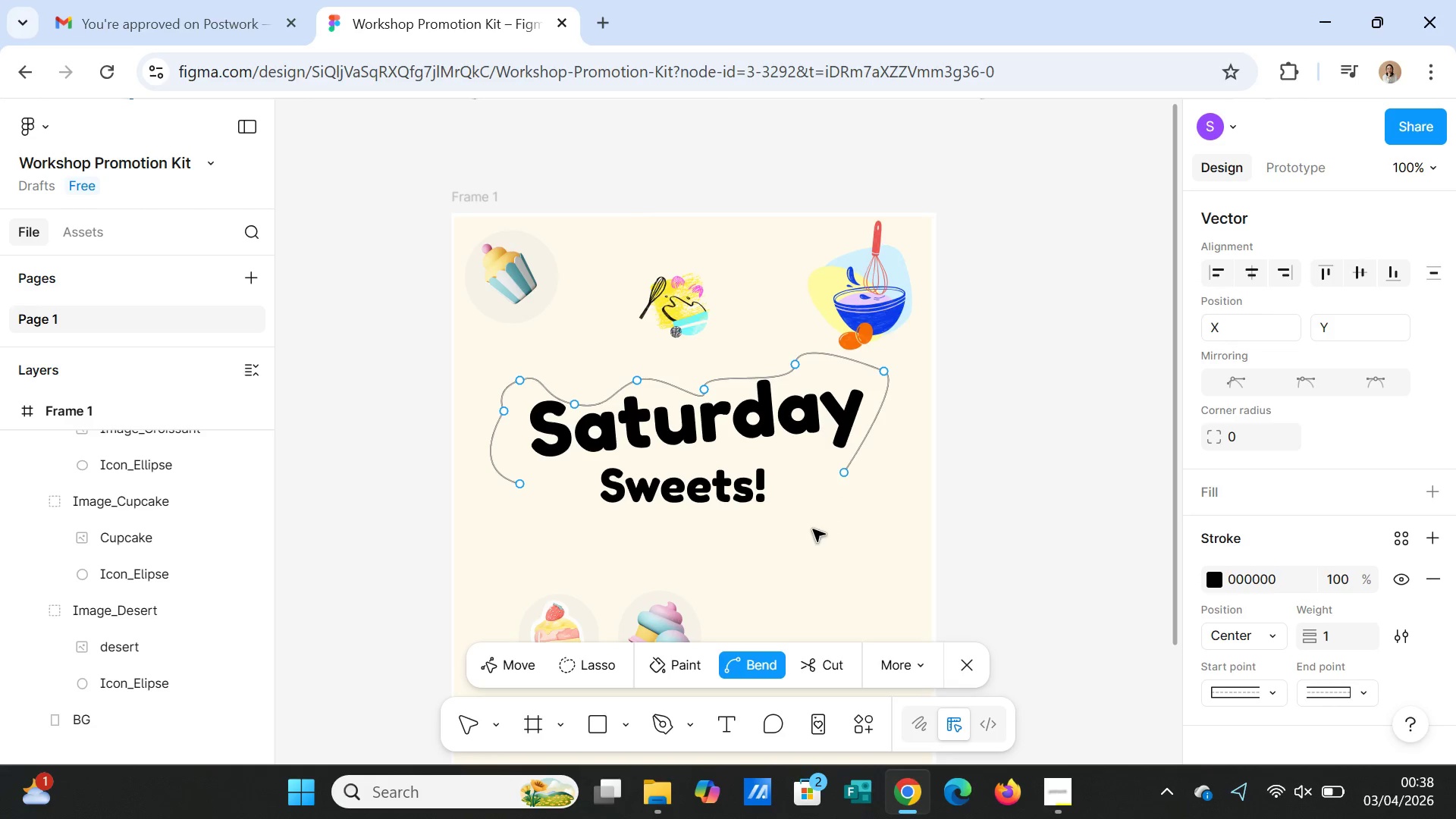 
key(Delete)
 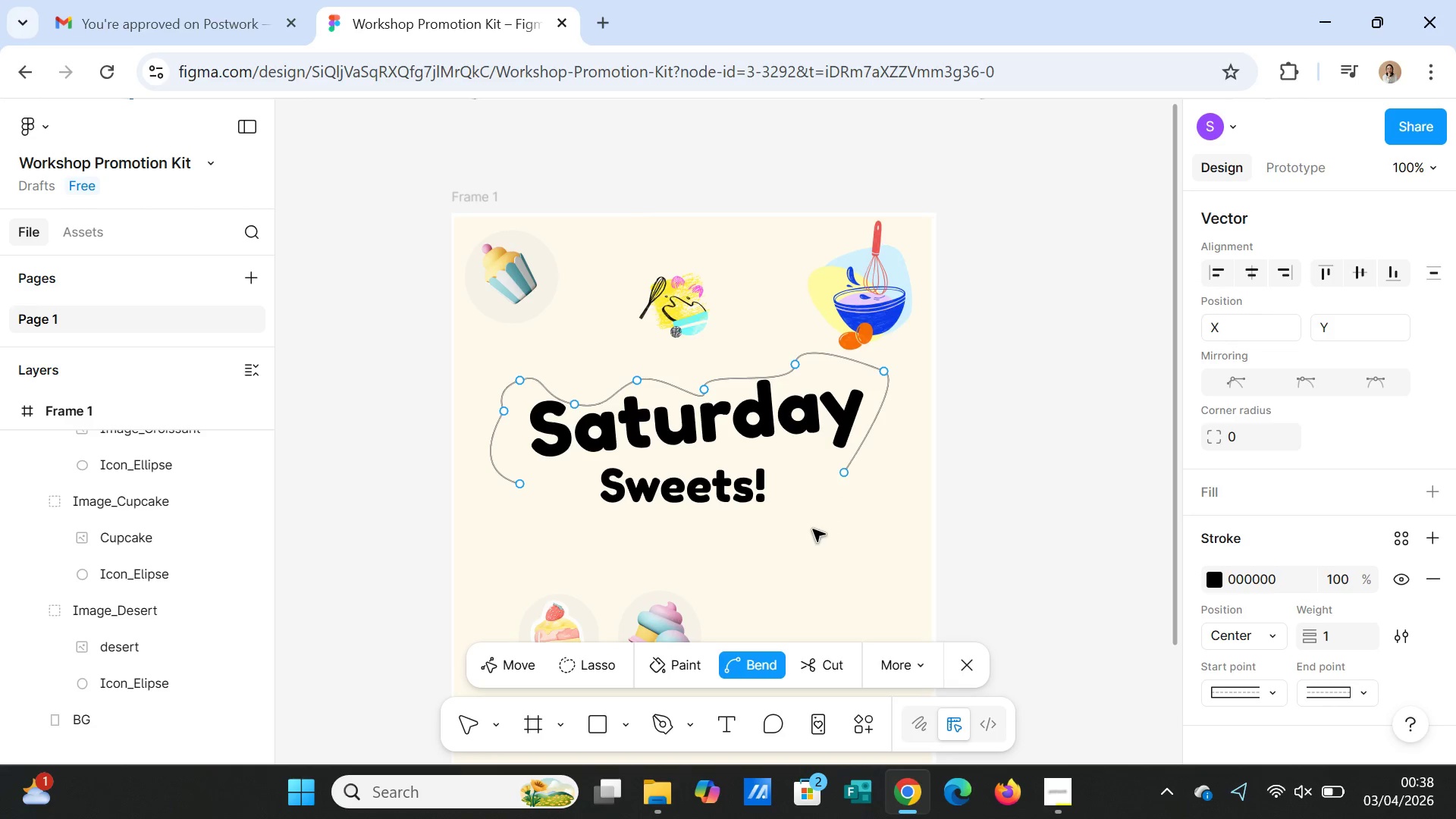 
key(Delete)
 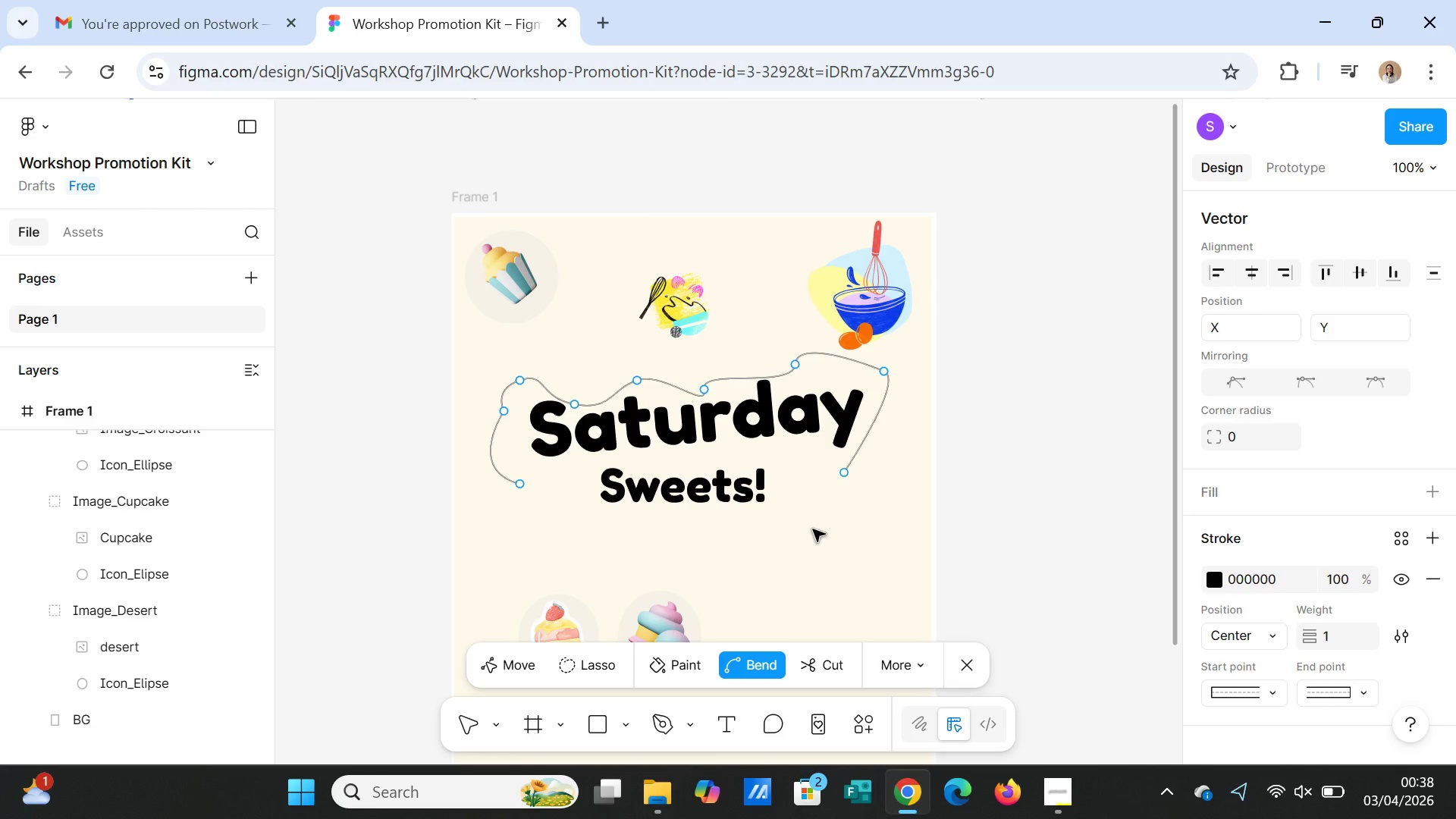 
key(Control+Z)
 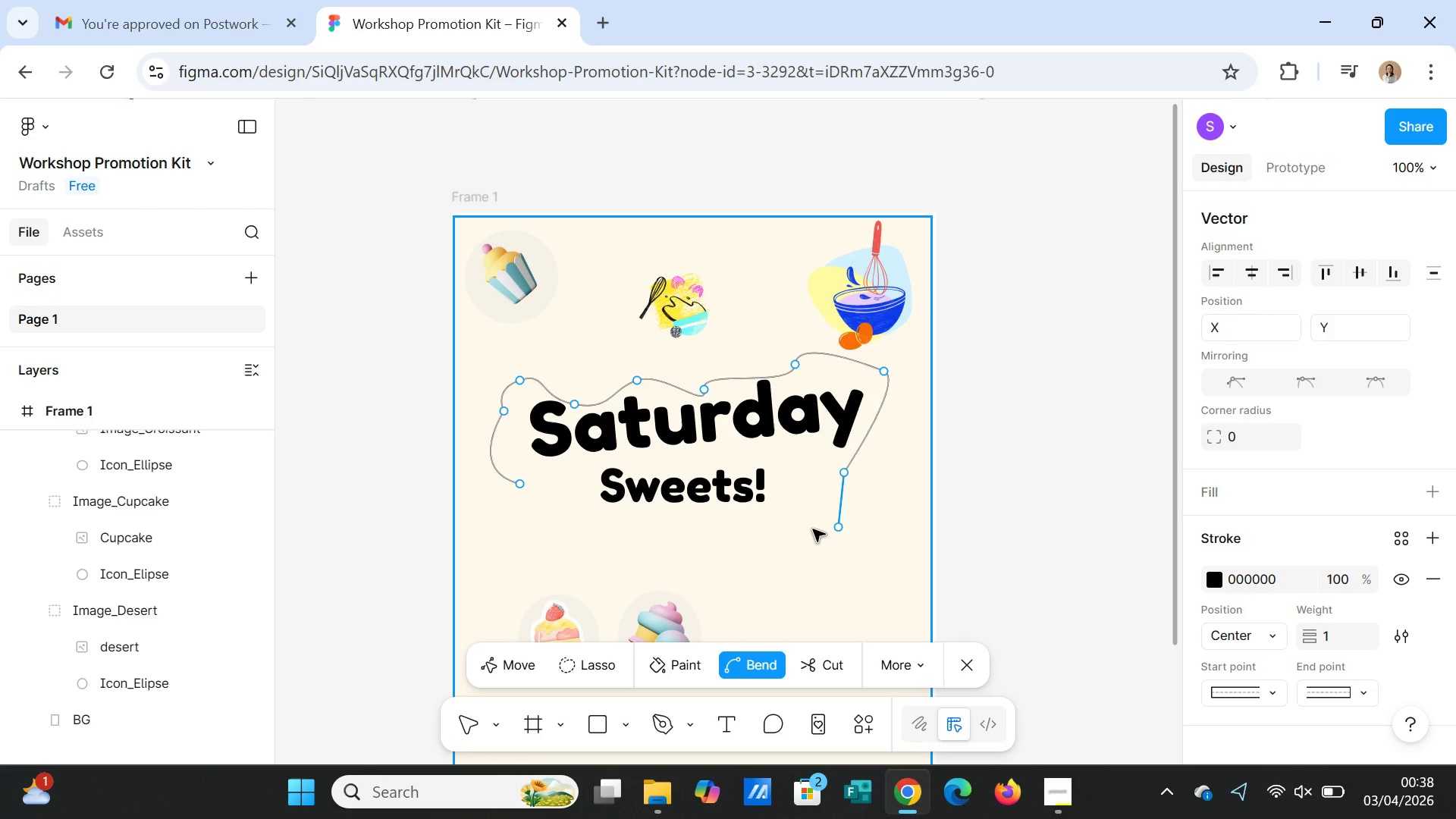 
key(Control+Z)
 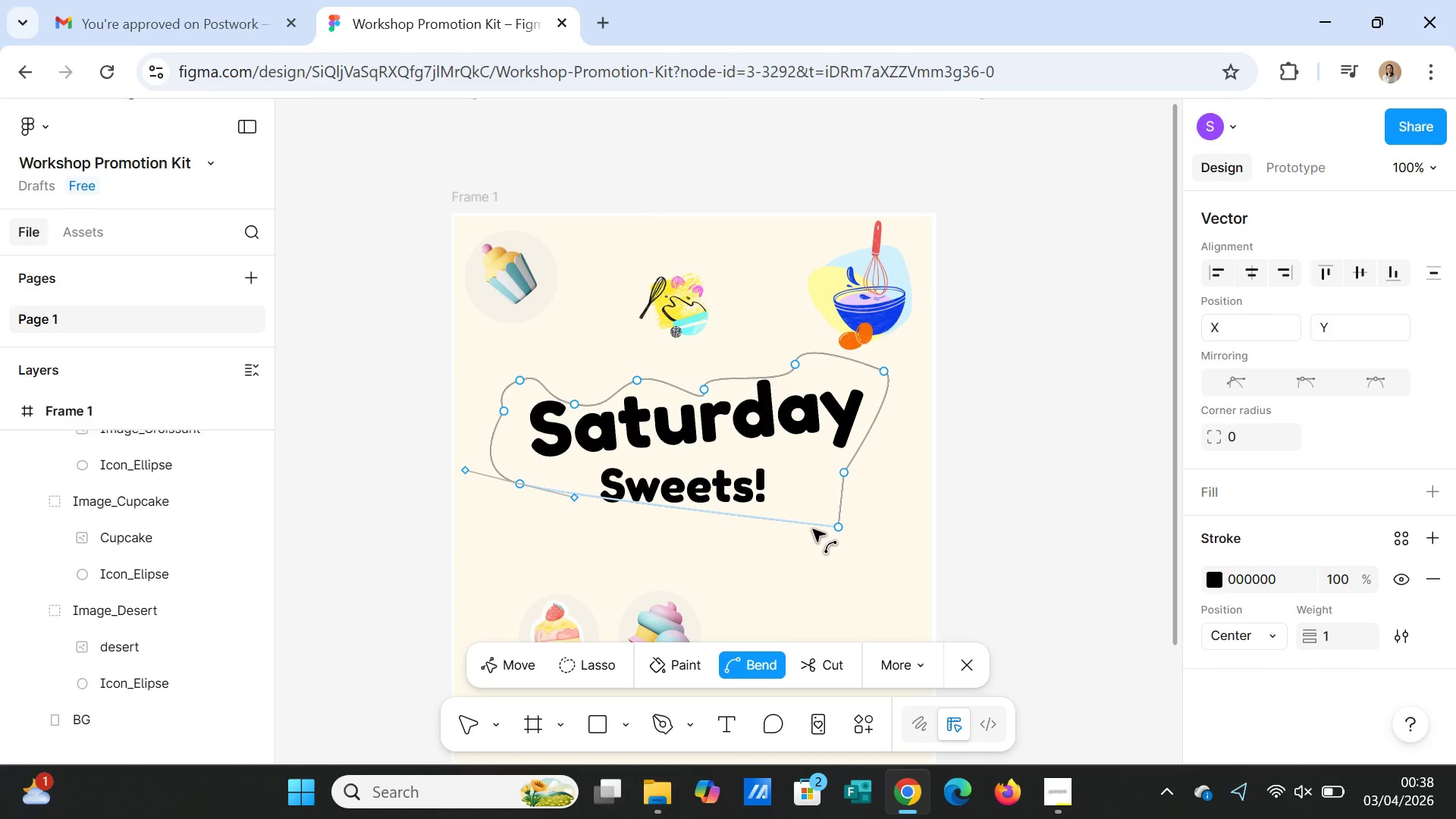 
key(Control+Z)
 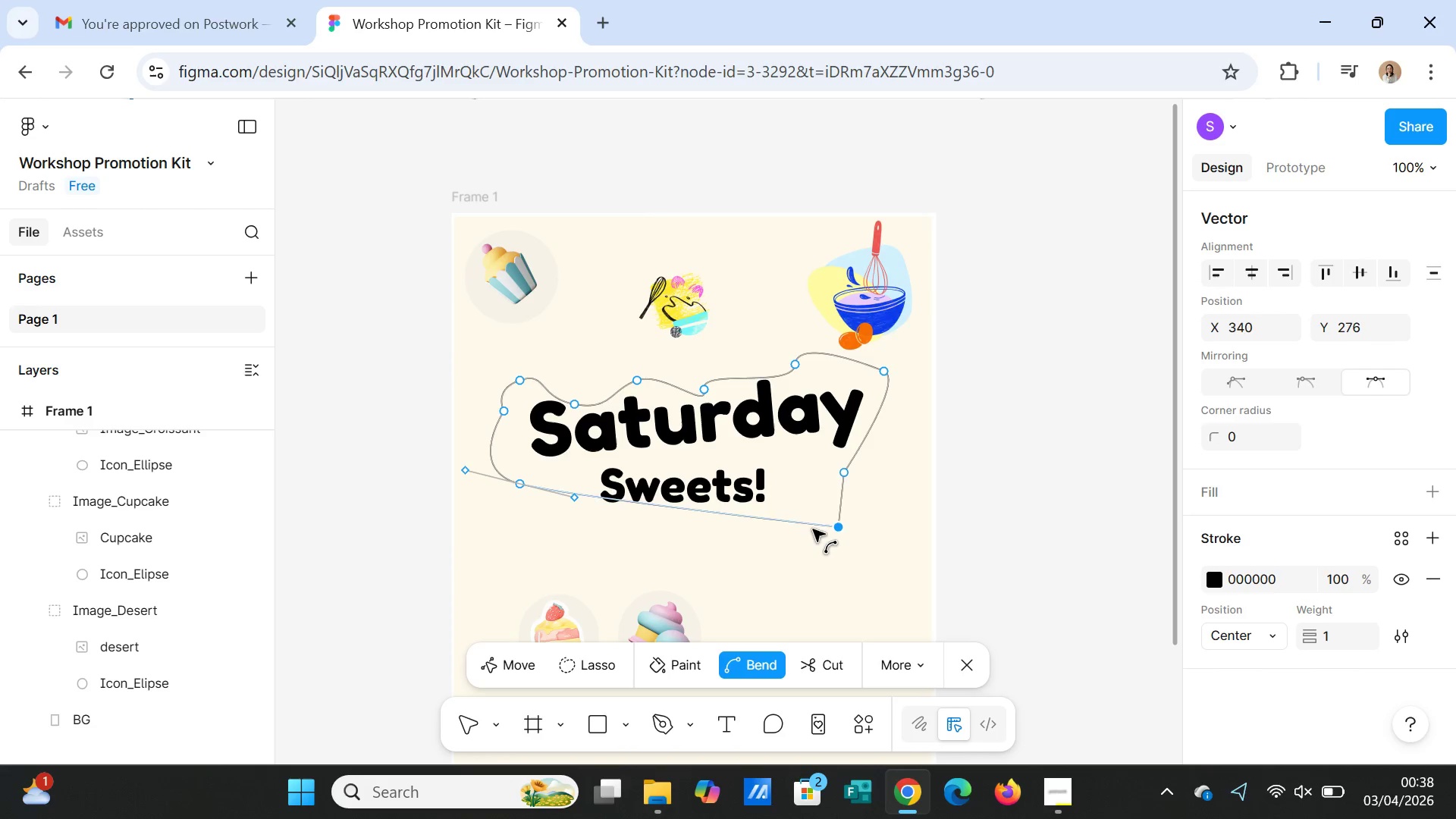 
key(Control+Z)
 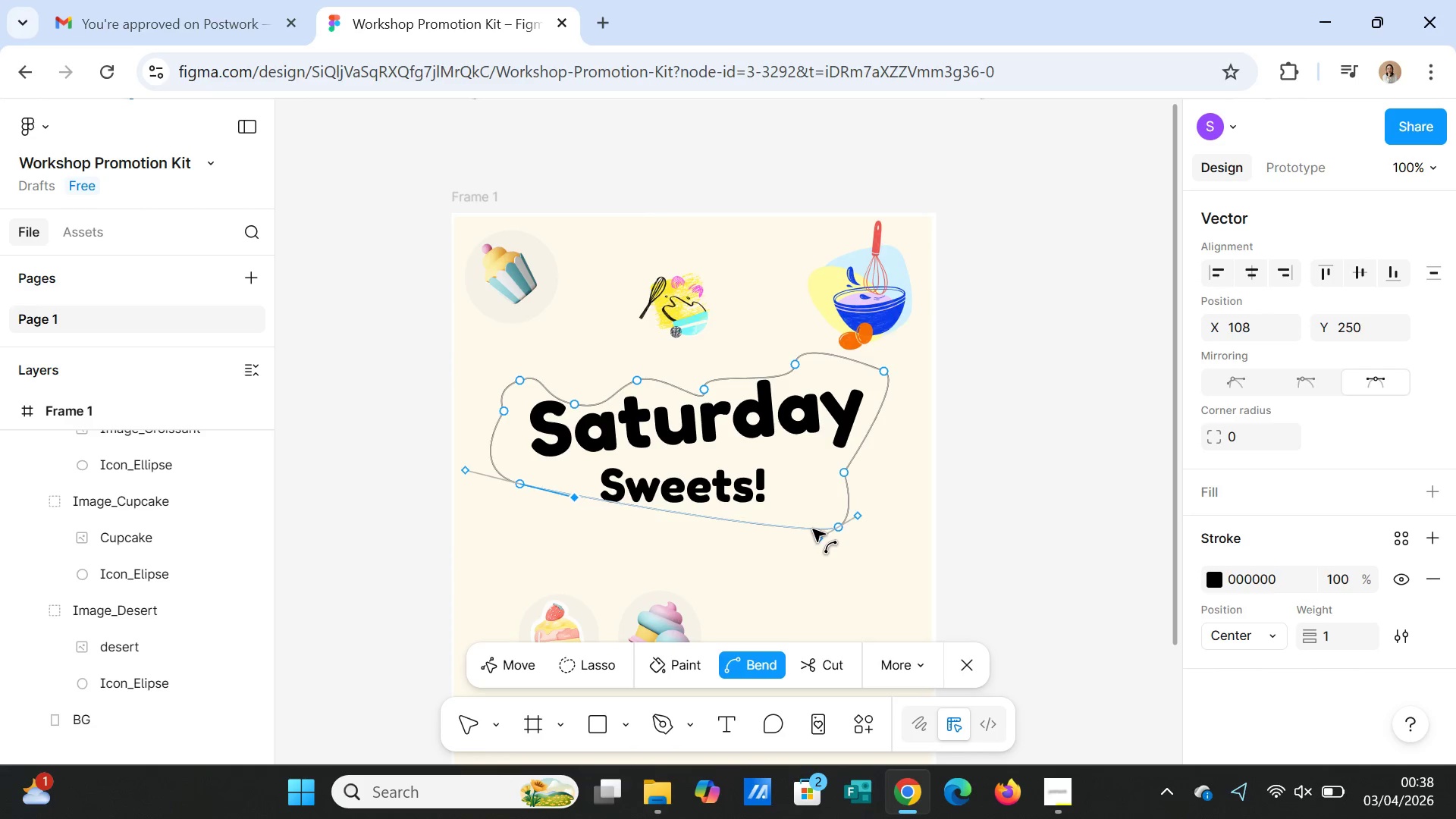 
key(Control+Z)
 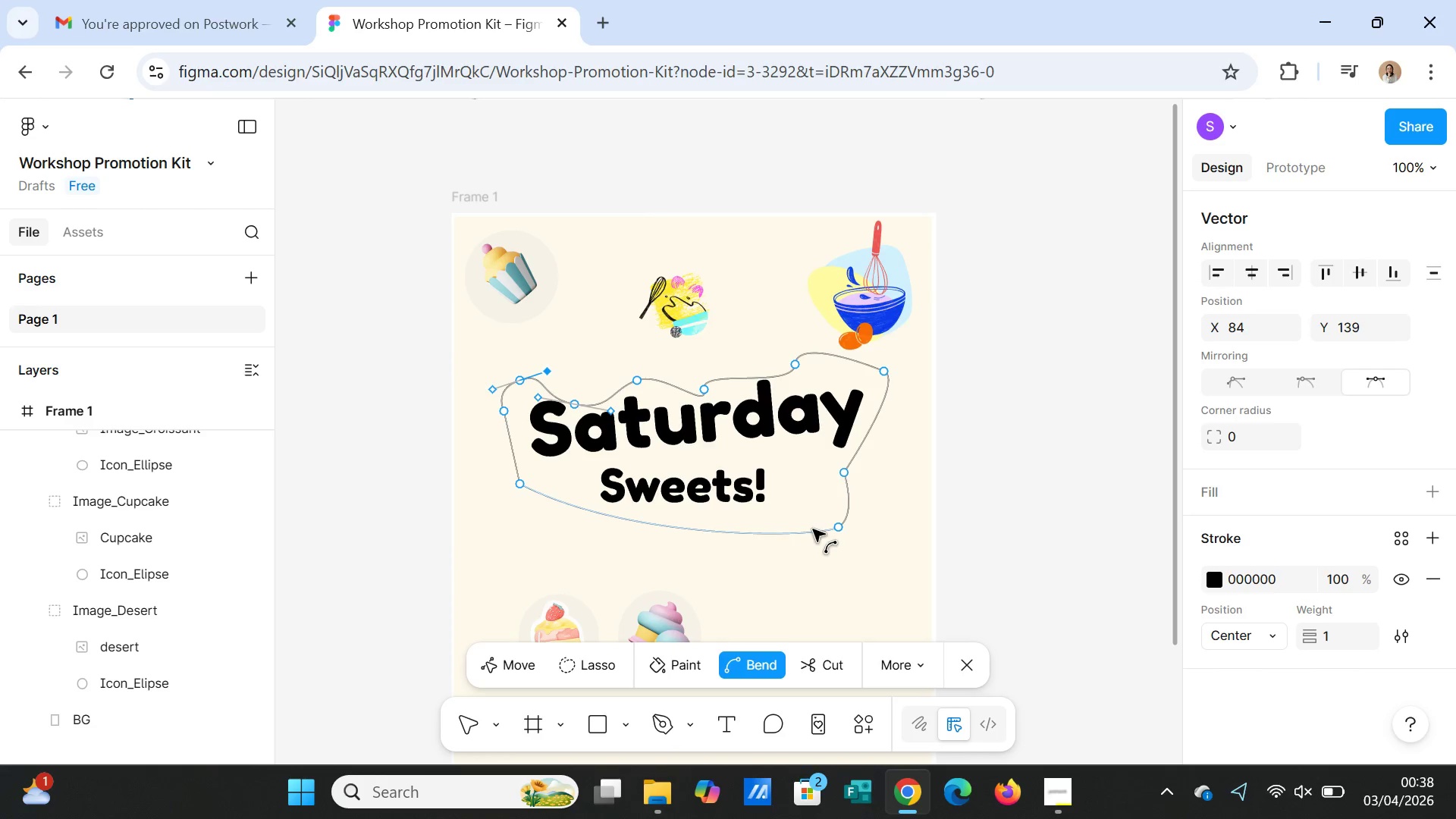 
key(Control+Z)
 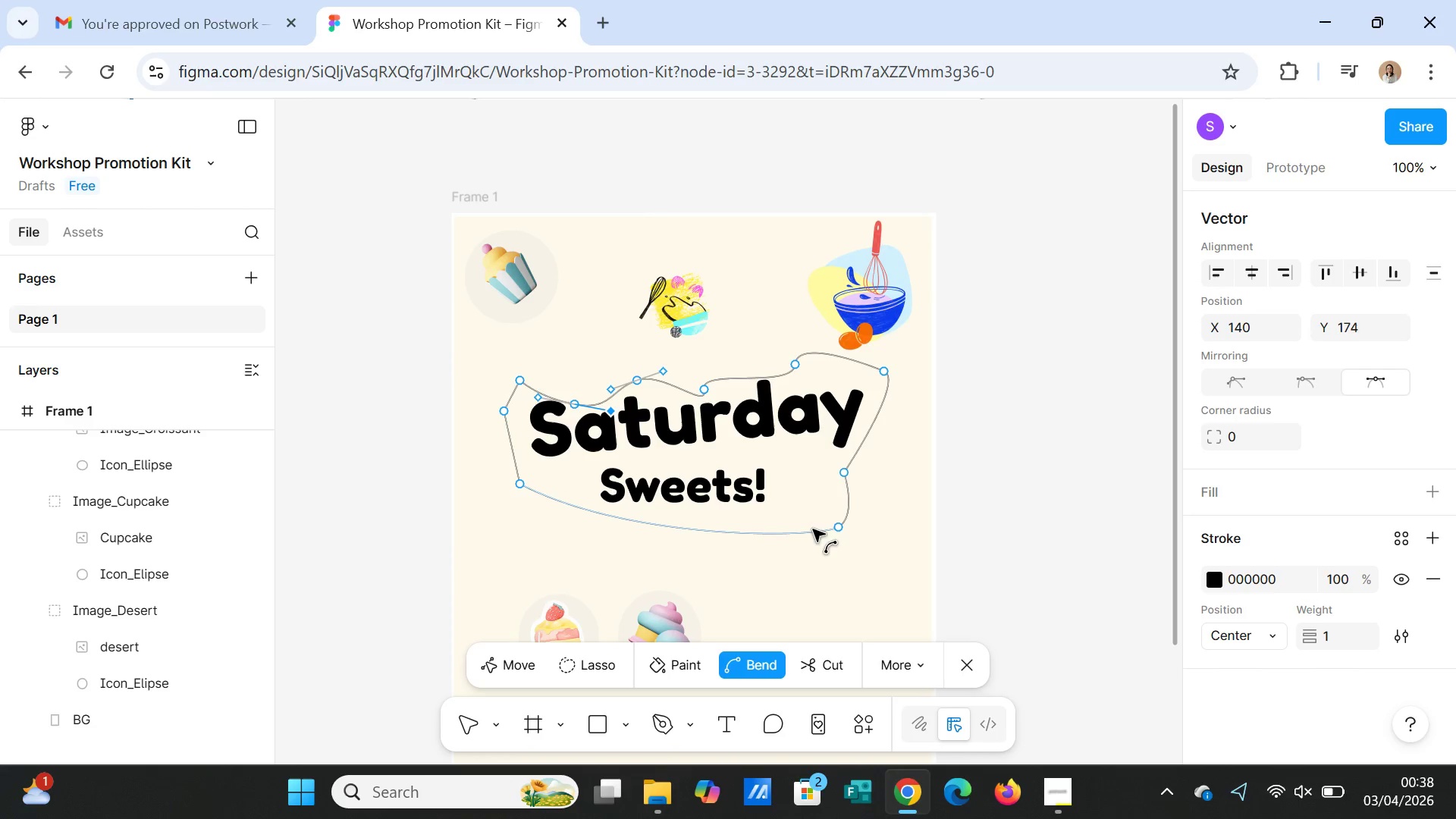 
key(Control+Z)
 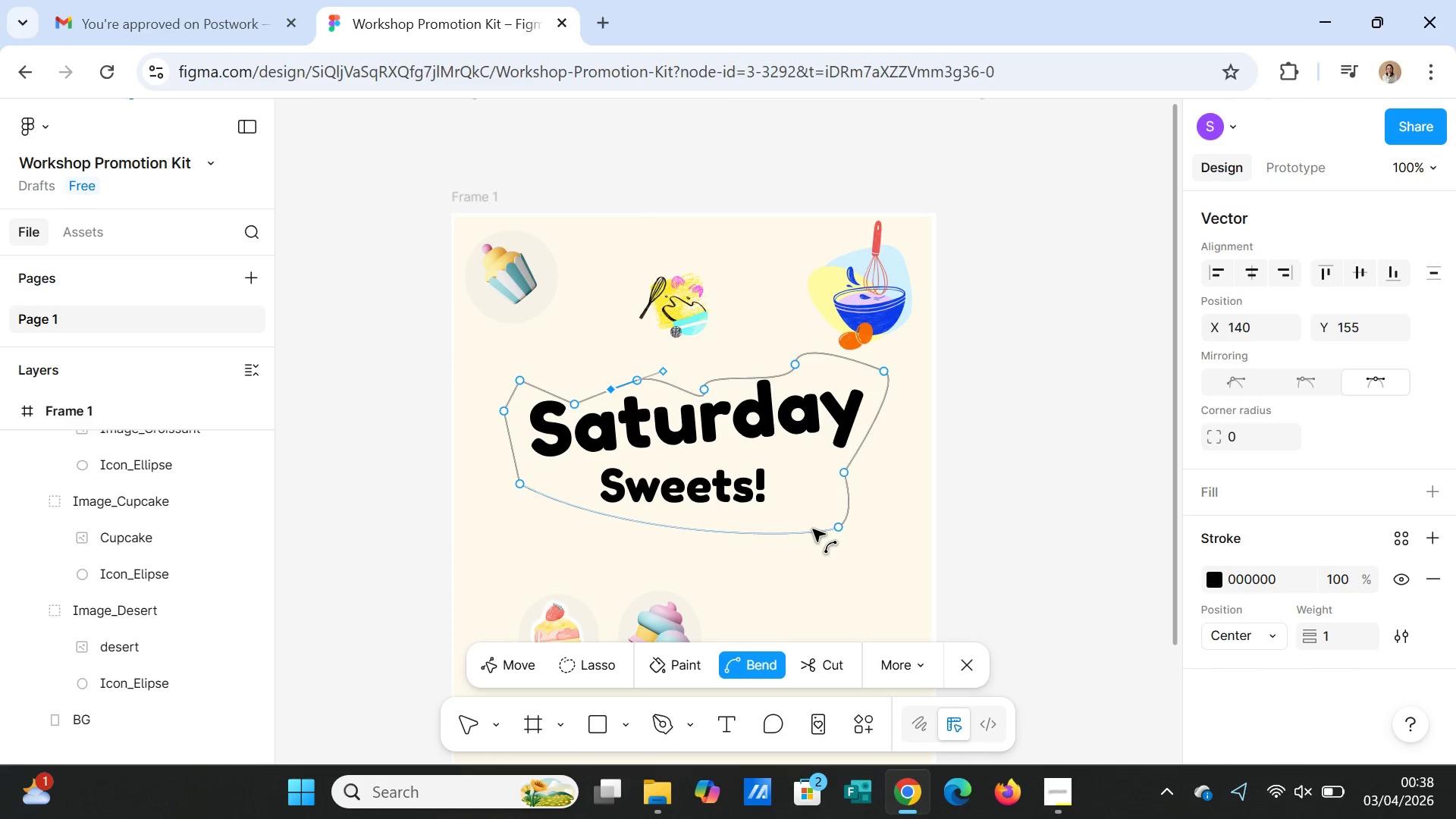 
key(Control+Z)
 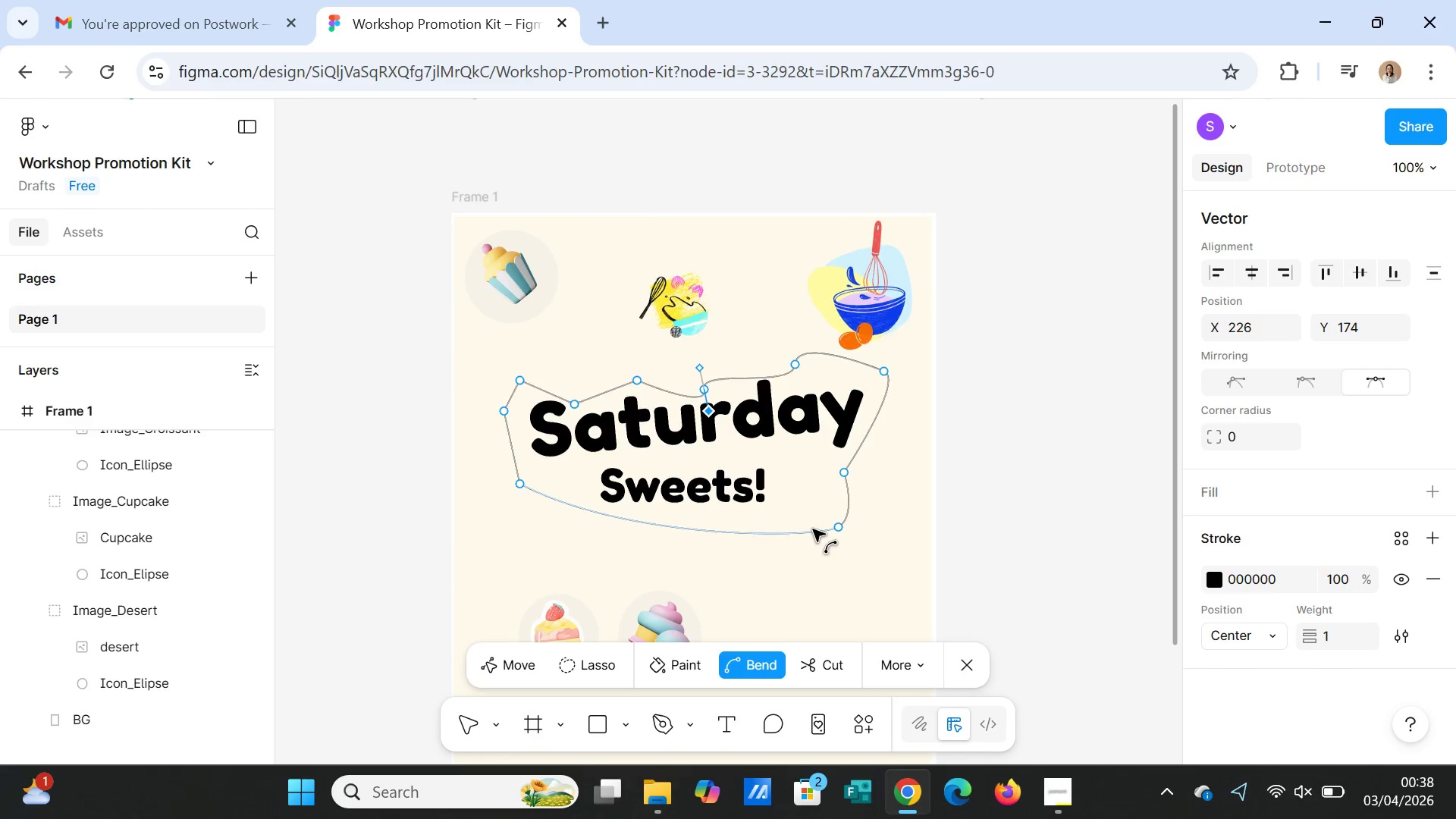 
key(Control+Z)
 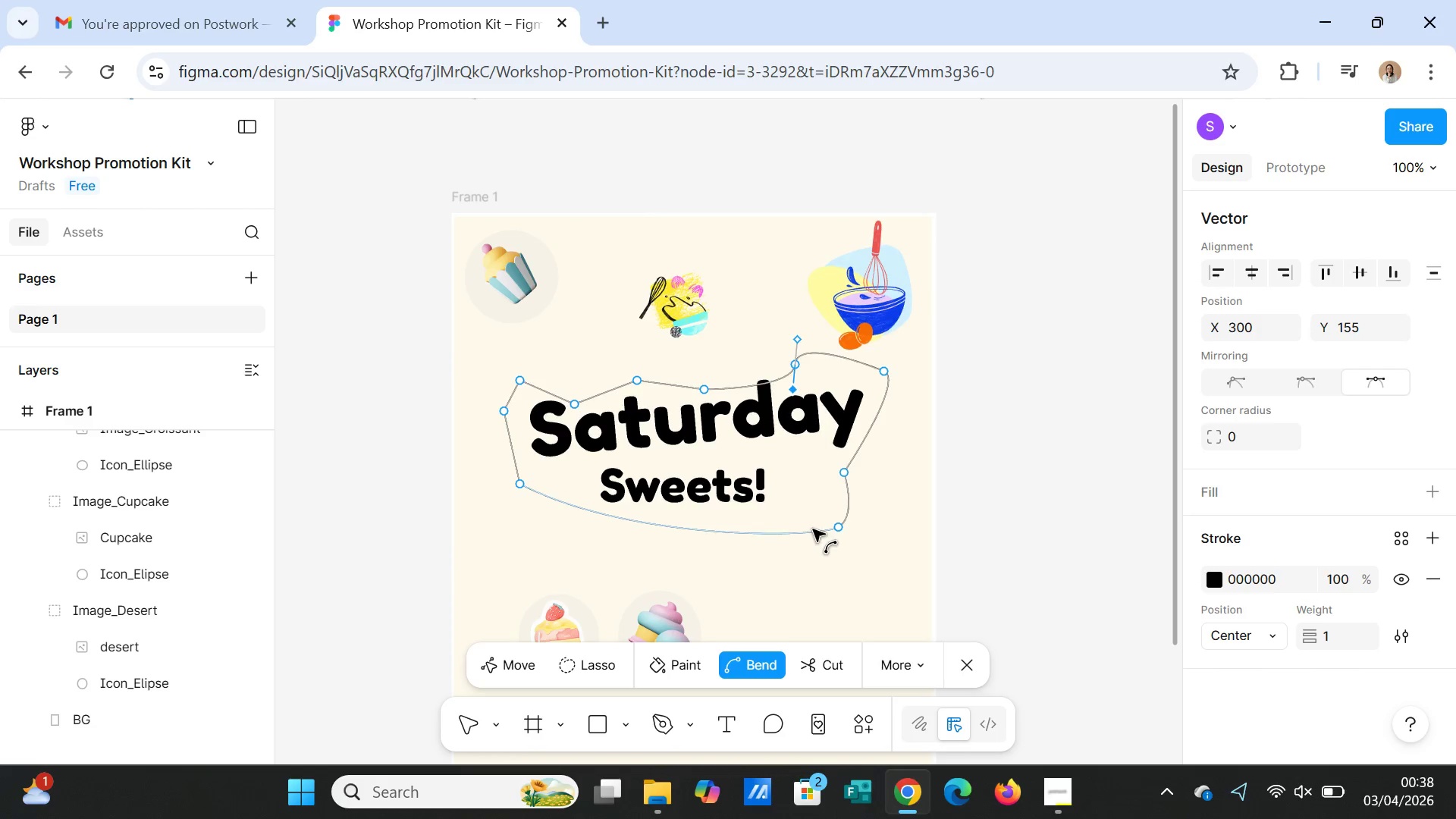 
key(Control+Z)
 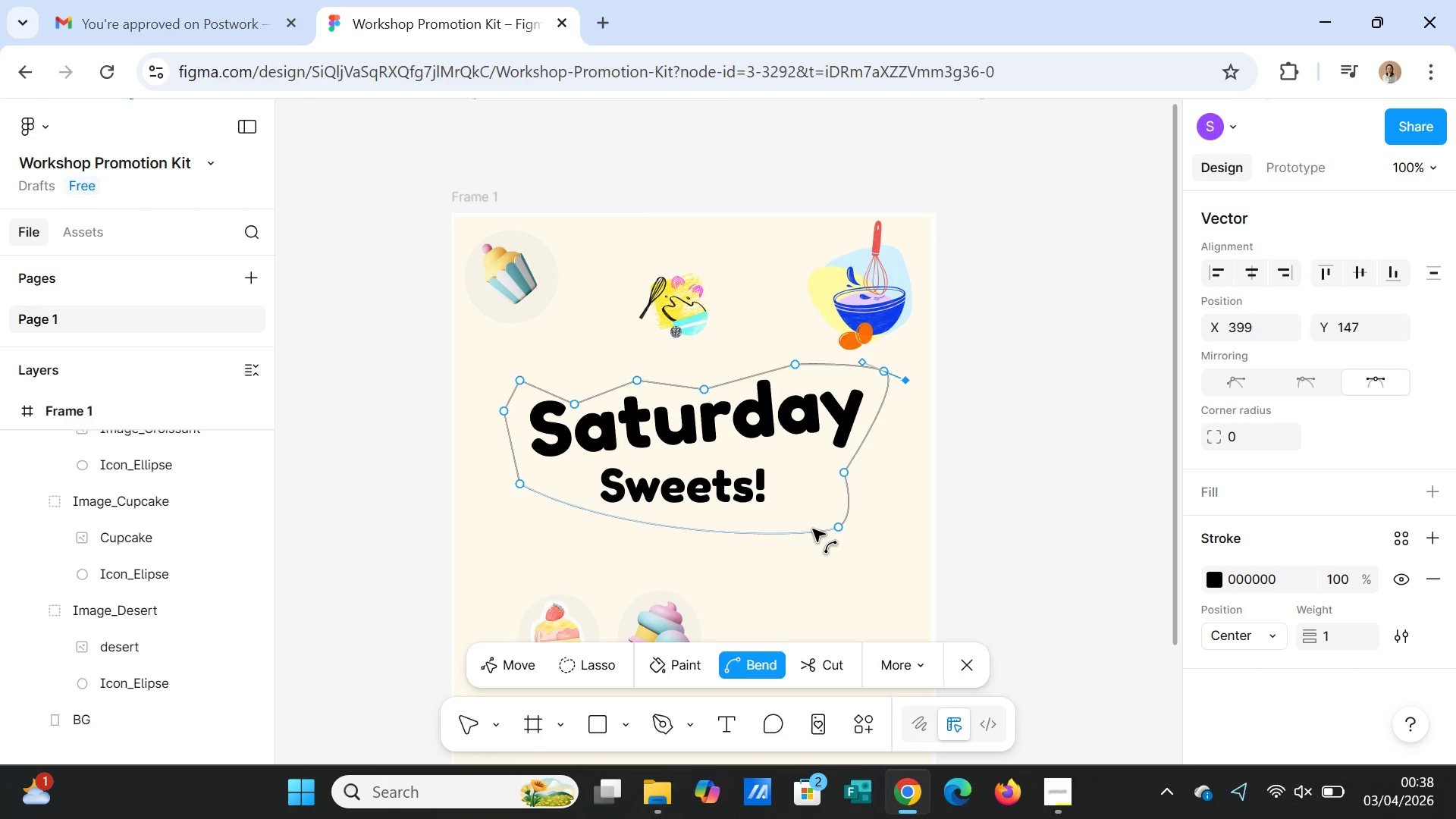 
key(Control+Z)
 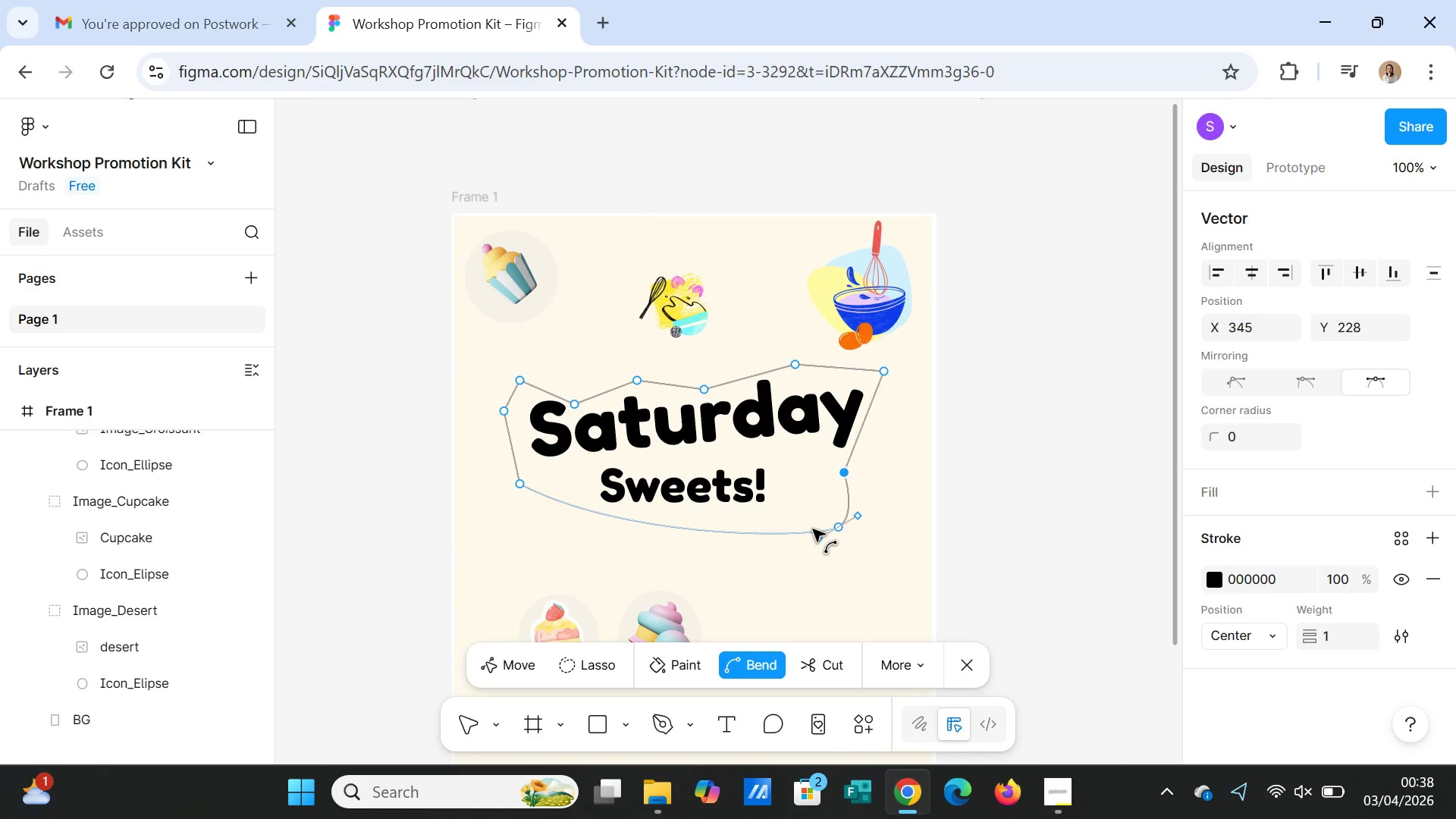 
key(Control+Z)
 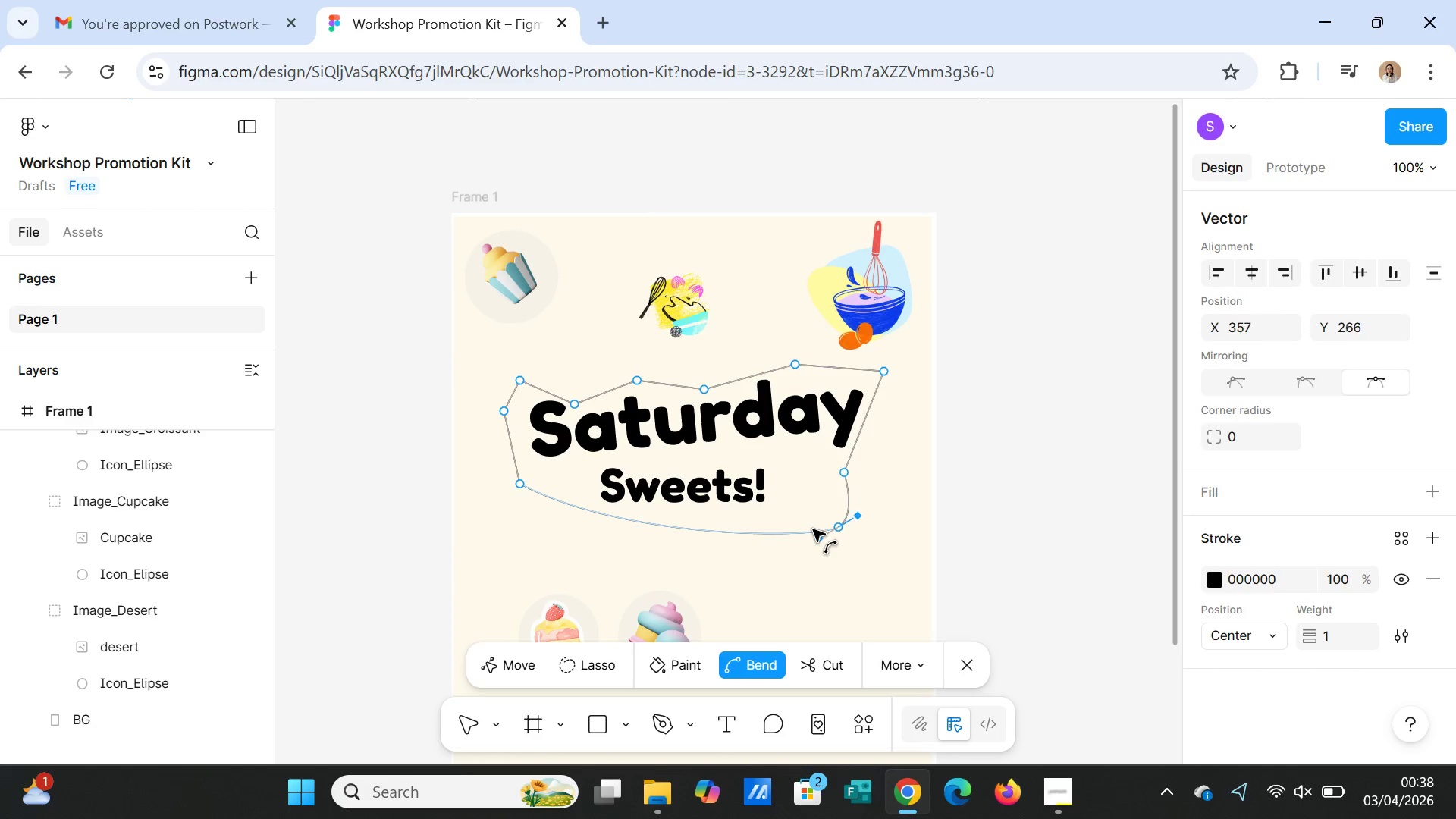 
key(Control+Z)
 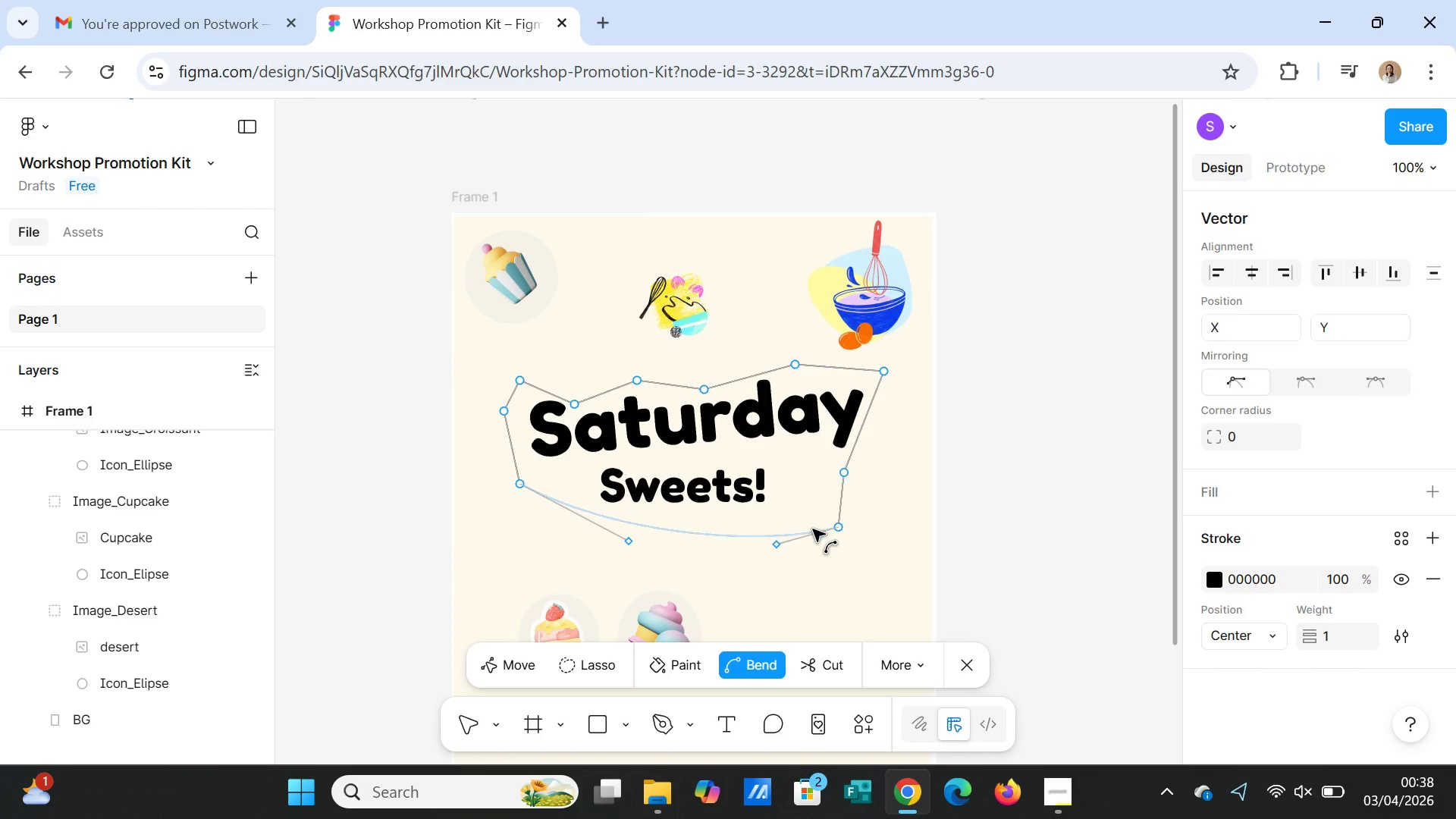 
key(Control+Z)
 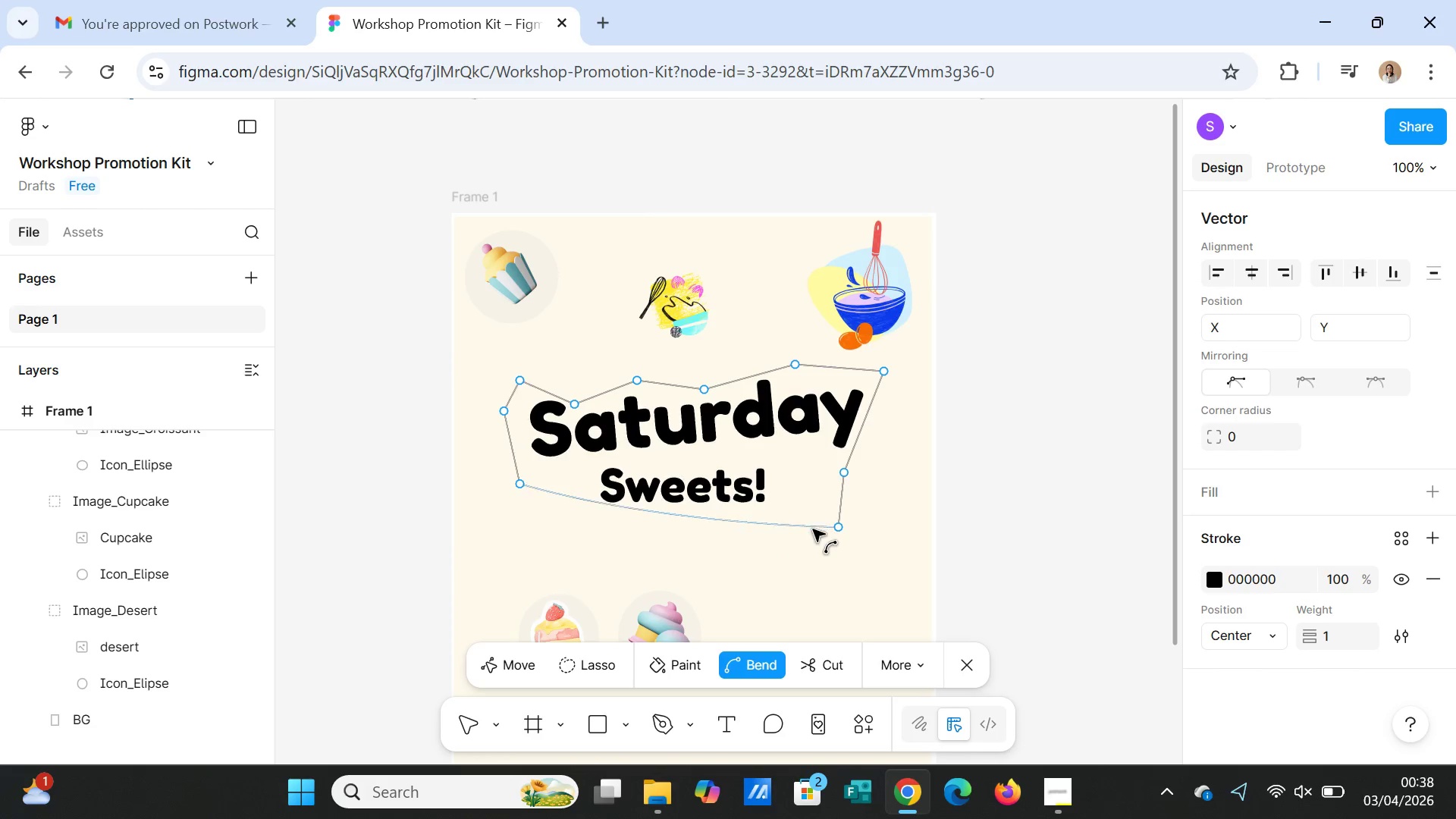 
key(Control+Z)
 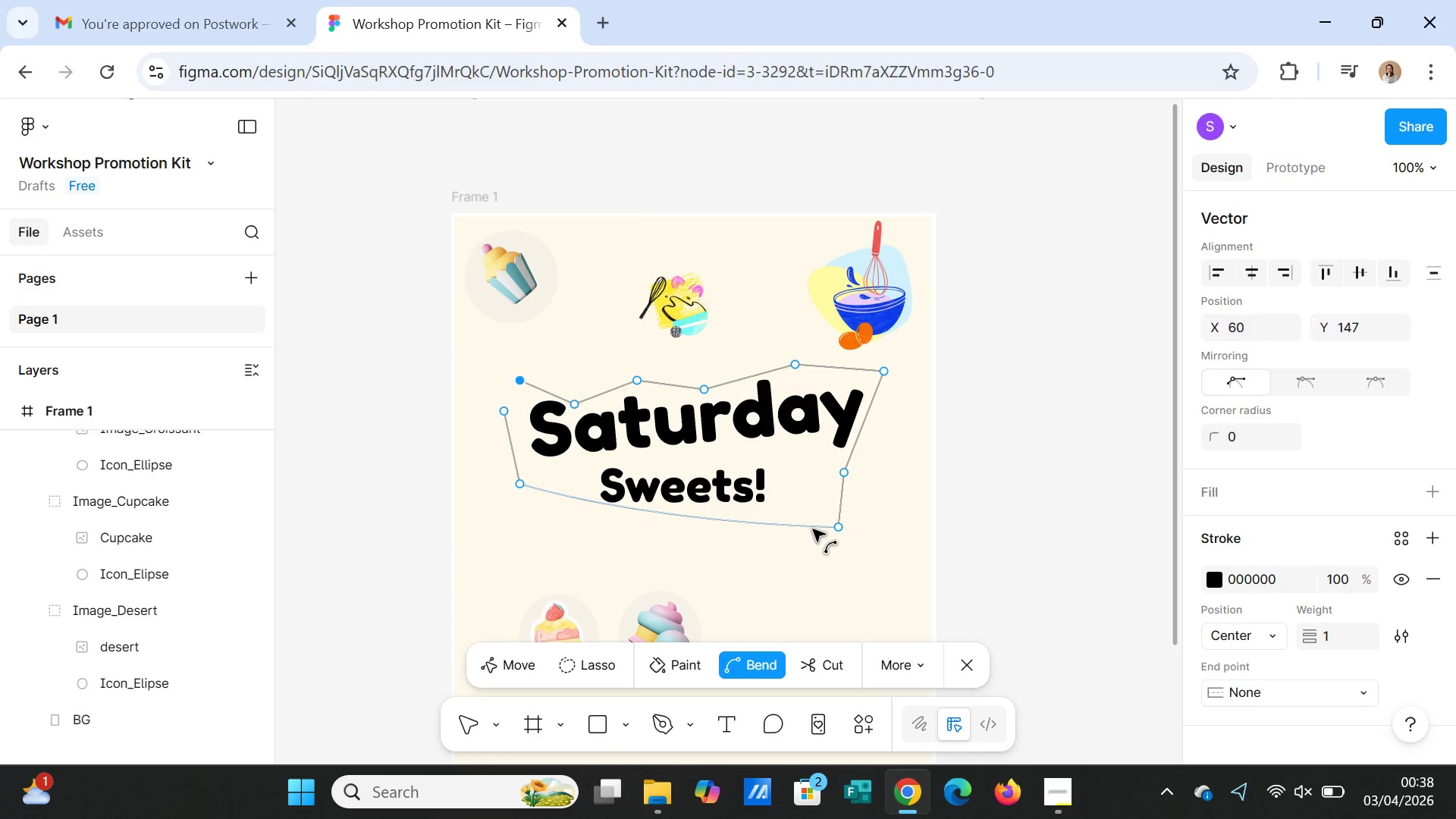 
key(Control+Z)
 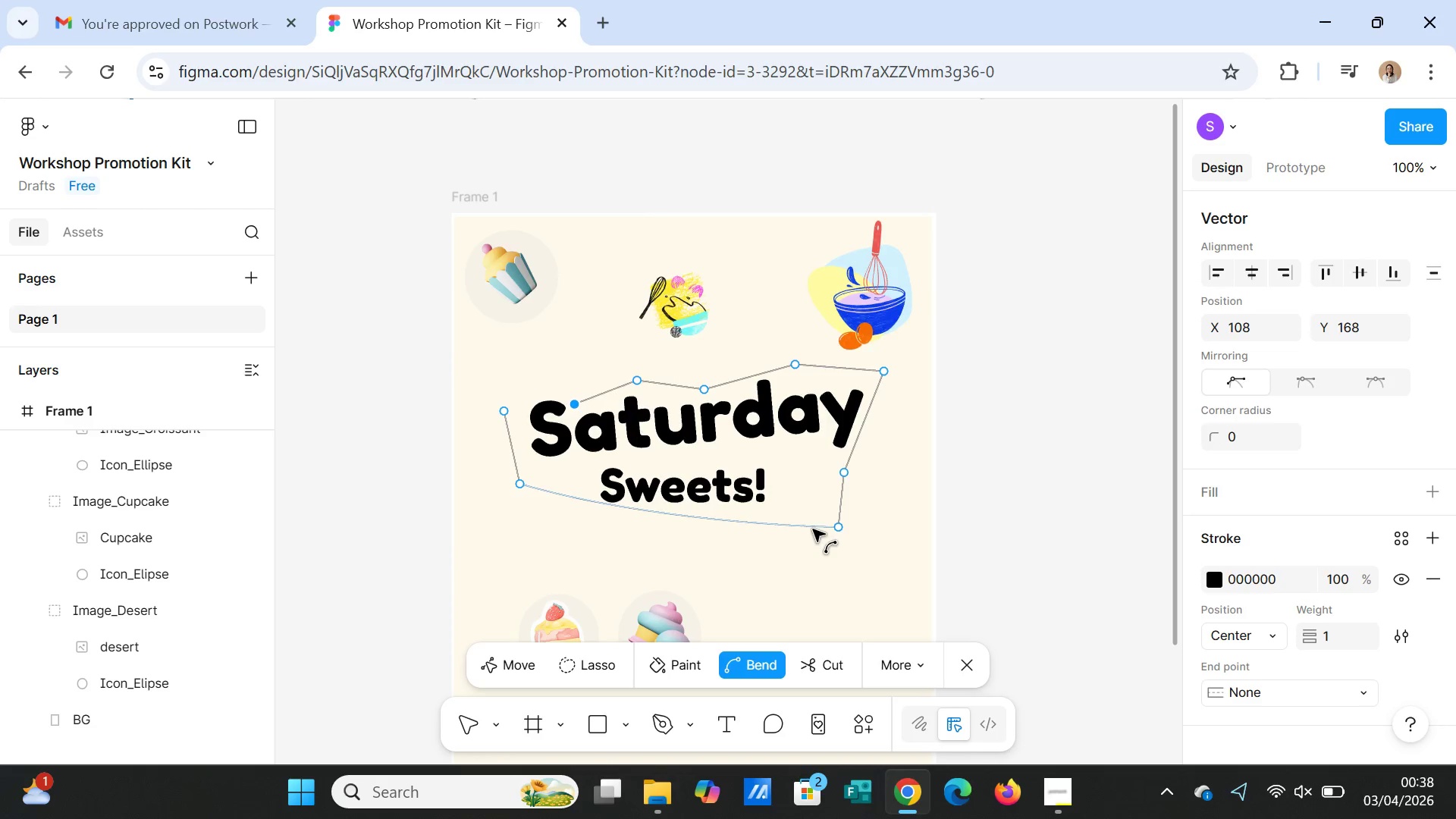 
key(Control+Z)
 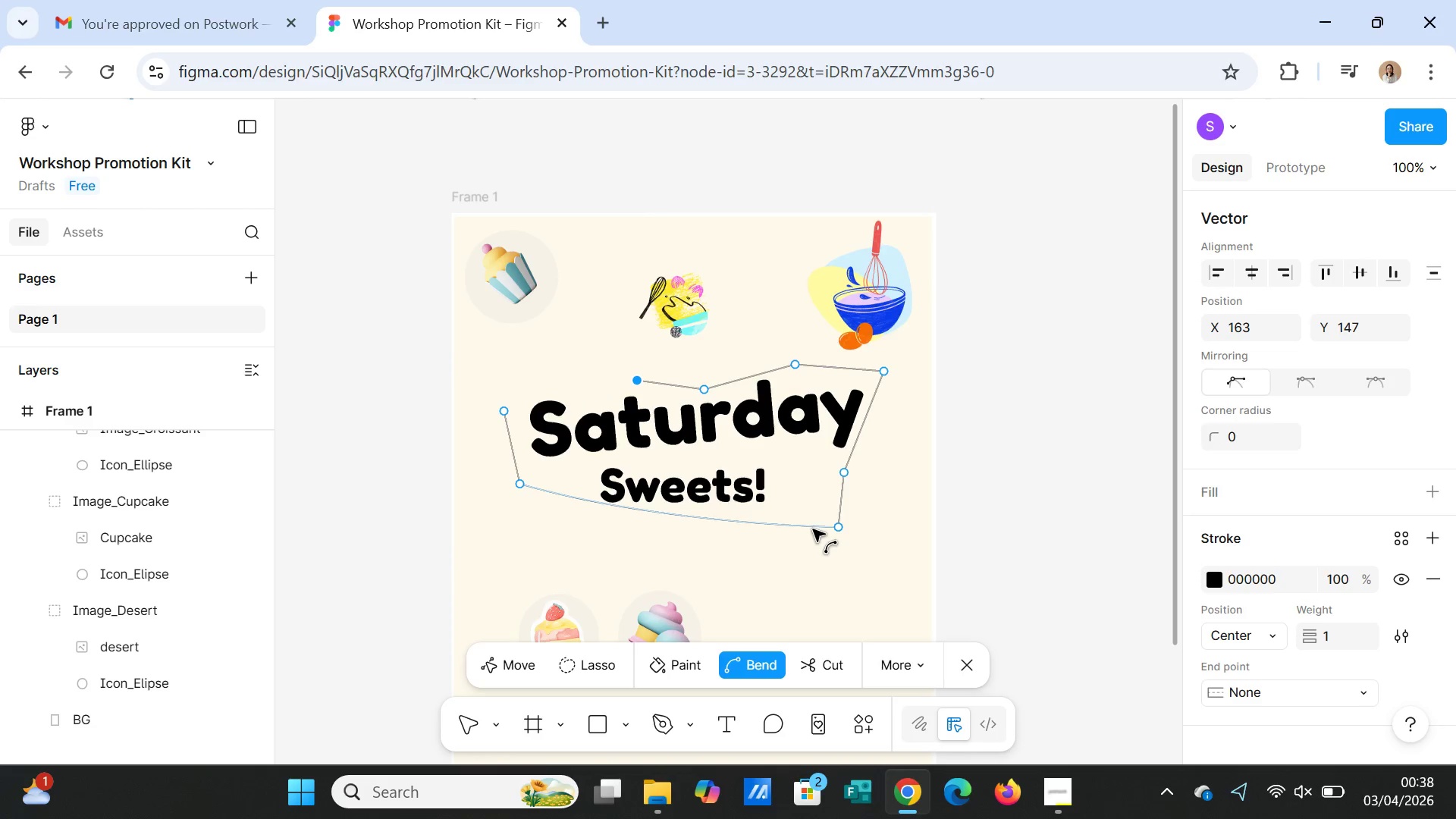 
key(Control+Z)
 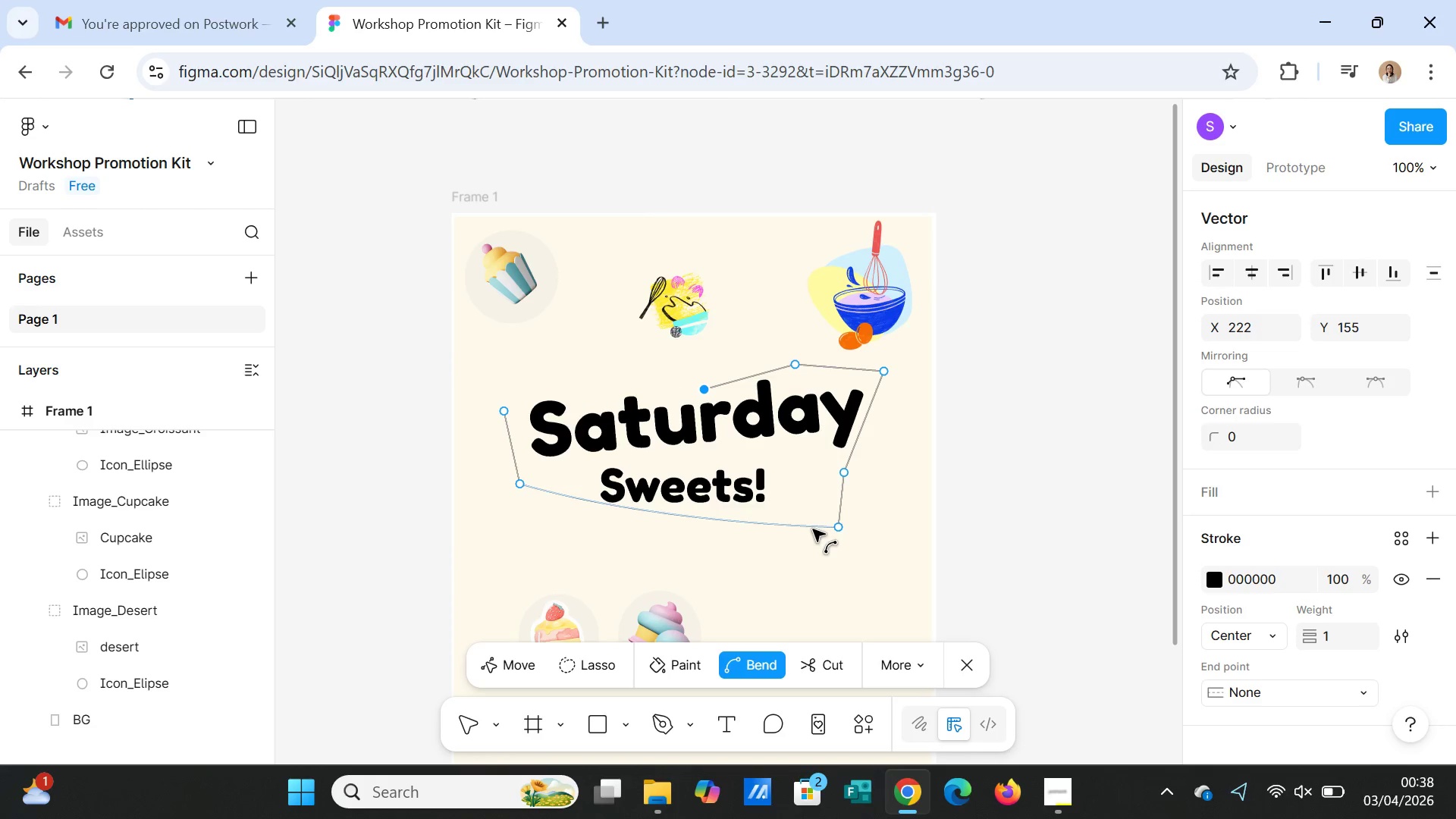 
key(Control+Z)
 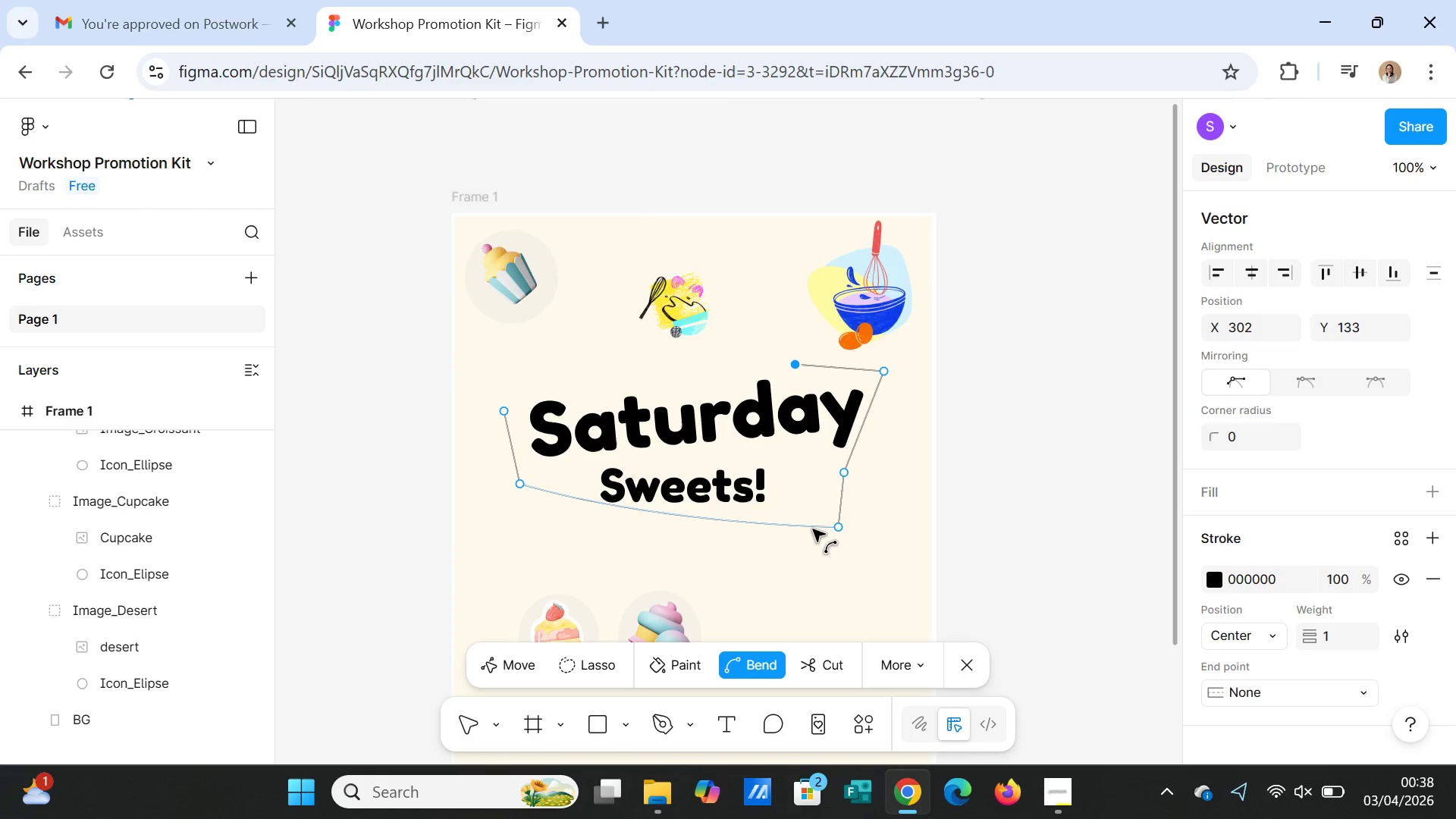 
key(Control+Z)
 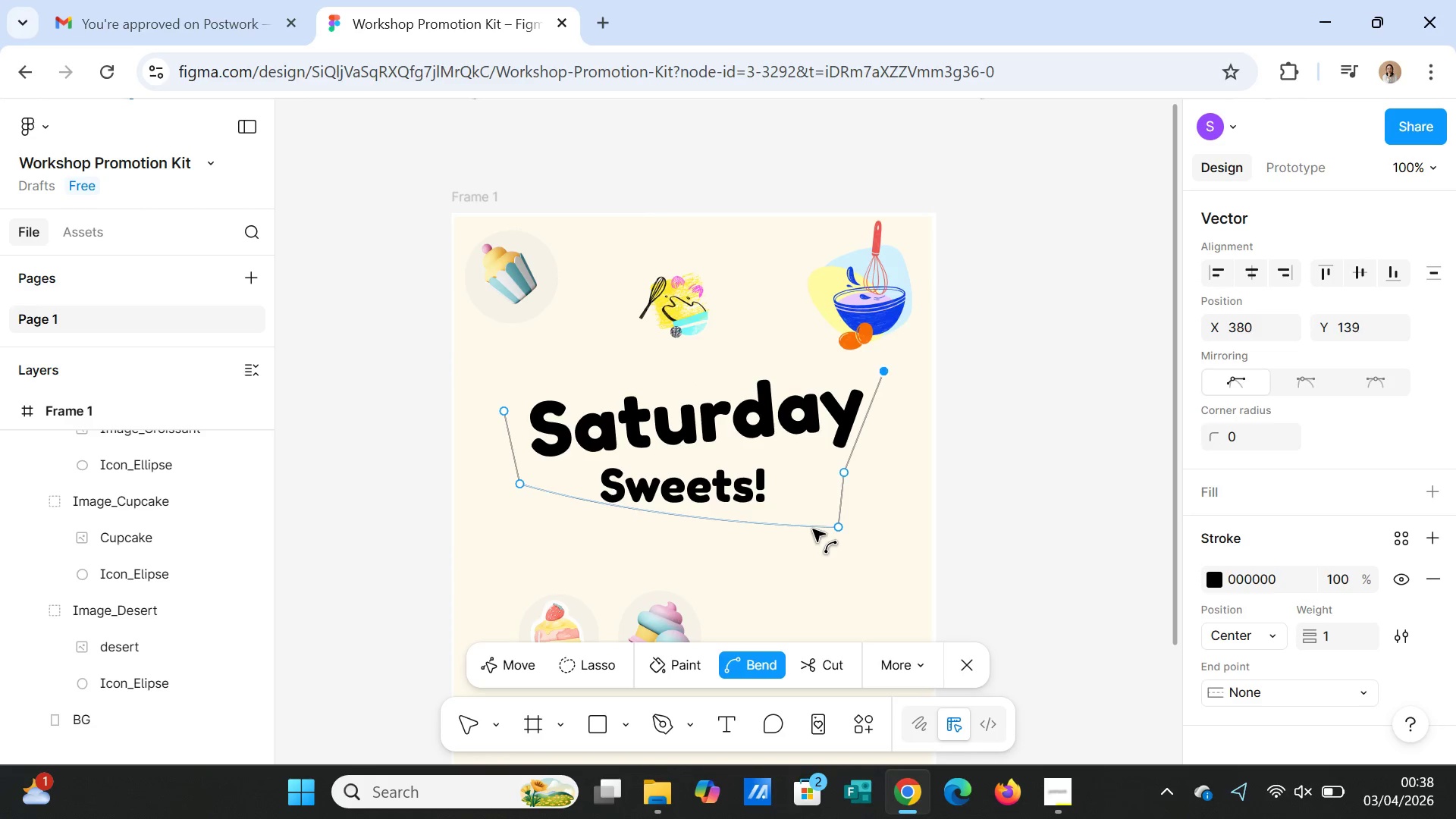 
key(Control+Z)
 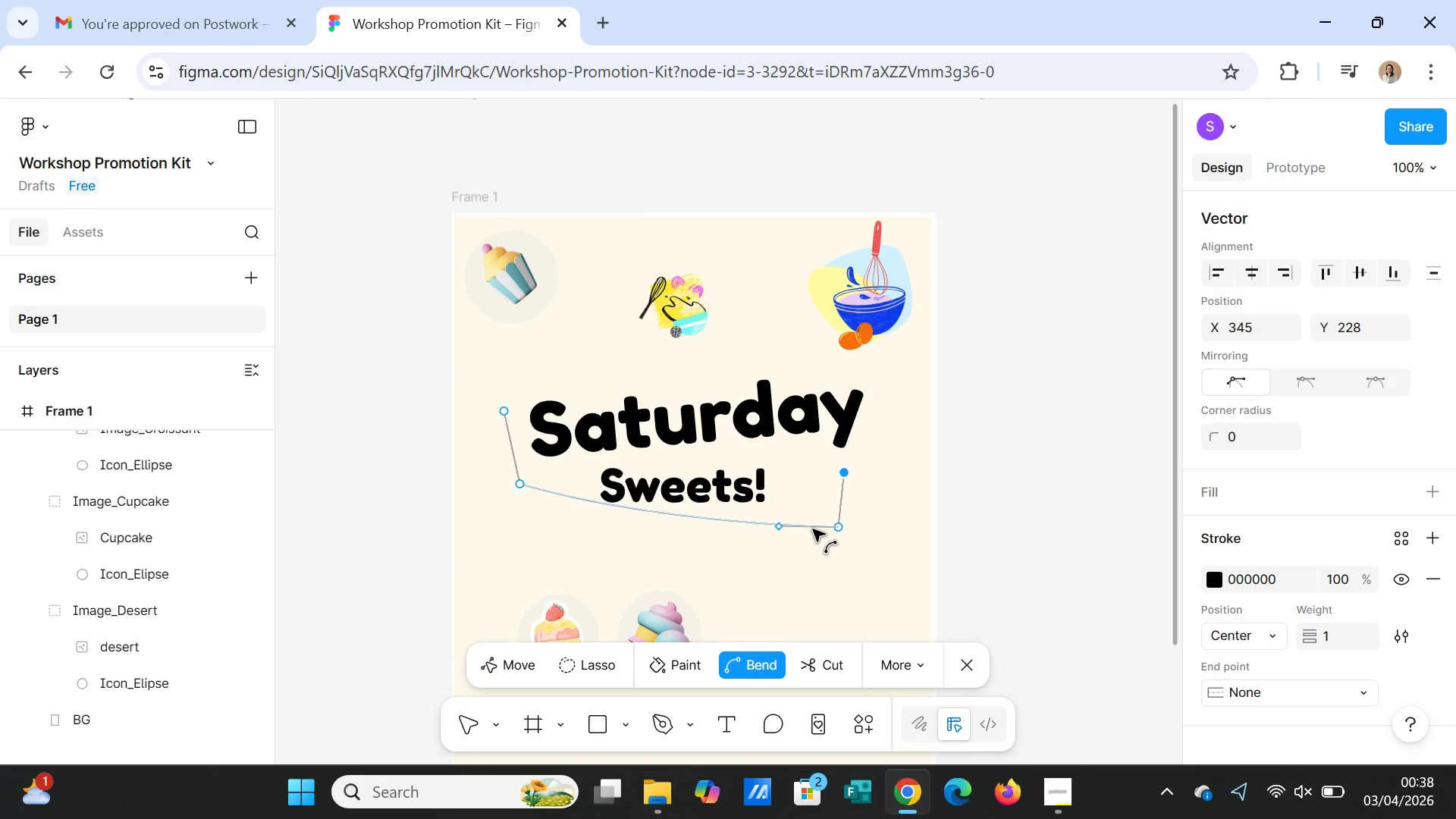 
key(Control+Z)
 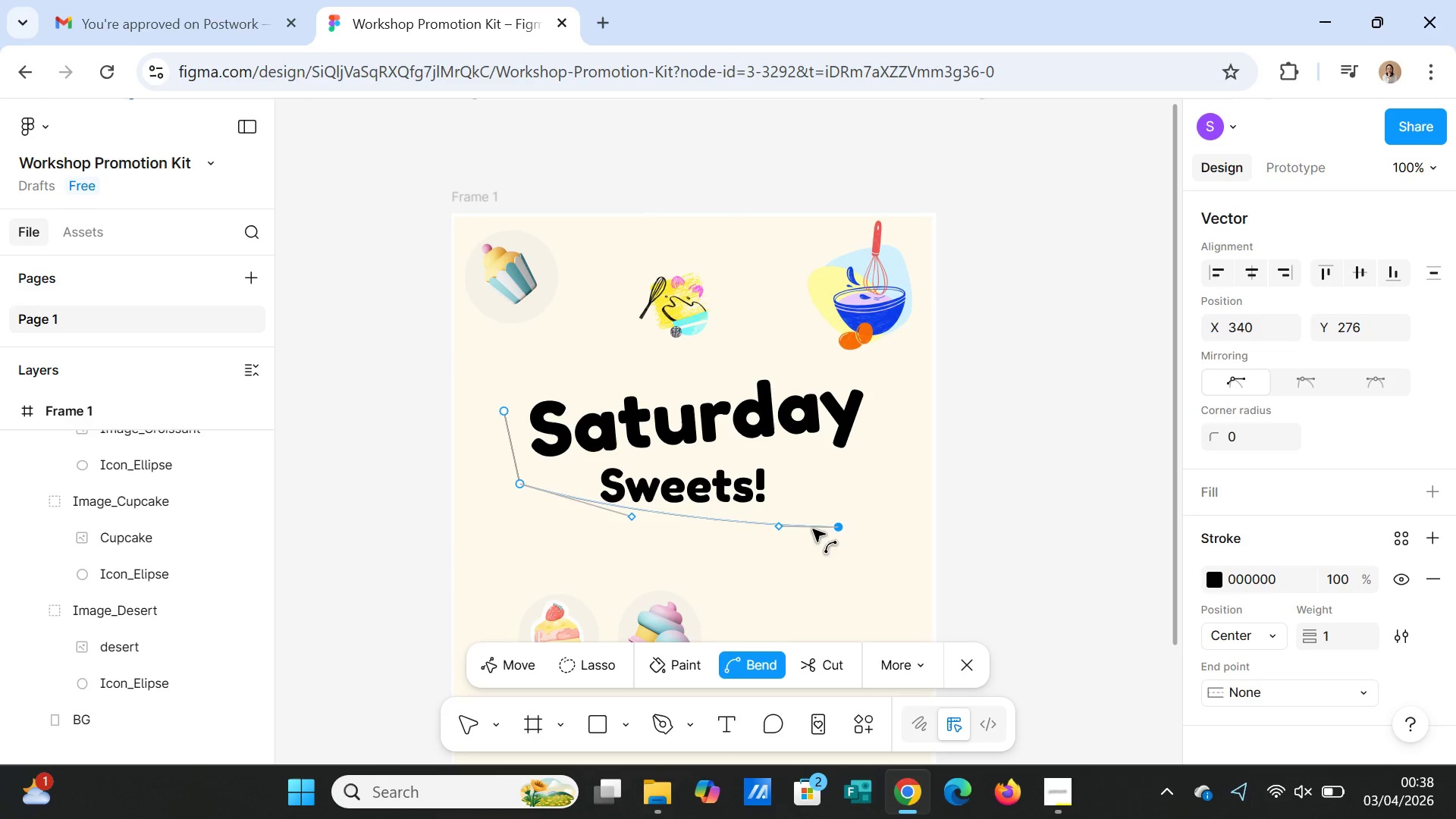 
key(Control+Z)
 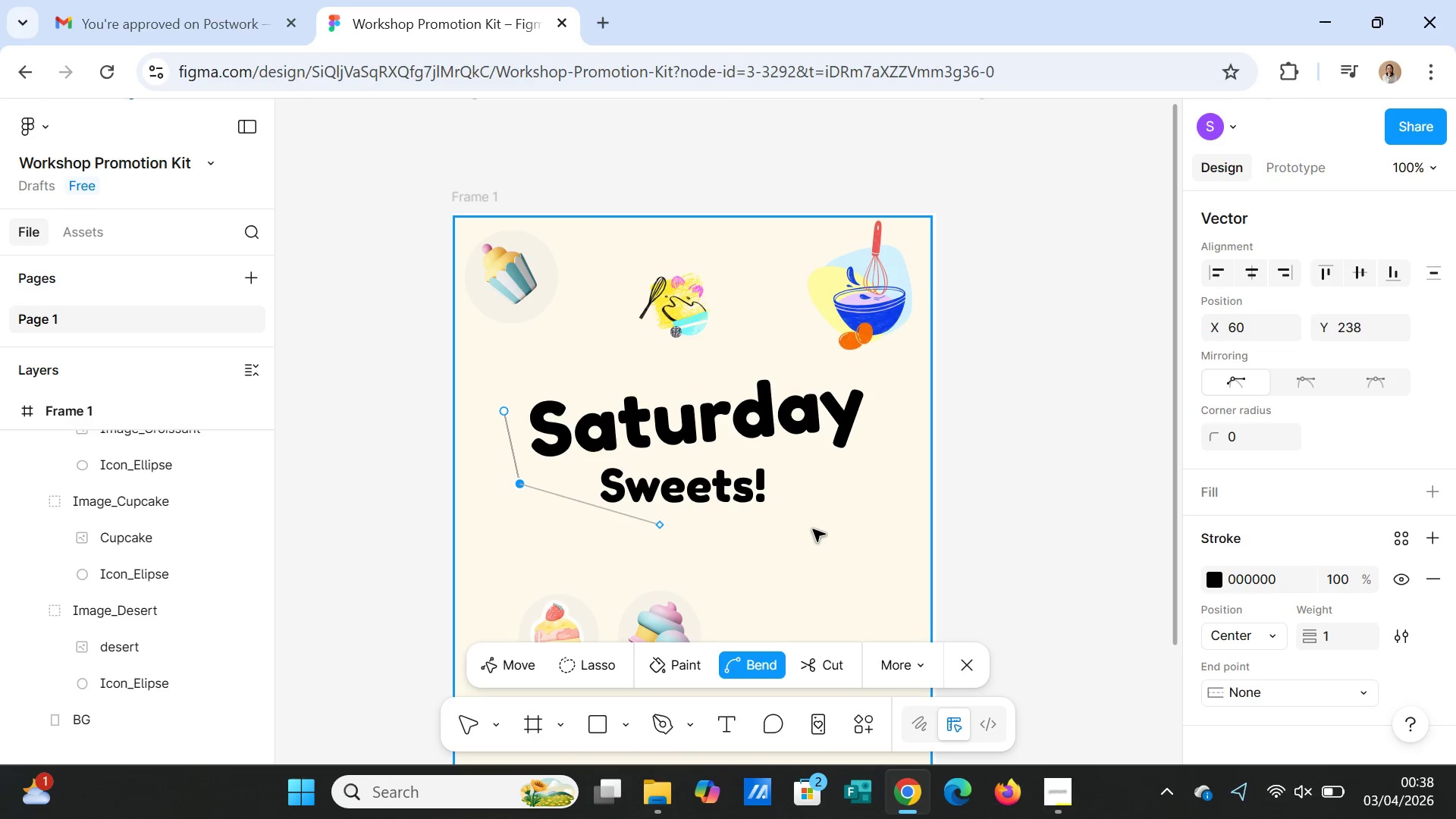 
key(Control+Z)
 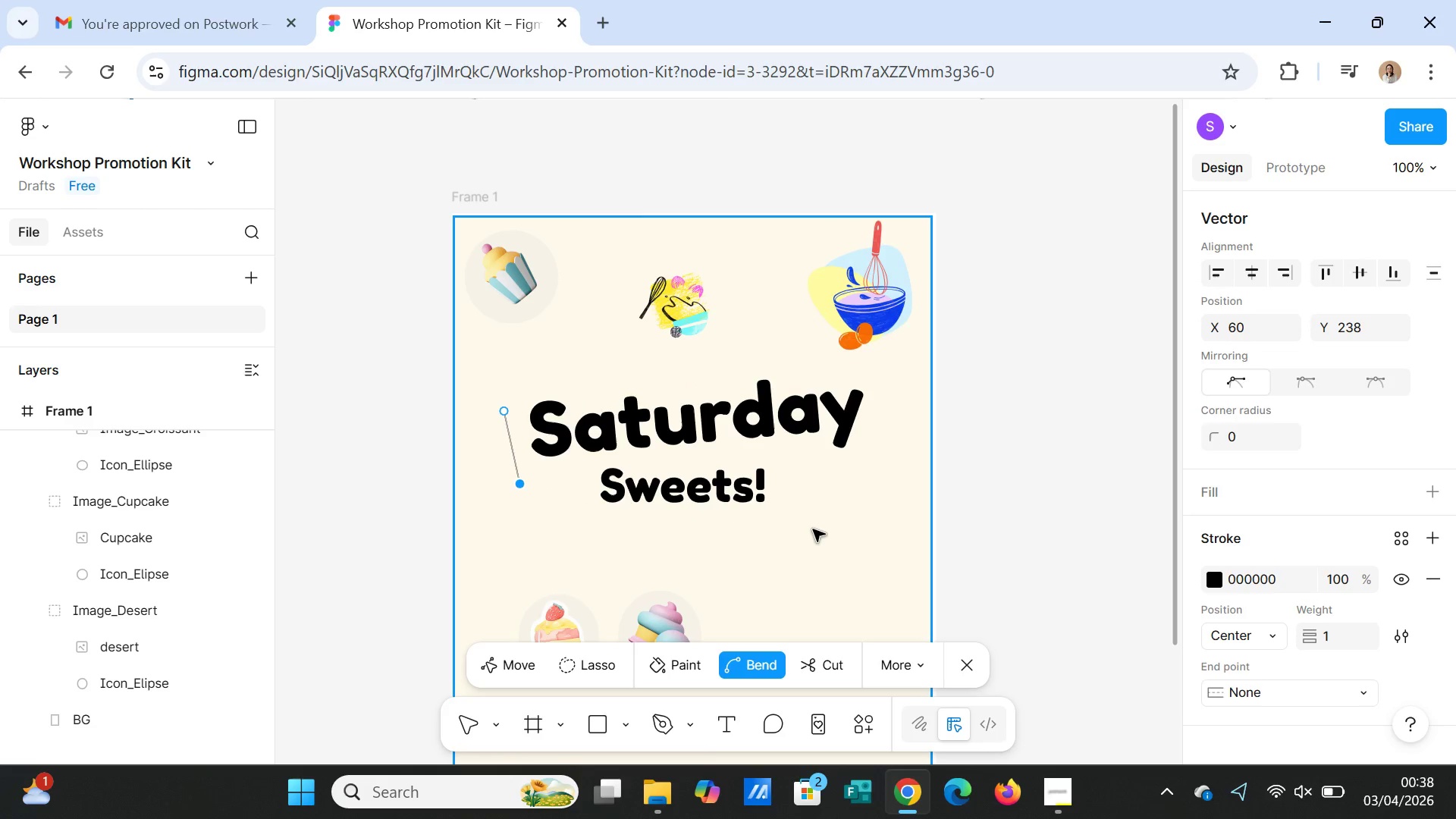 
key(Control+Z)
 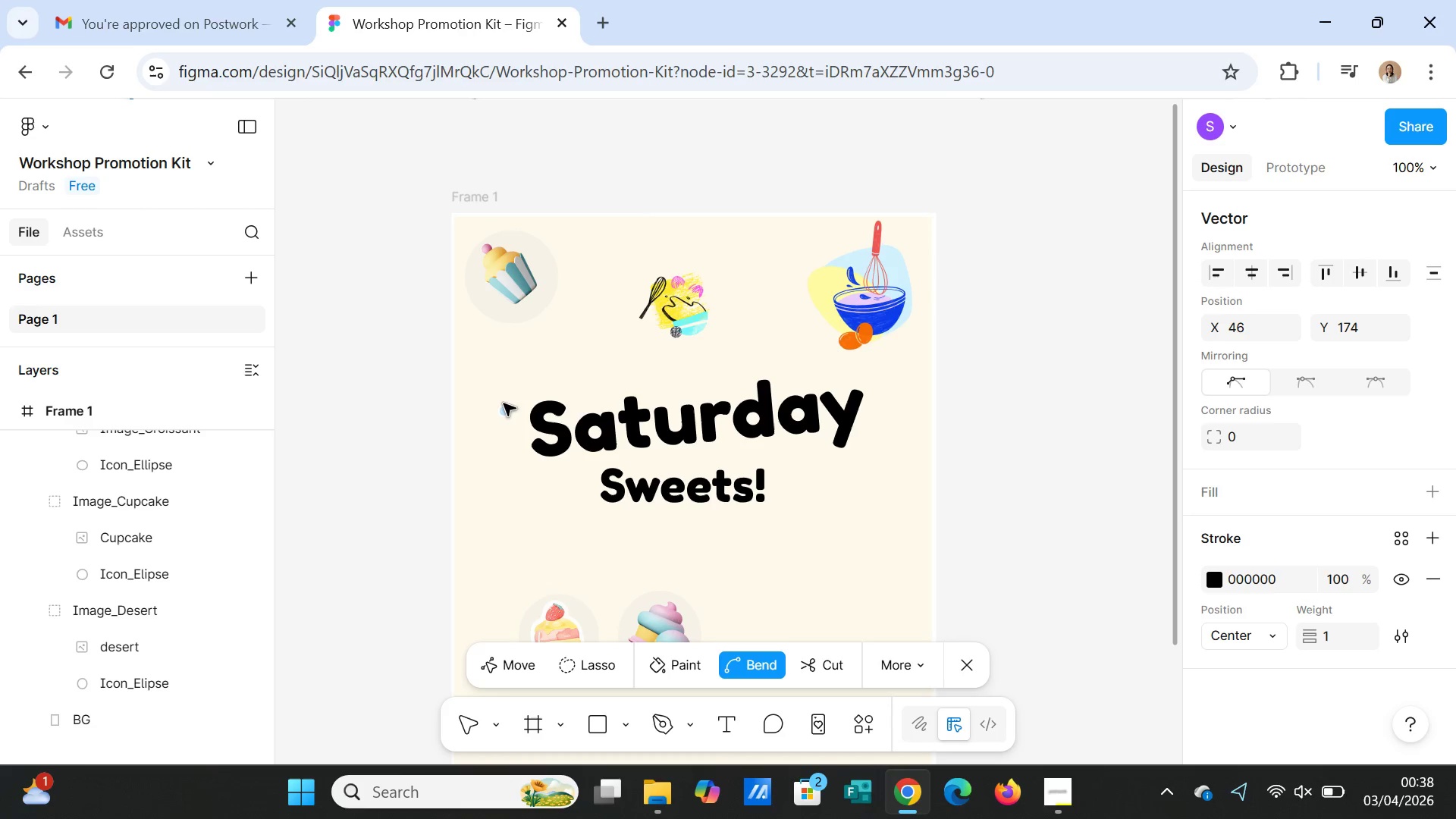 
left_click_drag(start_coordinate=[504, 410], to_coordinate=[568, 376])
 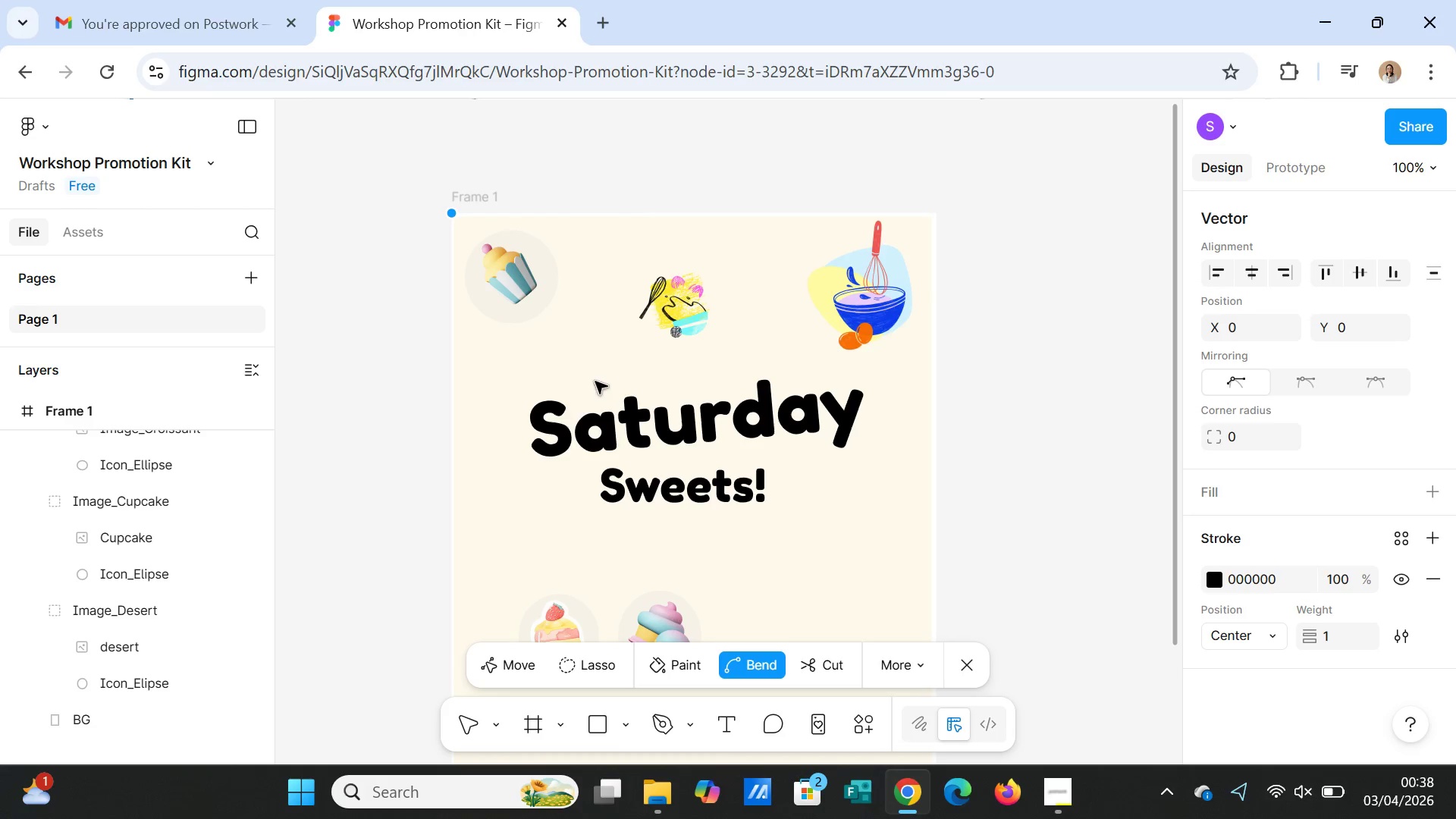 
left_click_drag(start_coordinate=[626, 375], to_coordinate=[509, 396])
 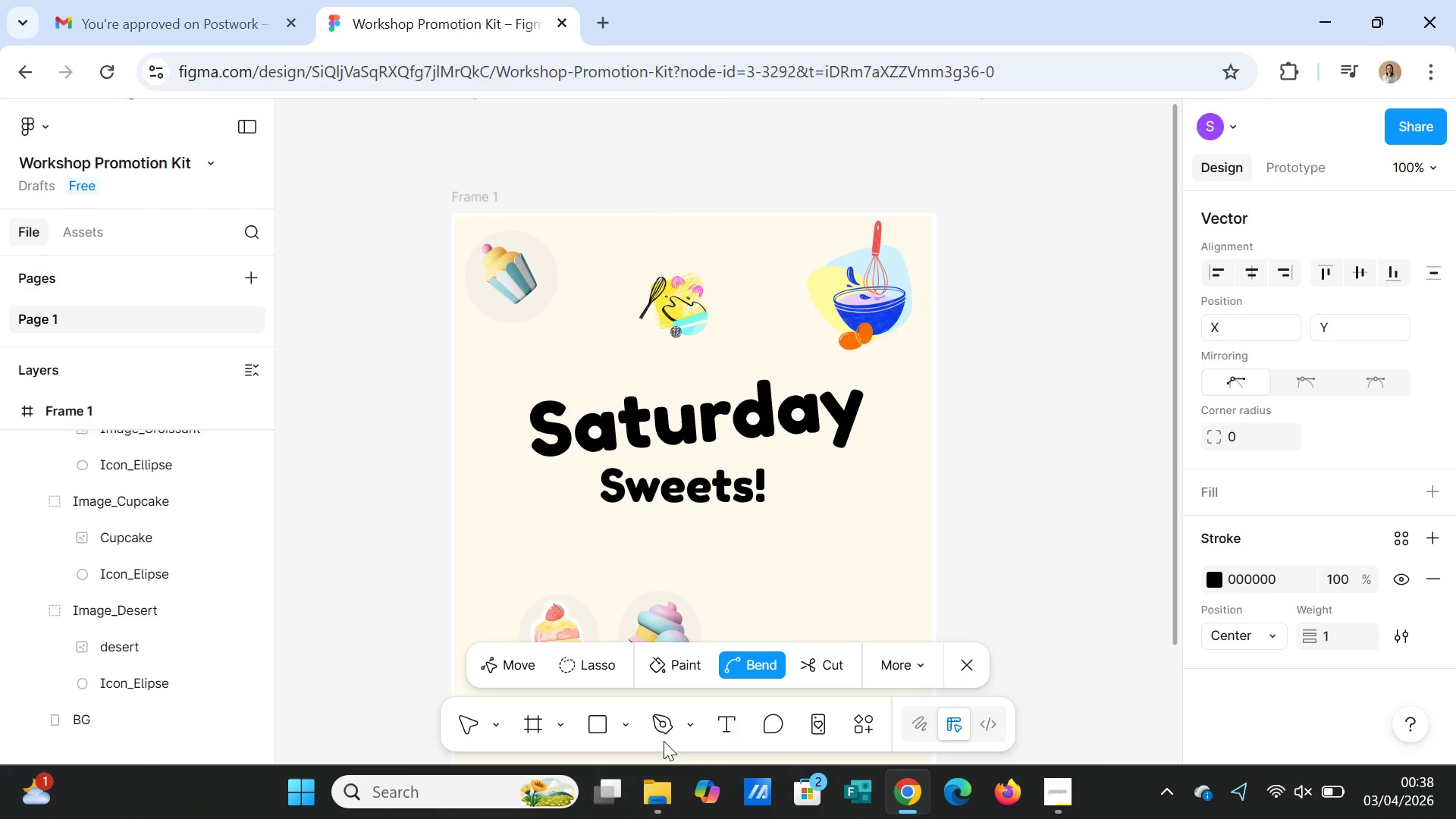 
mouse_move([666, 720])
 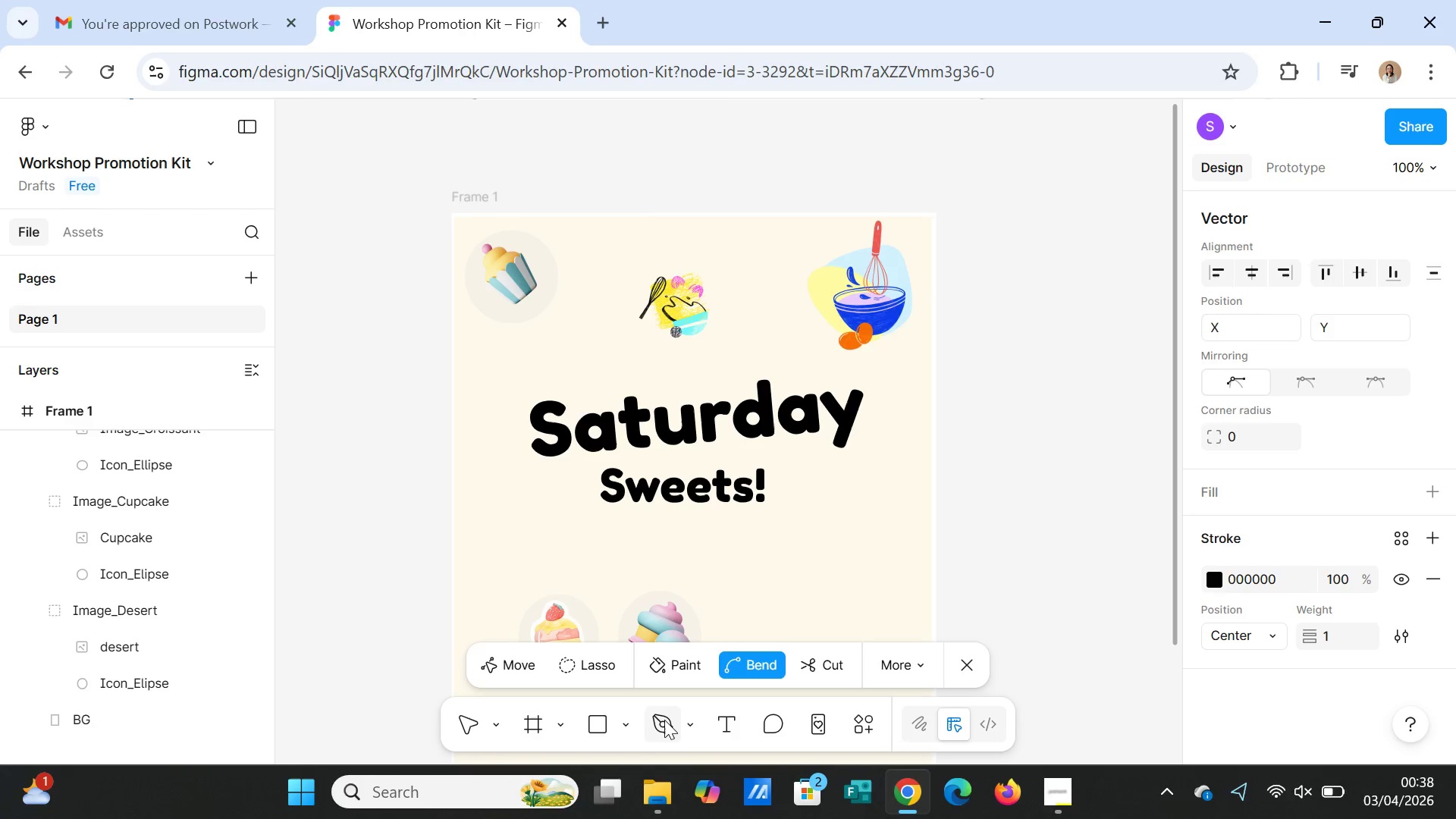 
left_click([664, 720])
 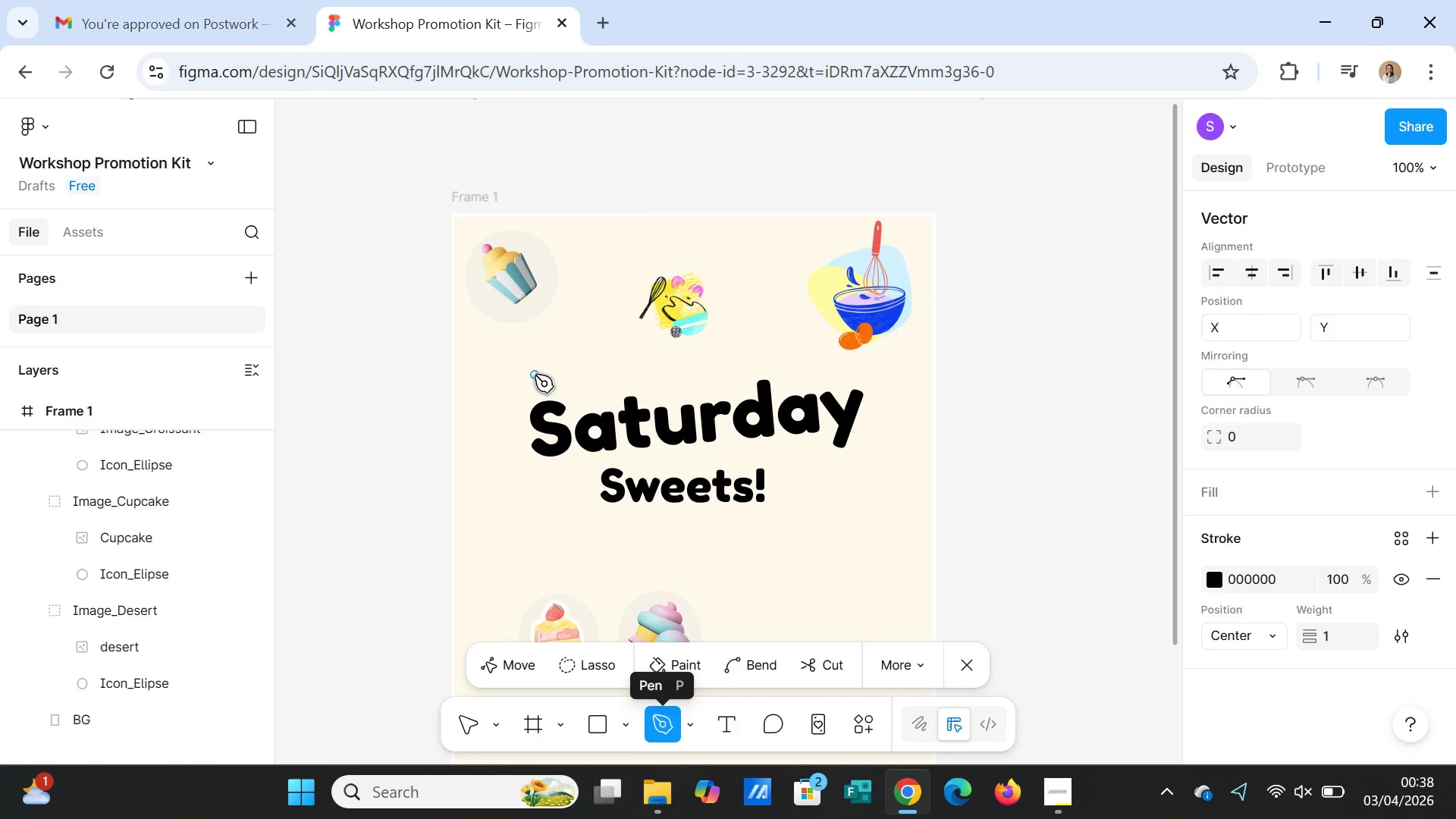 
left_click_drag(start_coordinate=[530, 375], to_coordinate=[615, 383])
 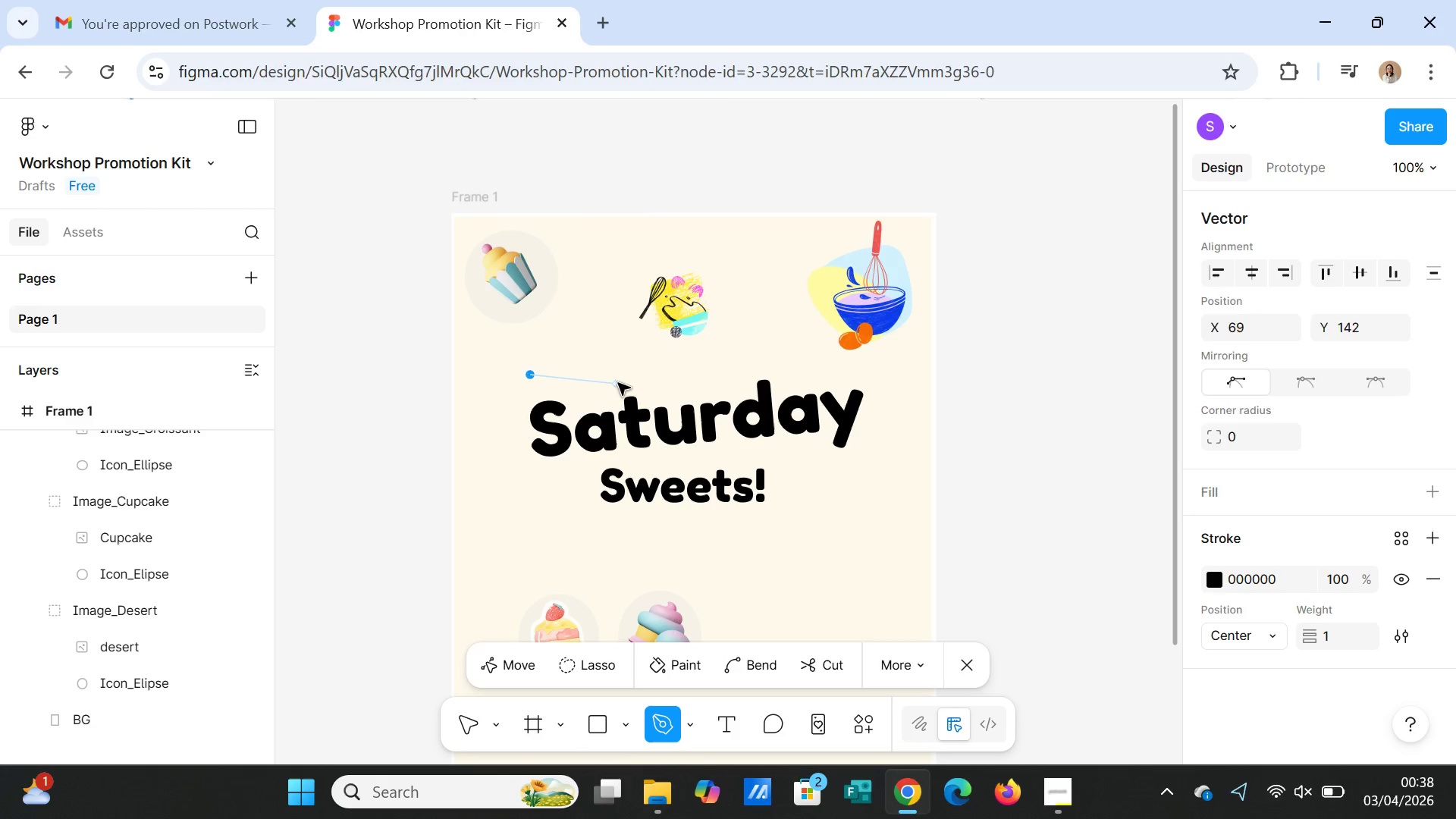 
left_click_drag(start_coordinate=[618, 383], to_coordinate=[694, 375])
 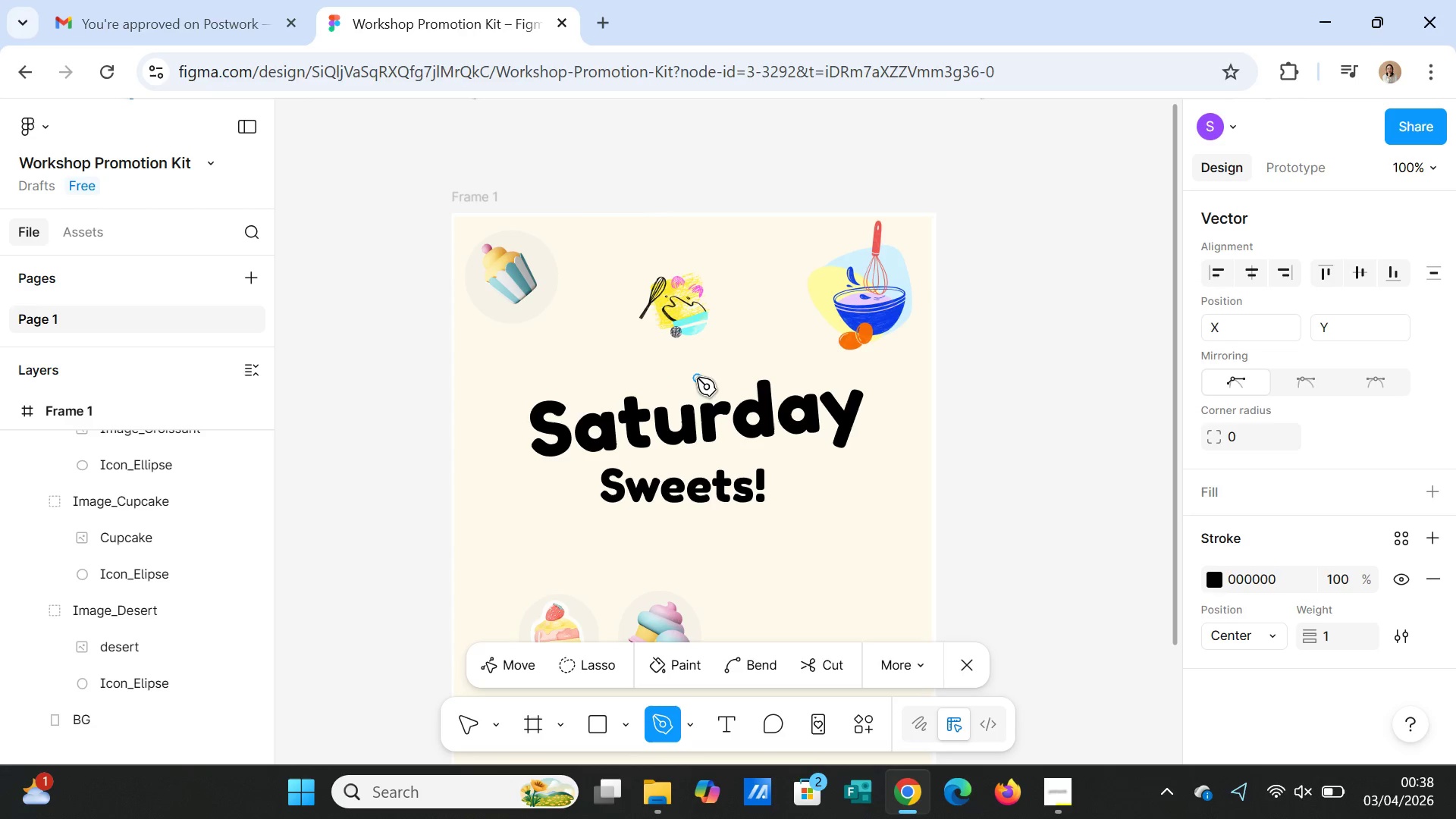 
left_click([697, 378])
 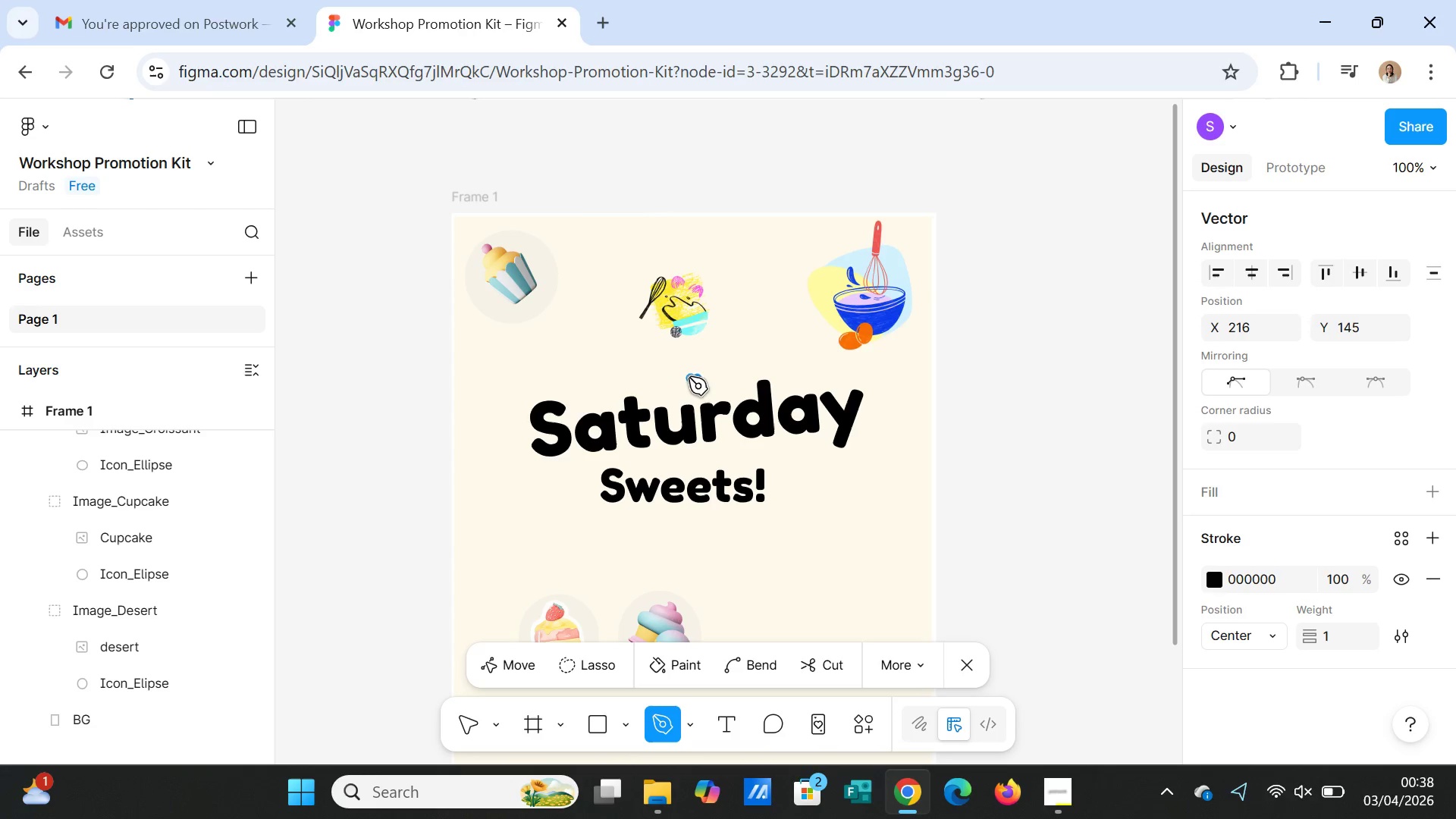 
left_click_drag(start_coordinate=[689, 377], to_coordinate=[604, 382])
 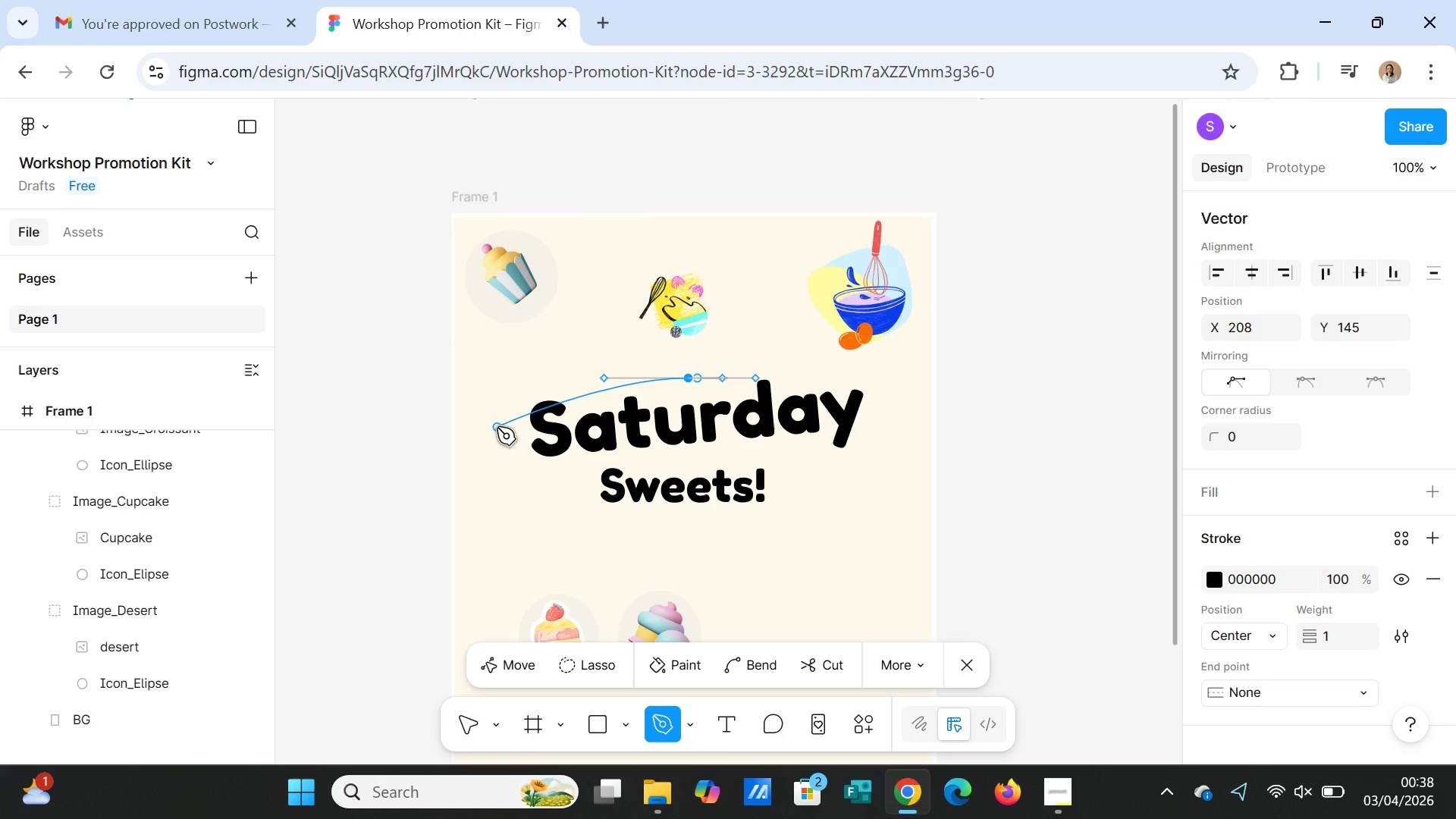 
key(Control+Z)
 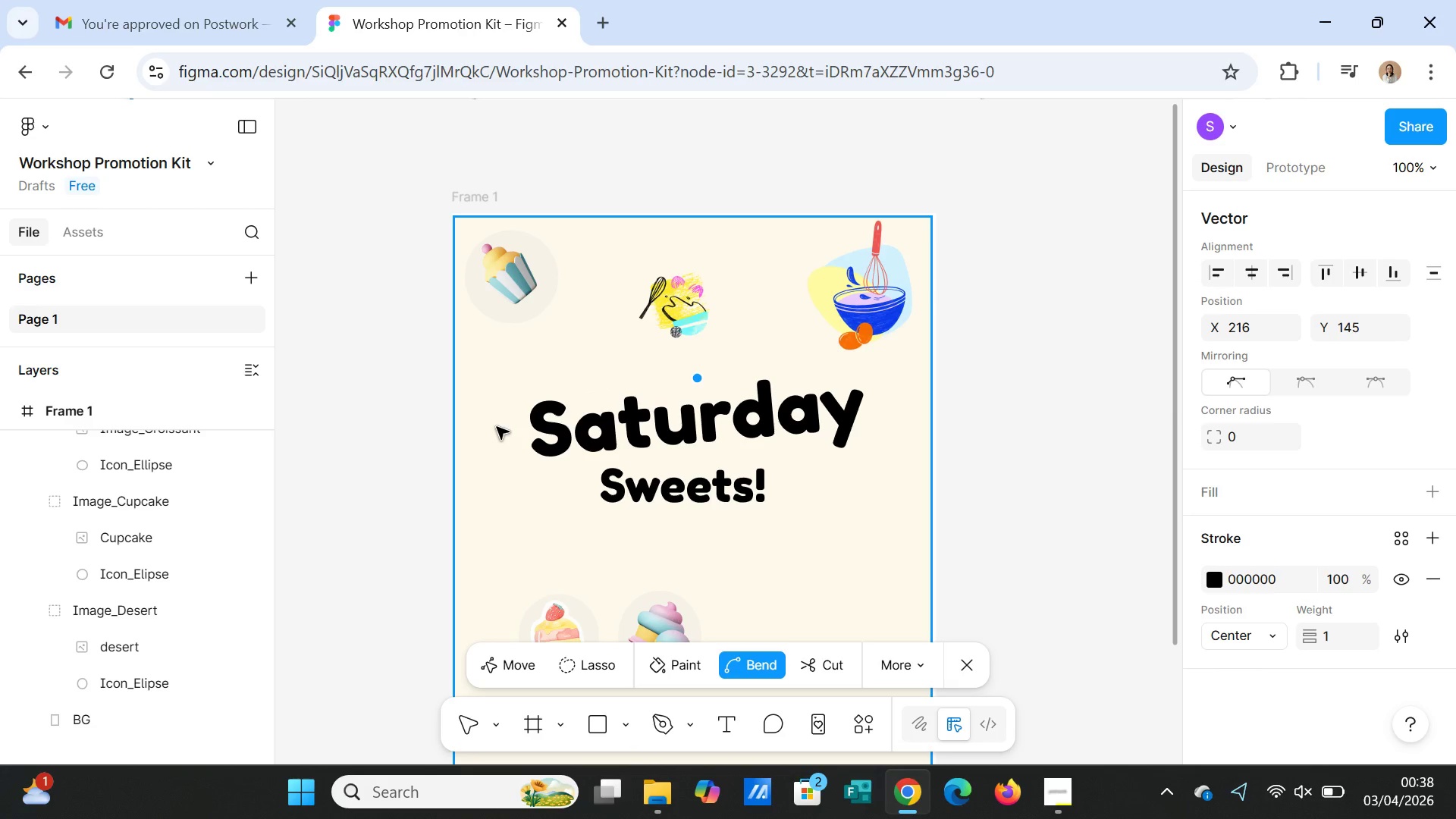 
key(Control+Z)
 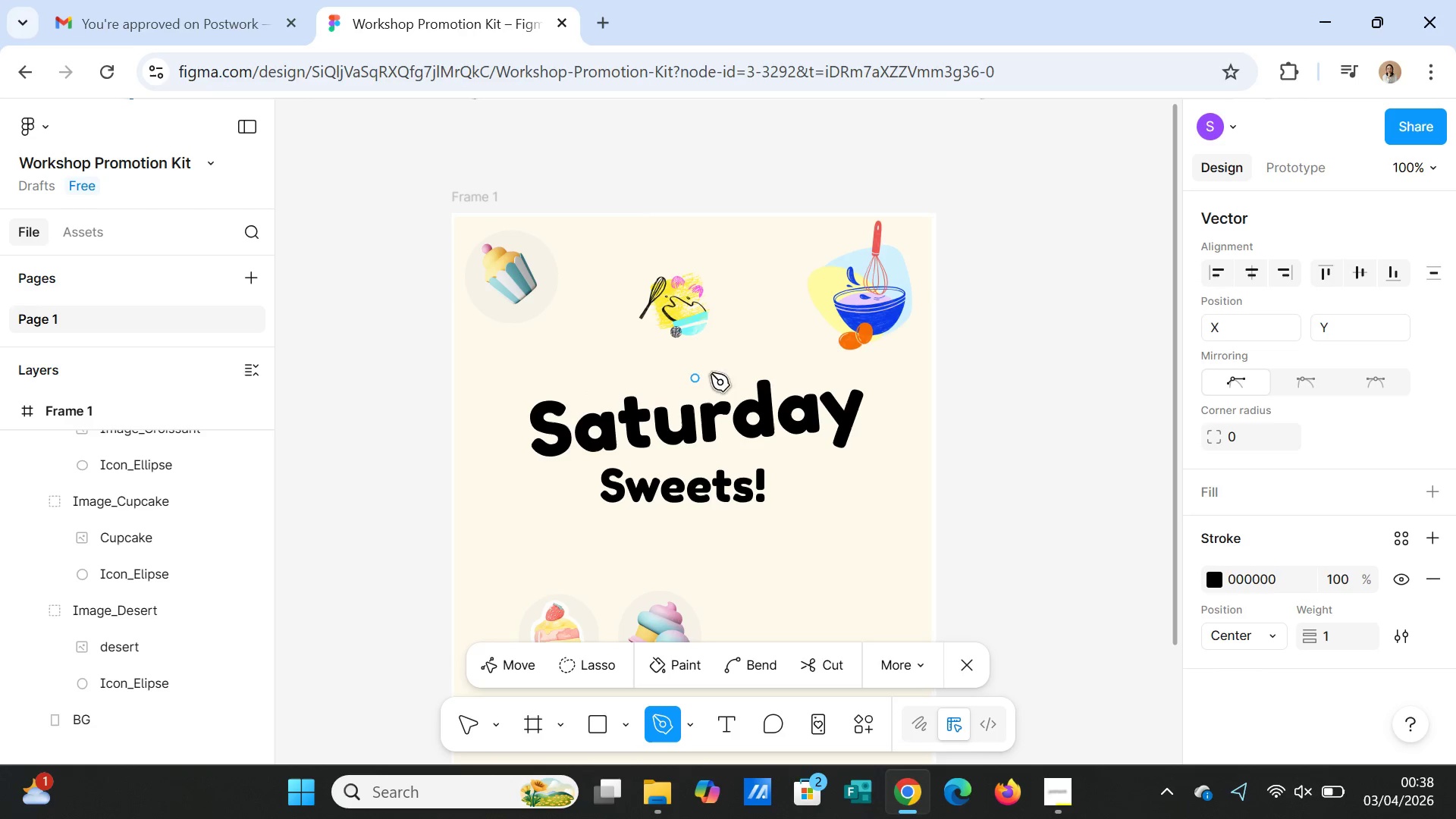 
left_click([821, 374])
 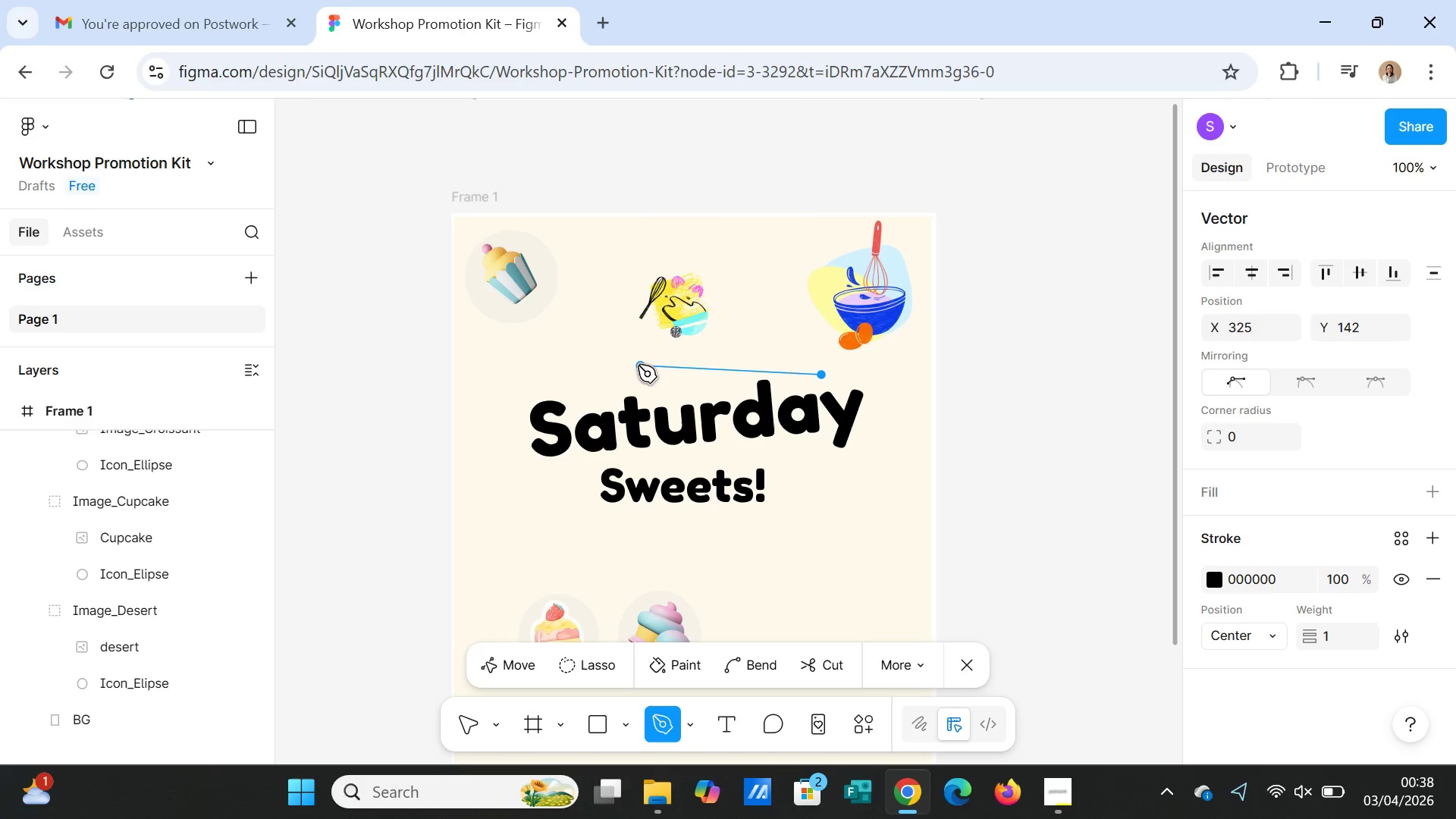 
left_click([634, 369])
 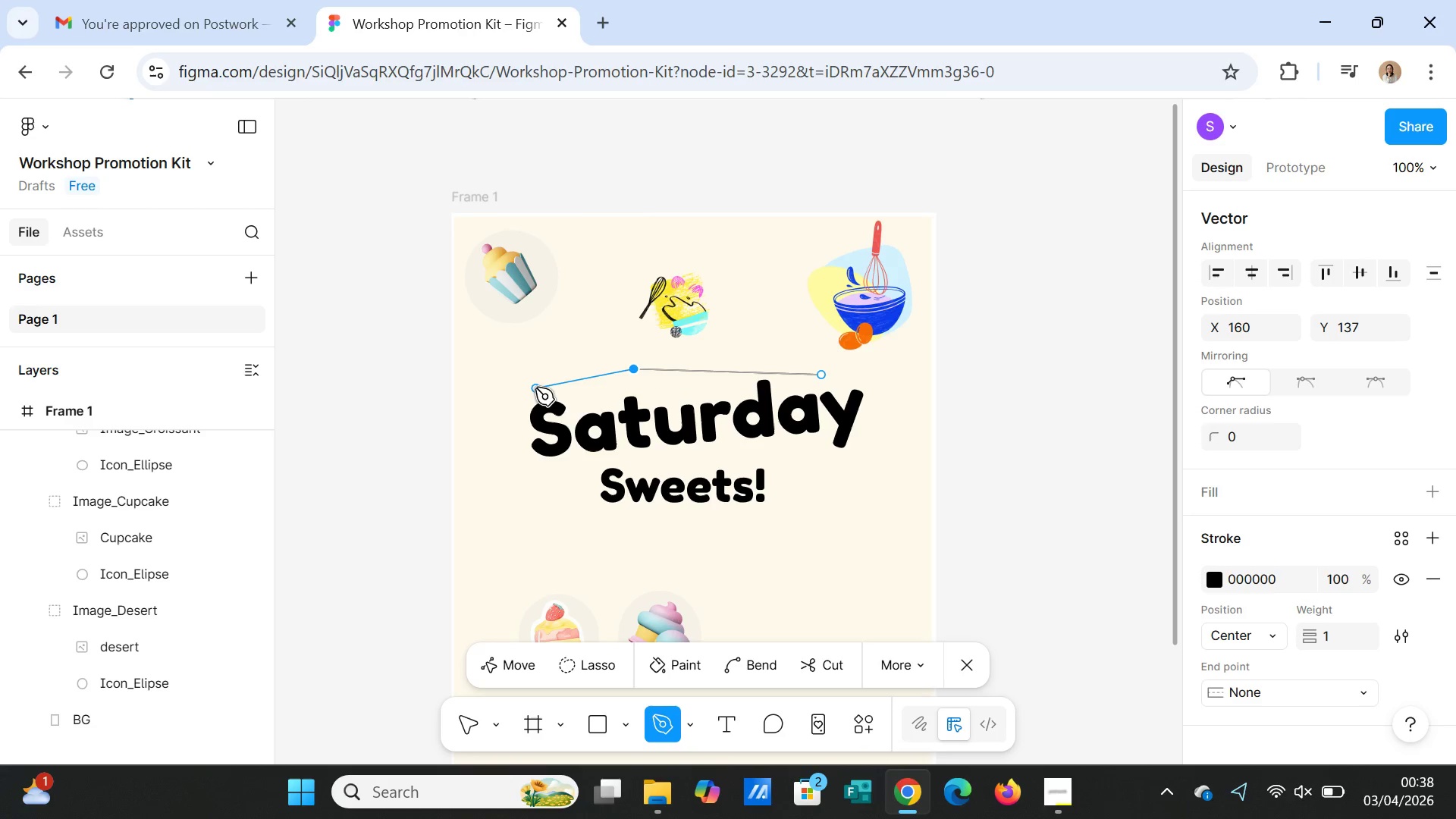 
left_click([529, 386])
 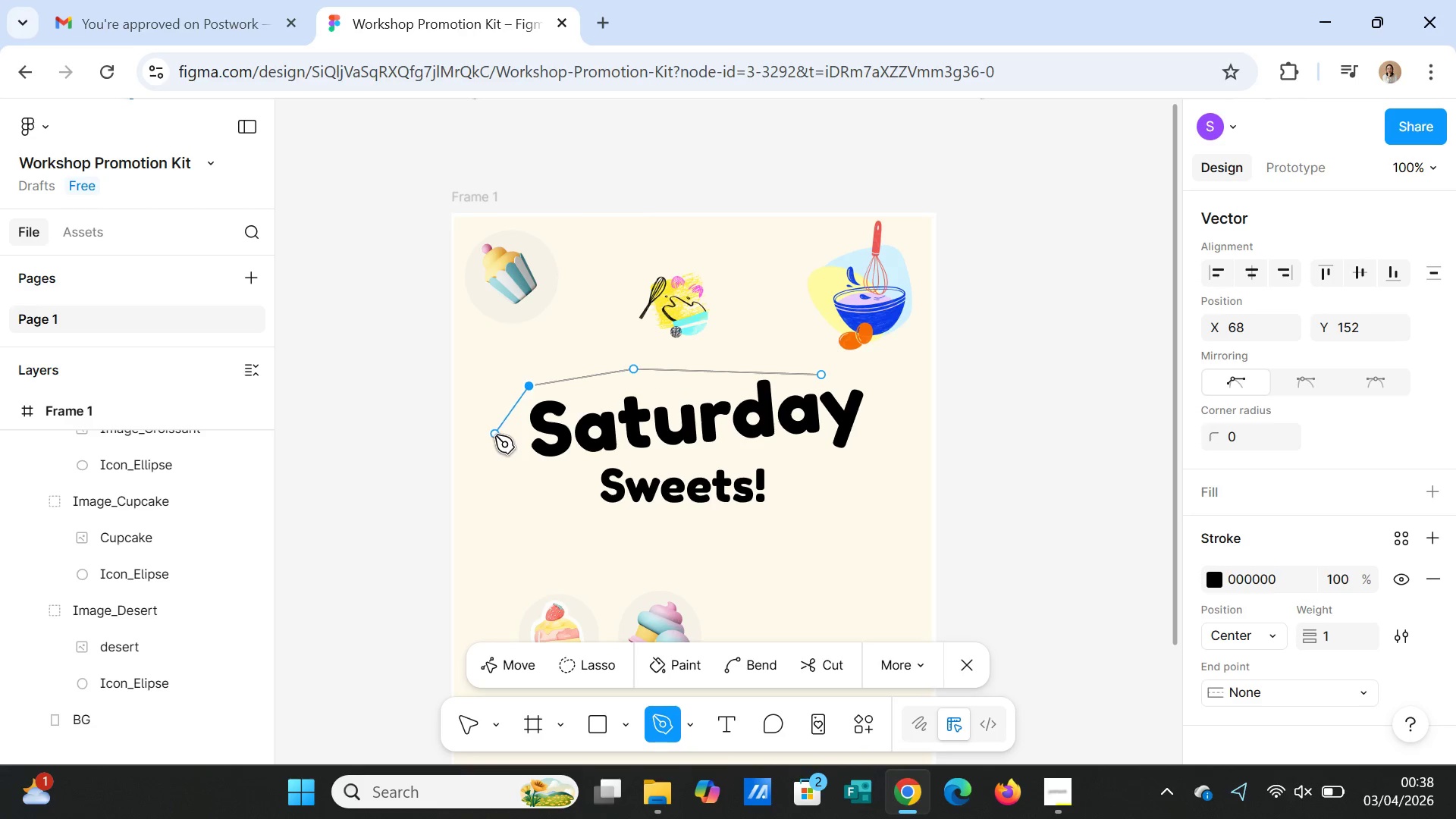 
left_click([497, 436])
 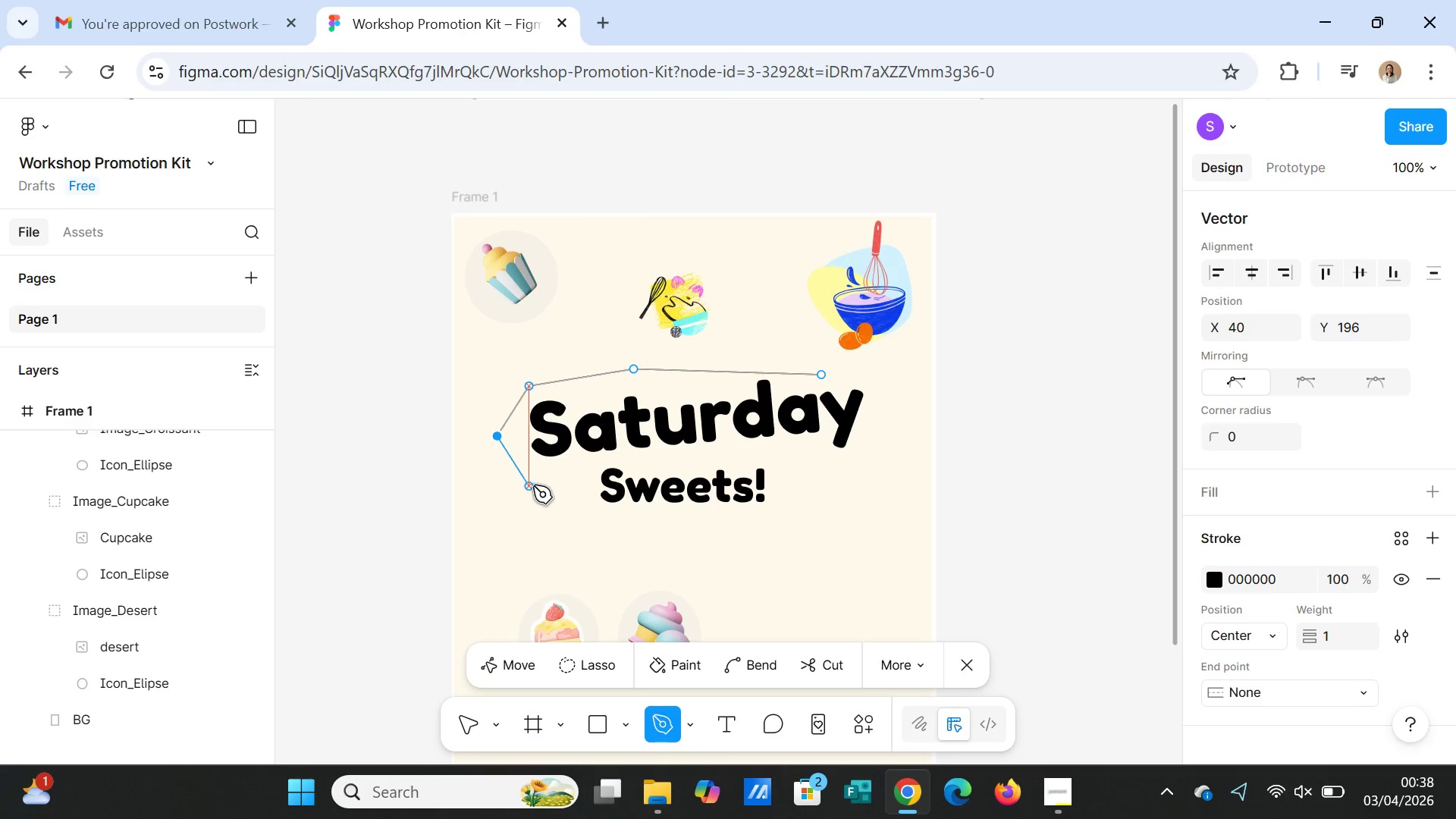 
left_click([533, 485])
 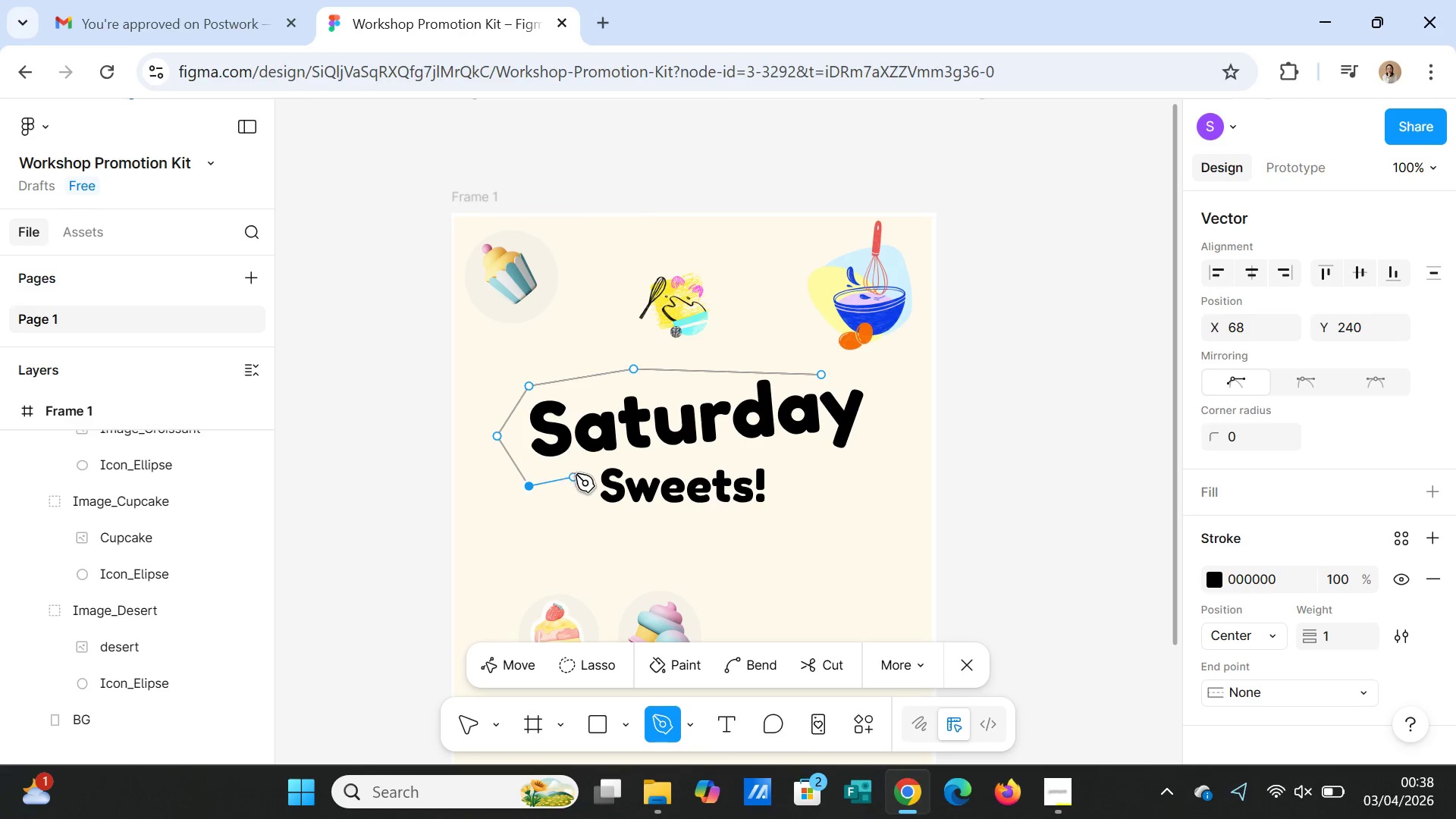 
left_click([576, 474])
 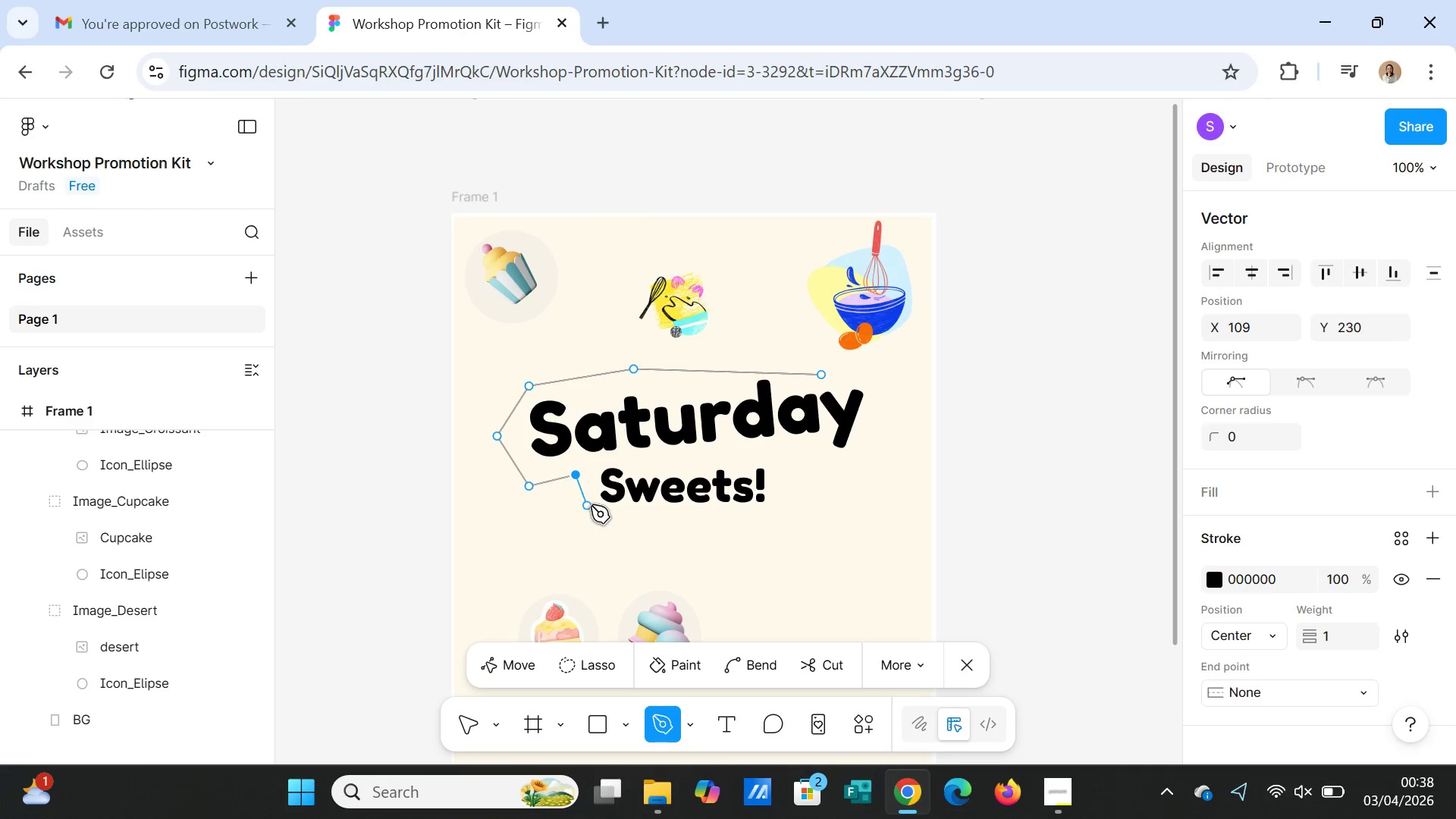 
left_click([591, 505])
 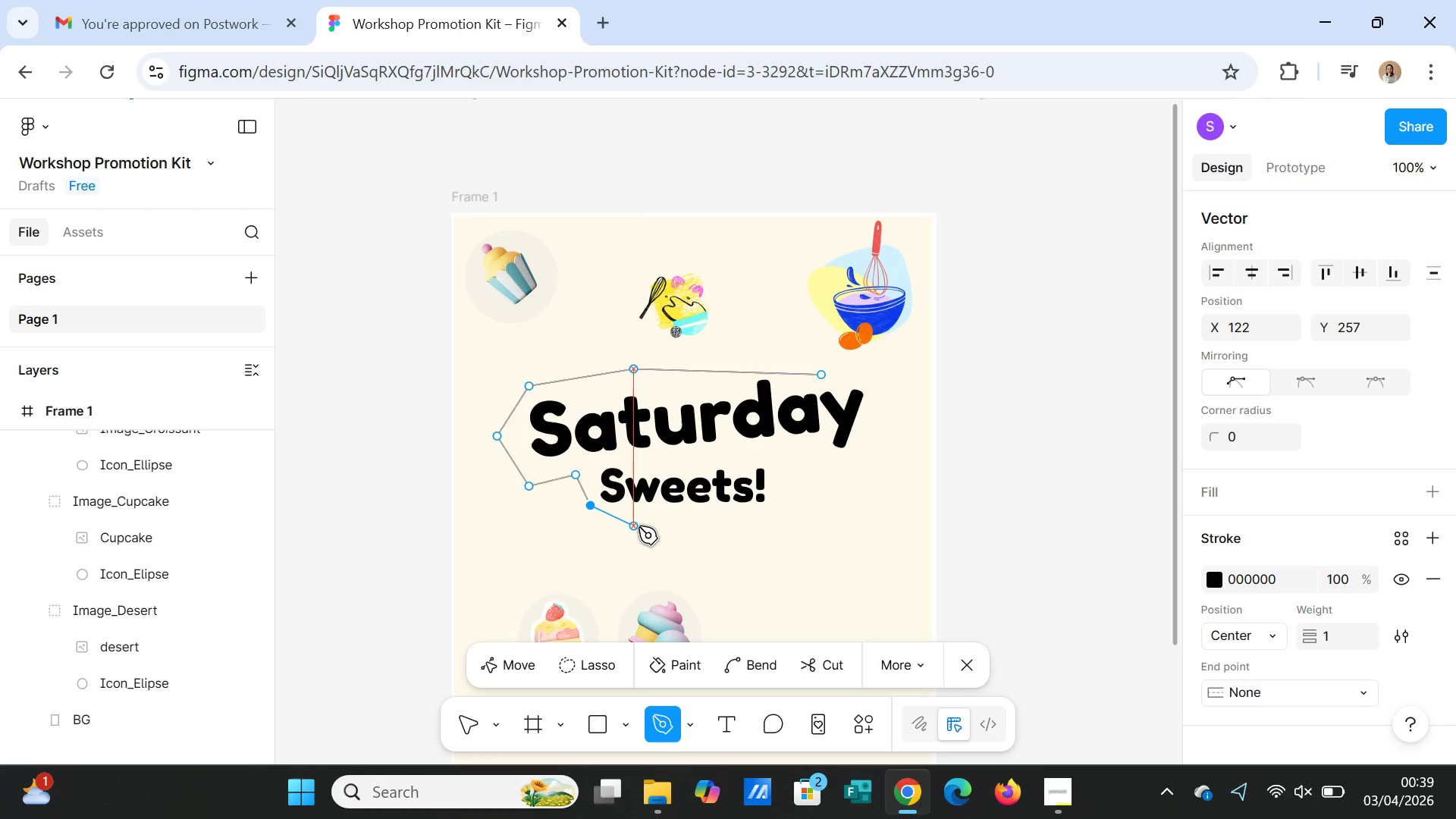 
left_click([639, 526])
 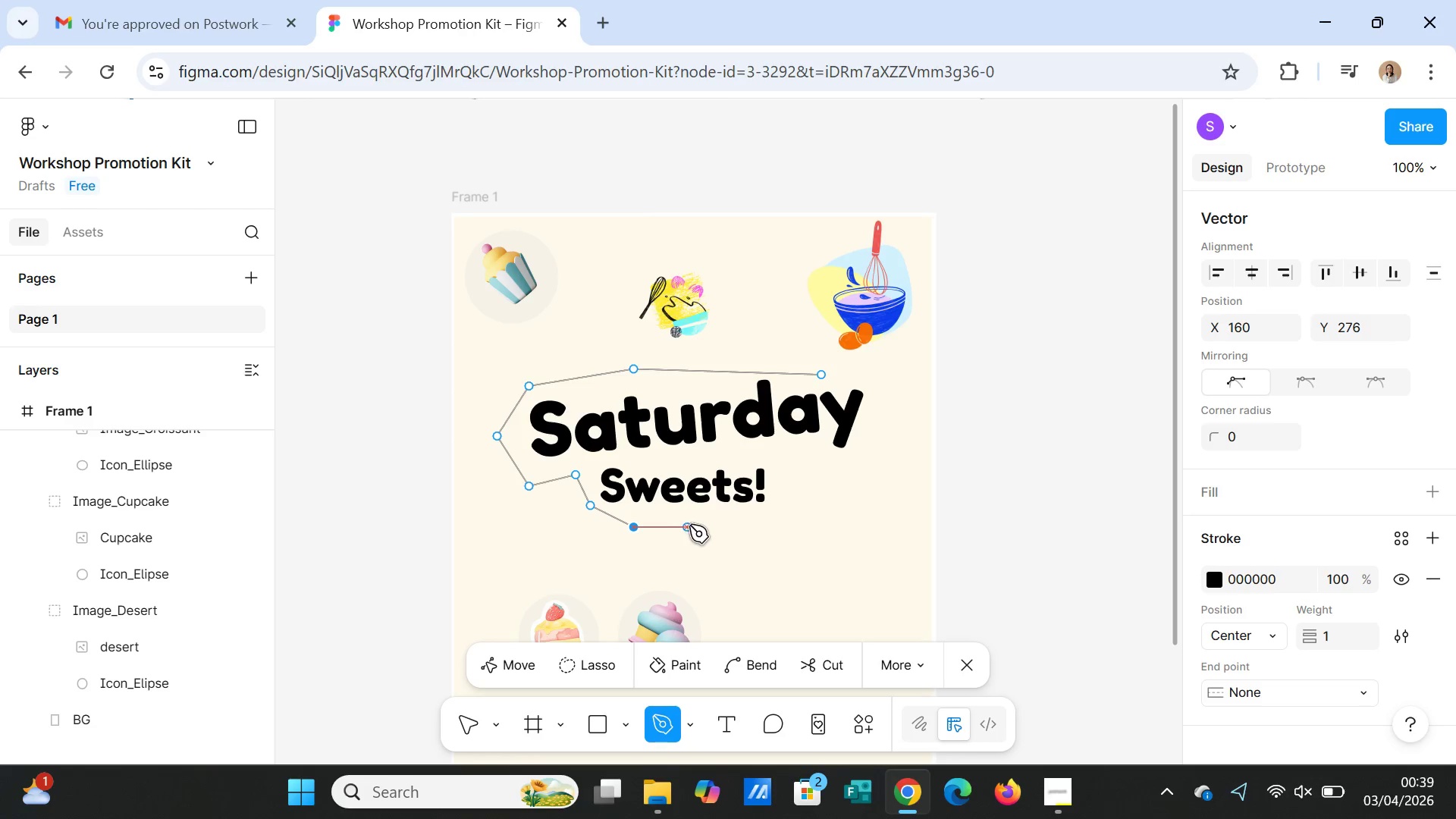 
left_click([689, 525])
 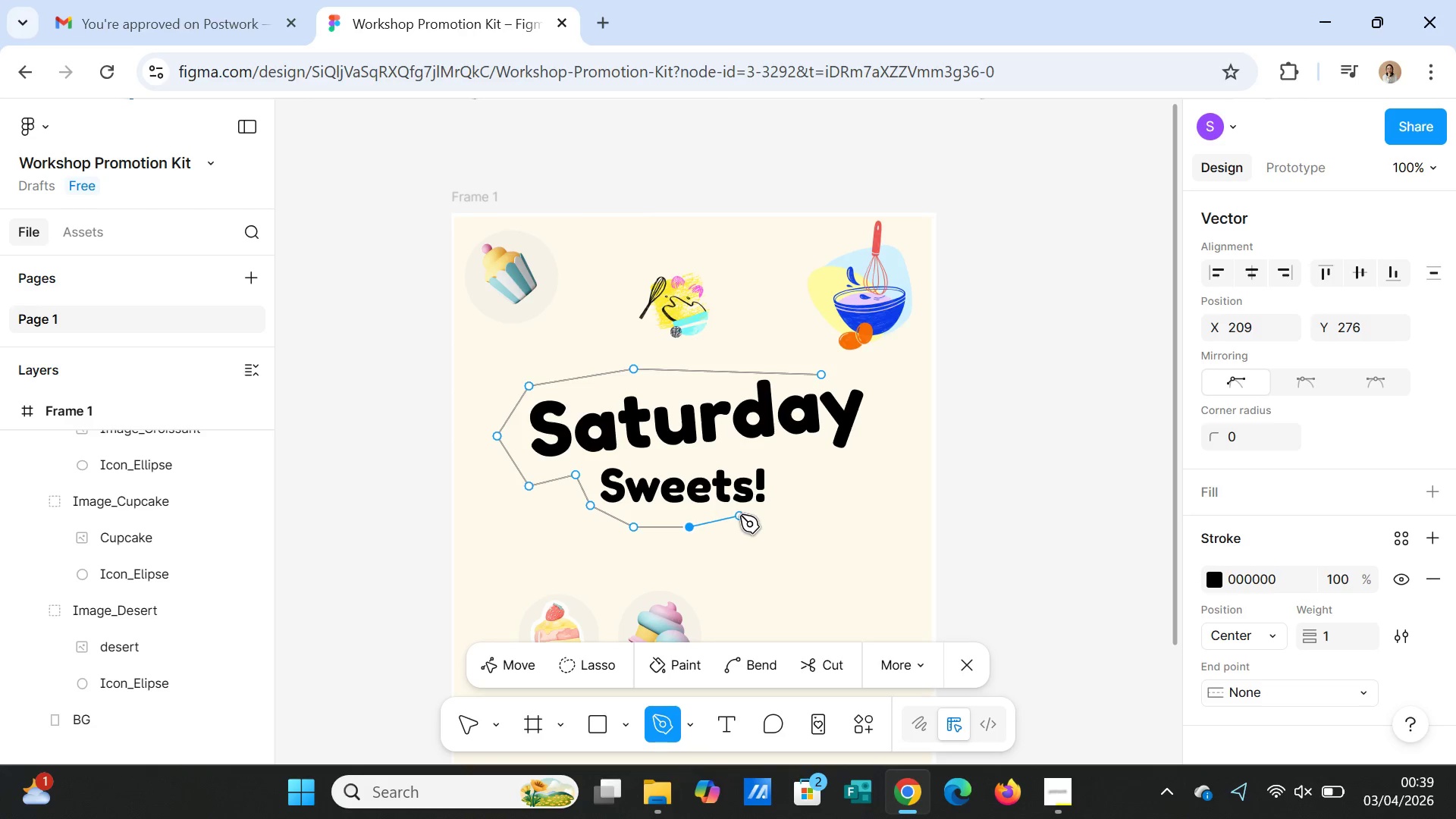 
left_click([740, 515])
 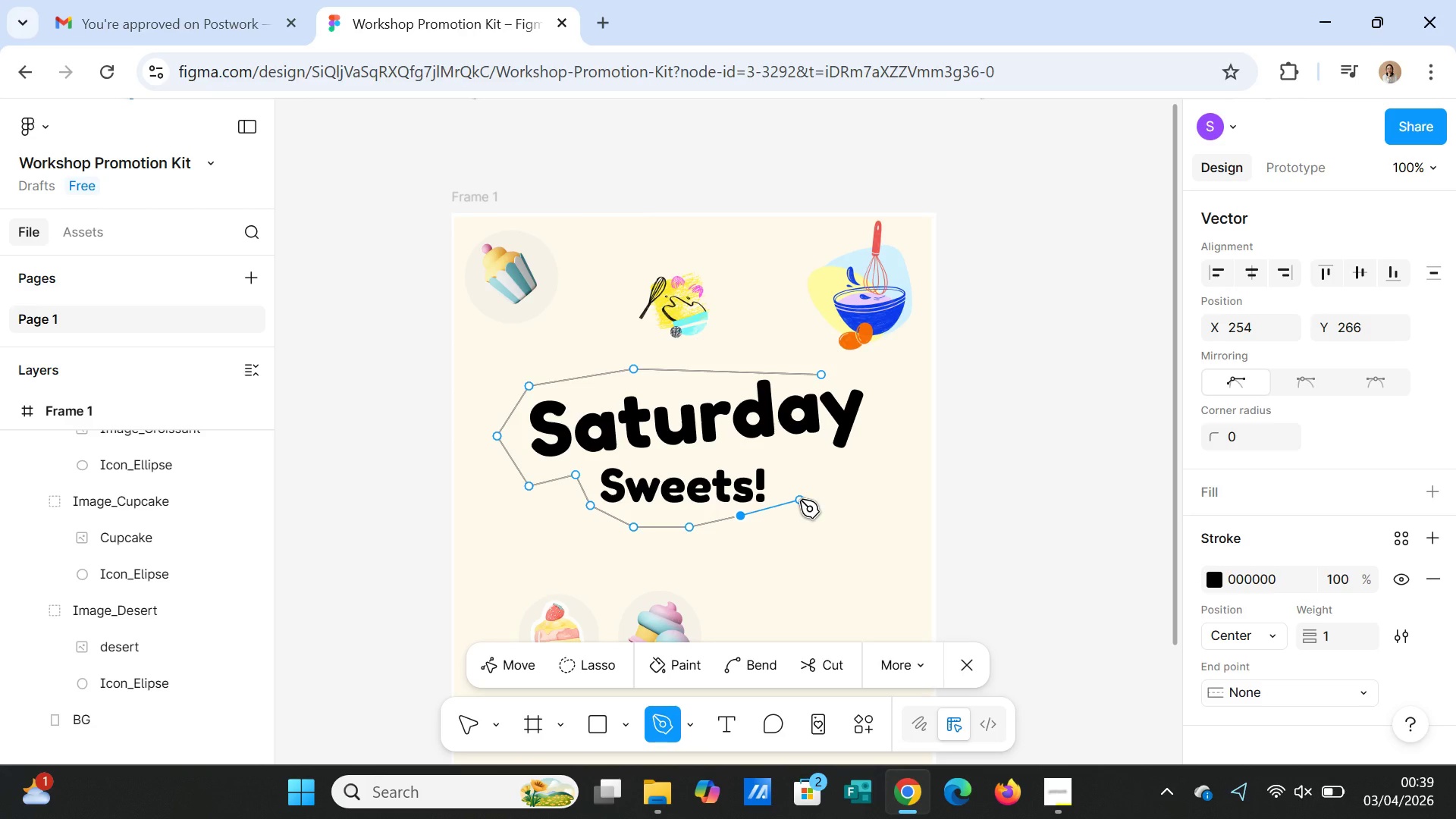 
left_click([800, 500])
 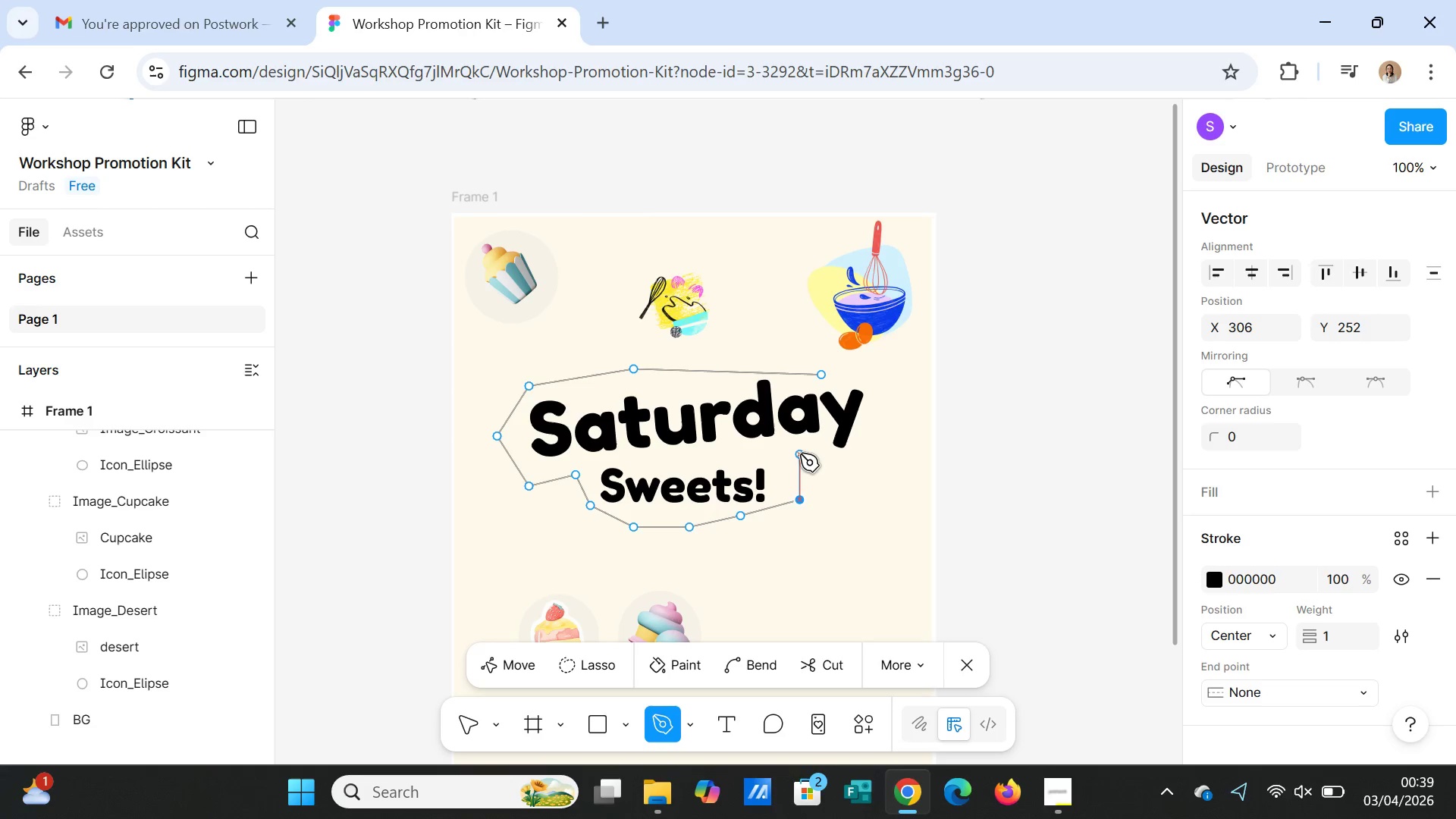 
left_click([800, 453])
 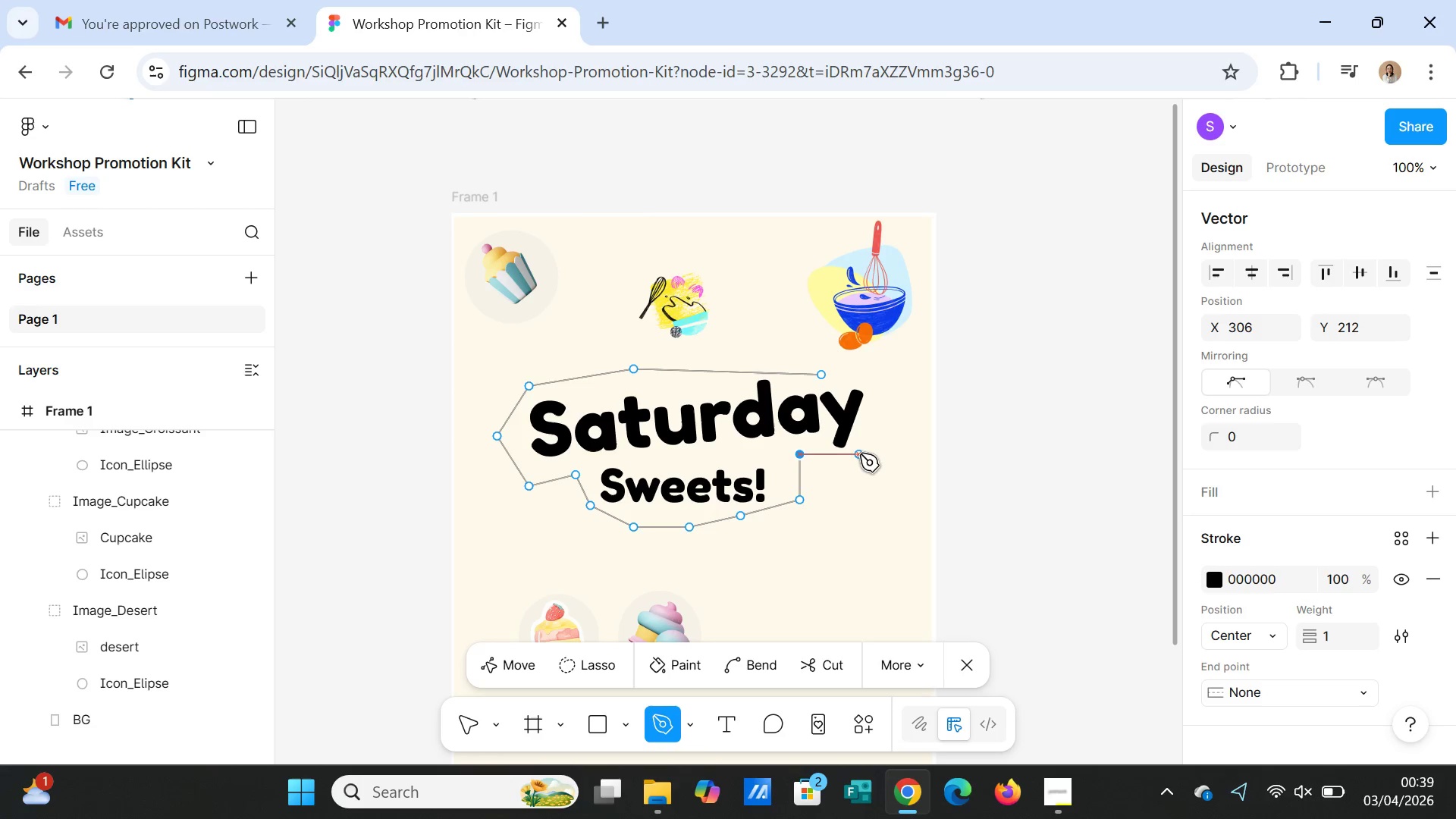 
left_click([860, 453])
 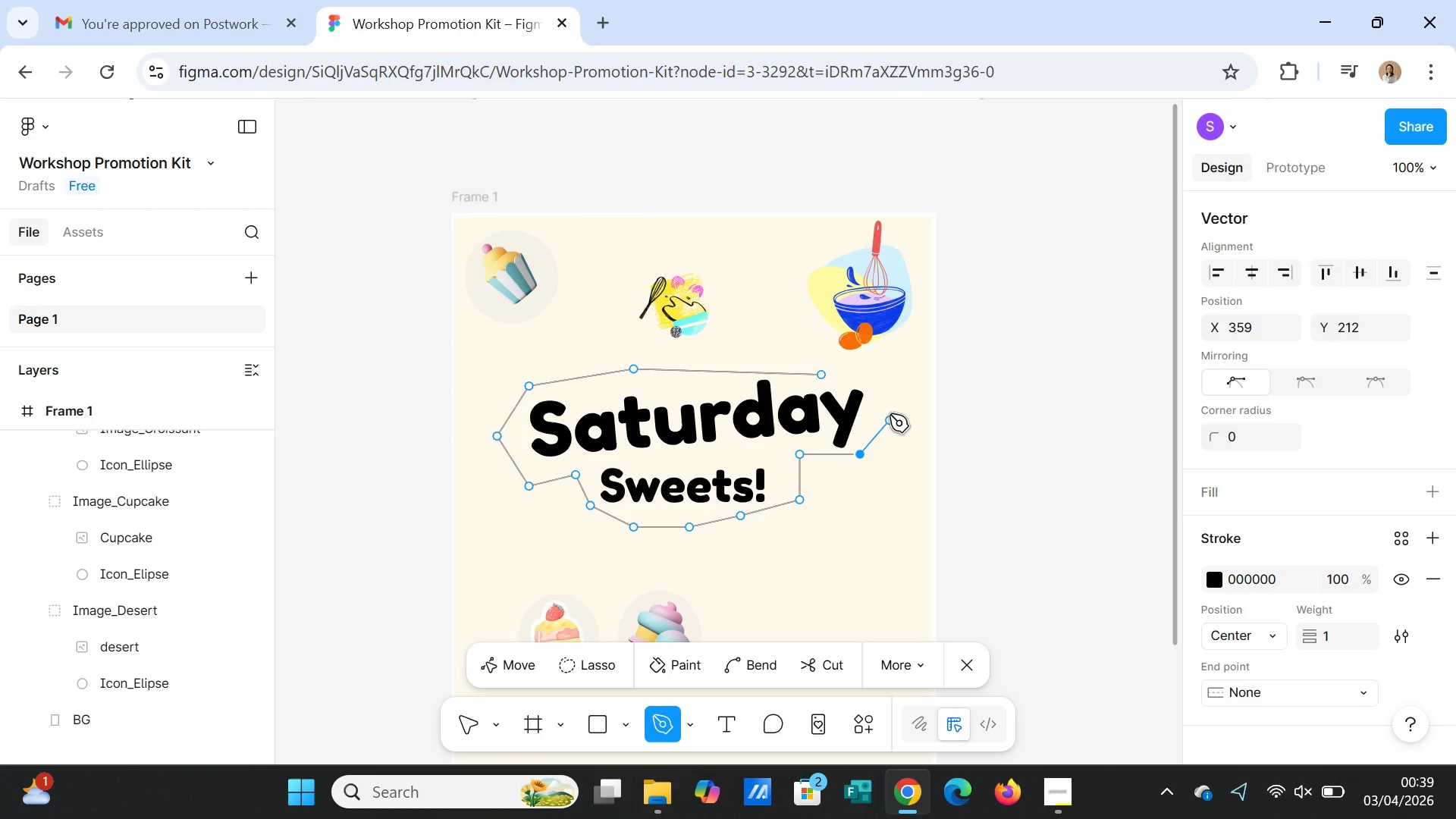 
left_click([890, 409])
 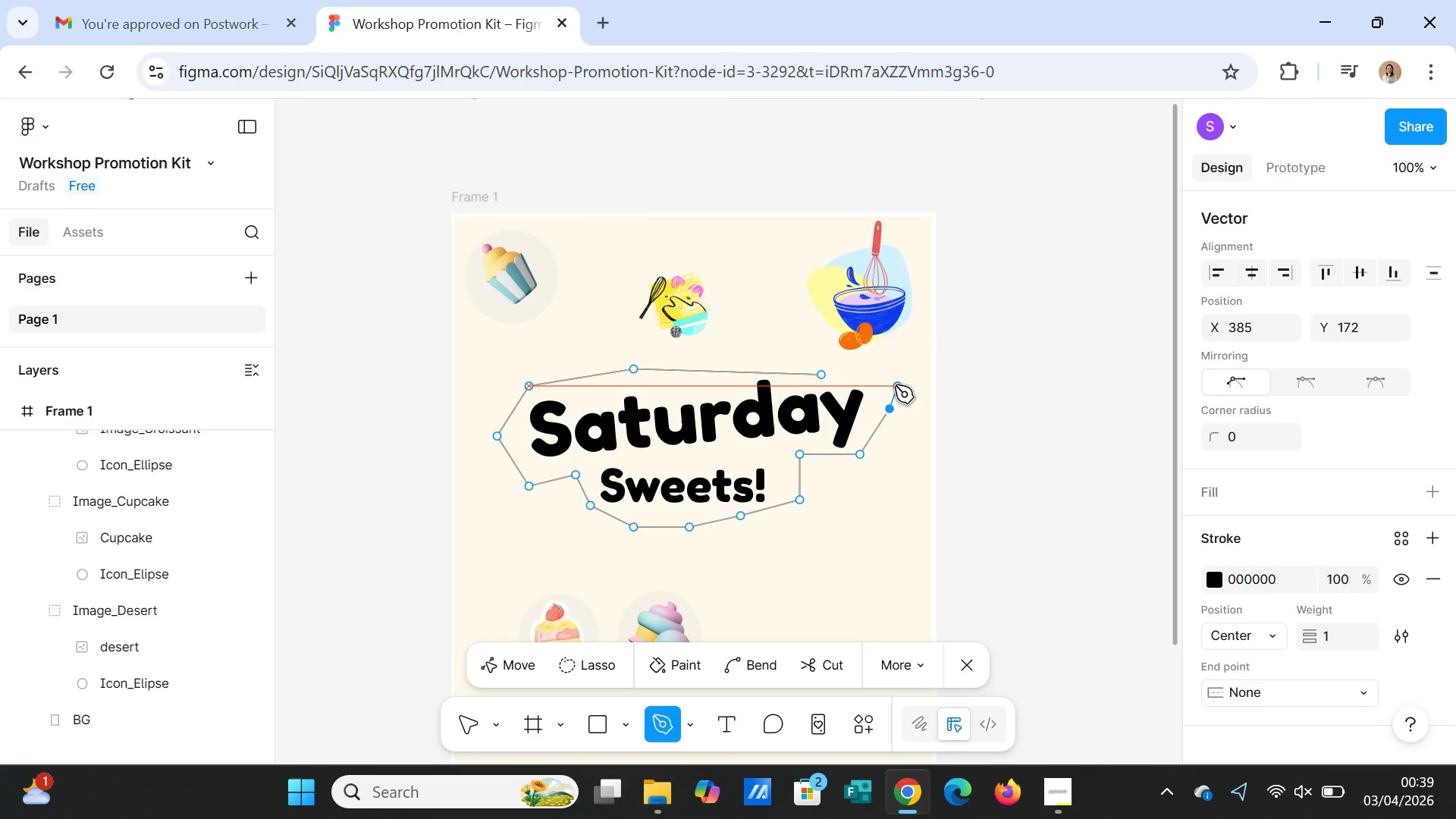 
left_click([875, 378])
 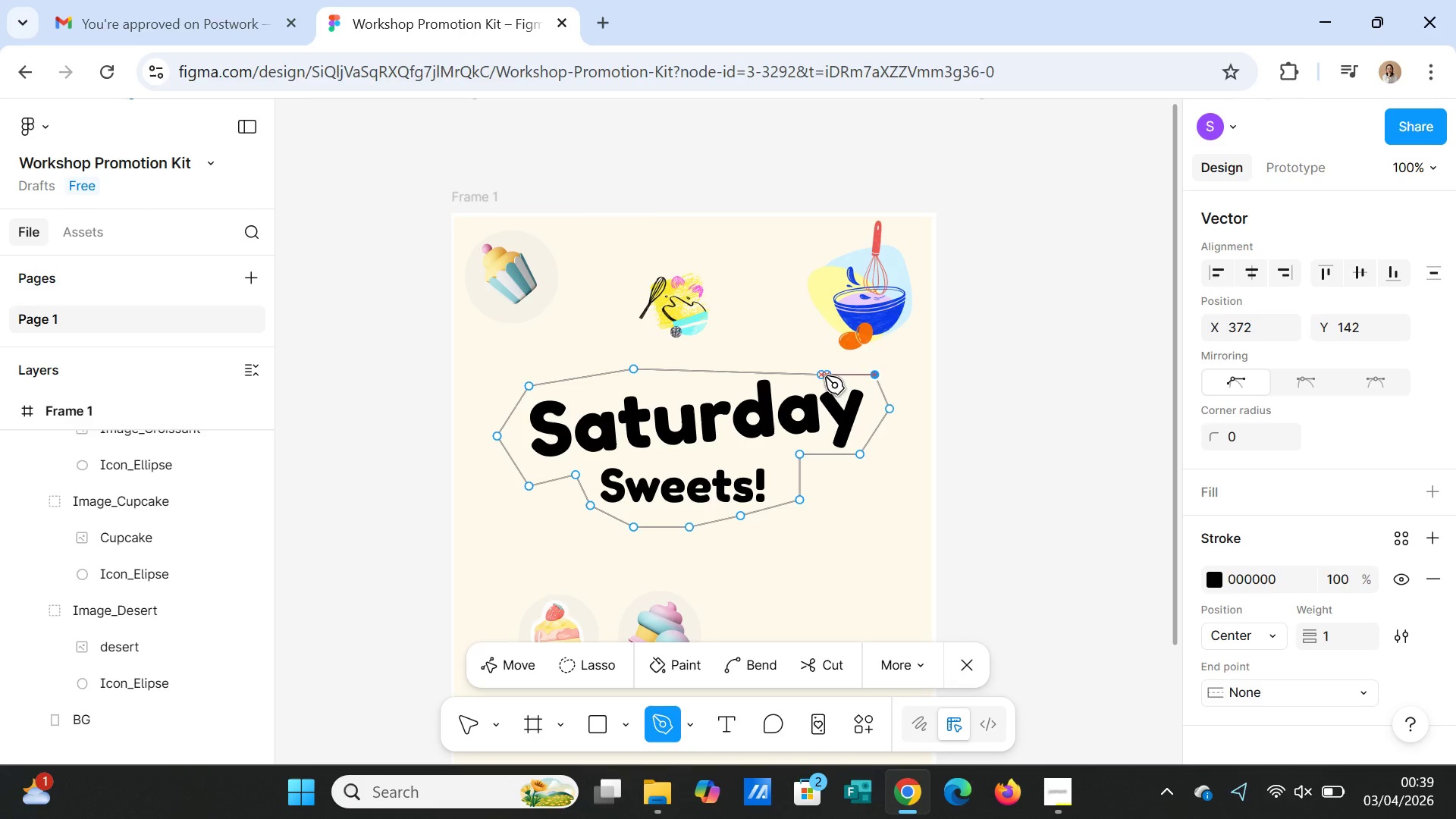 
left_click([820, 376])
 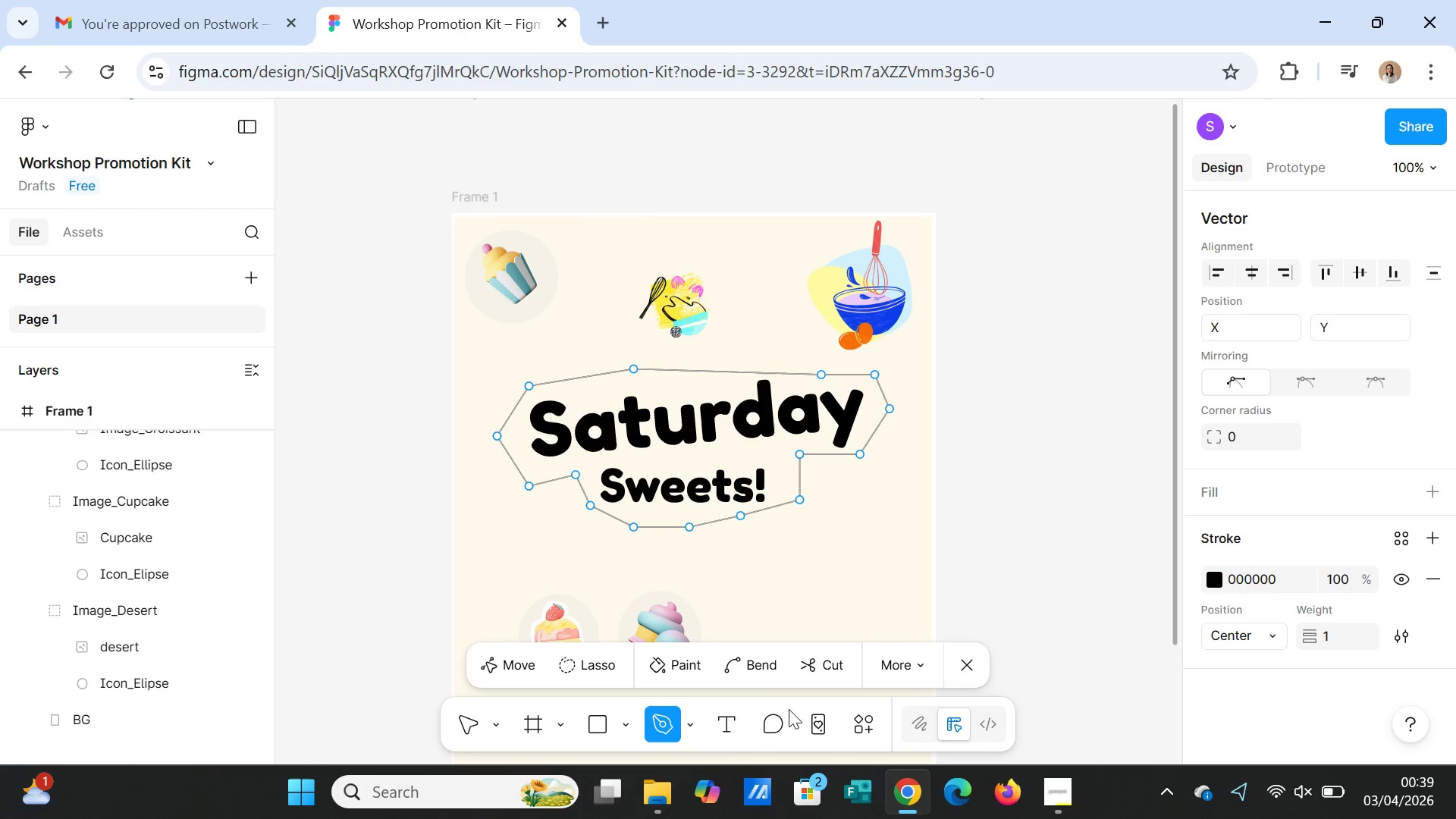 
left_click([744, 669])
 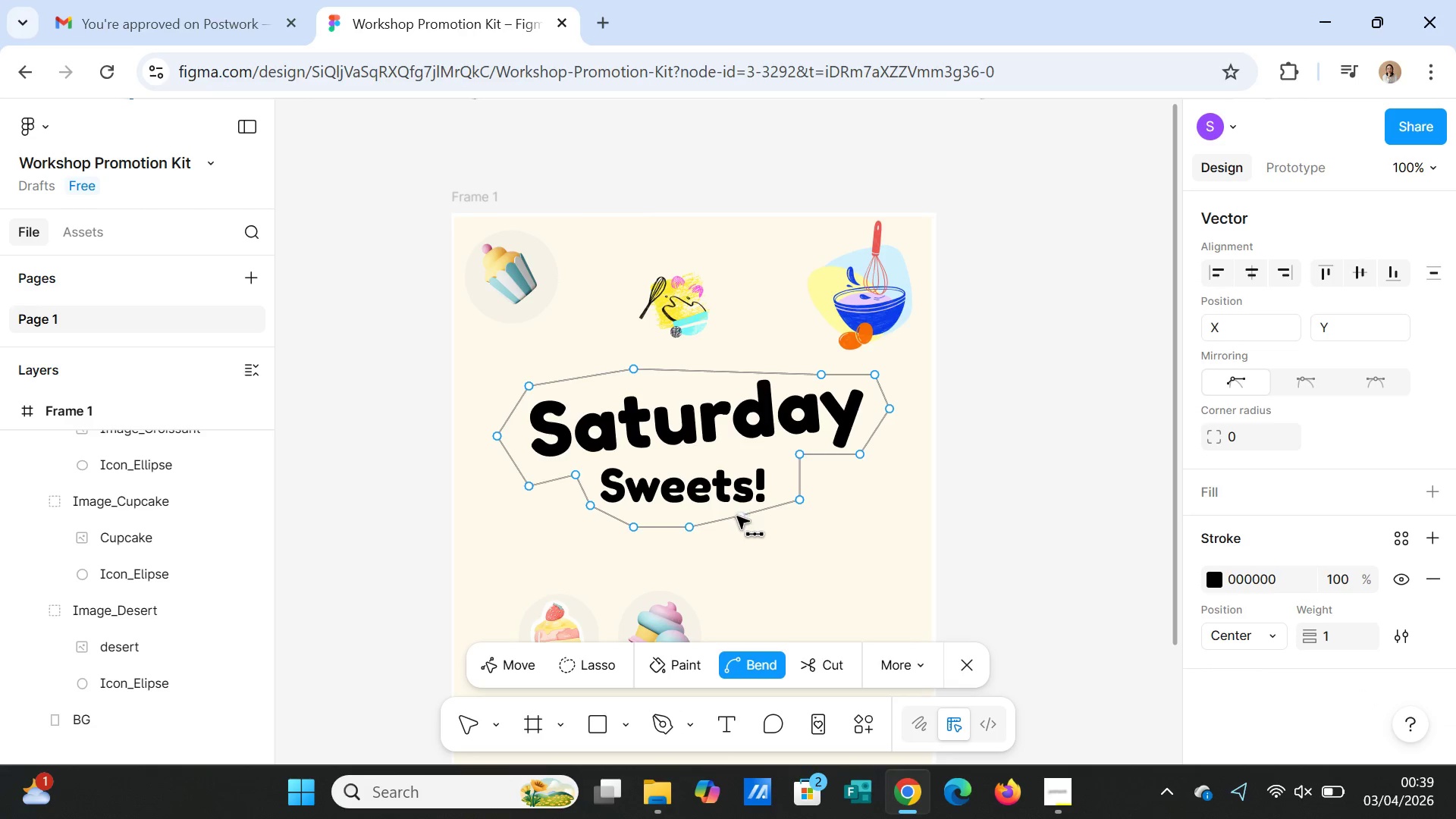 
left_click_drag(start_coordinate=[738, 517], to_coordinate=[771, 532])
 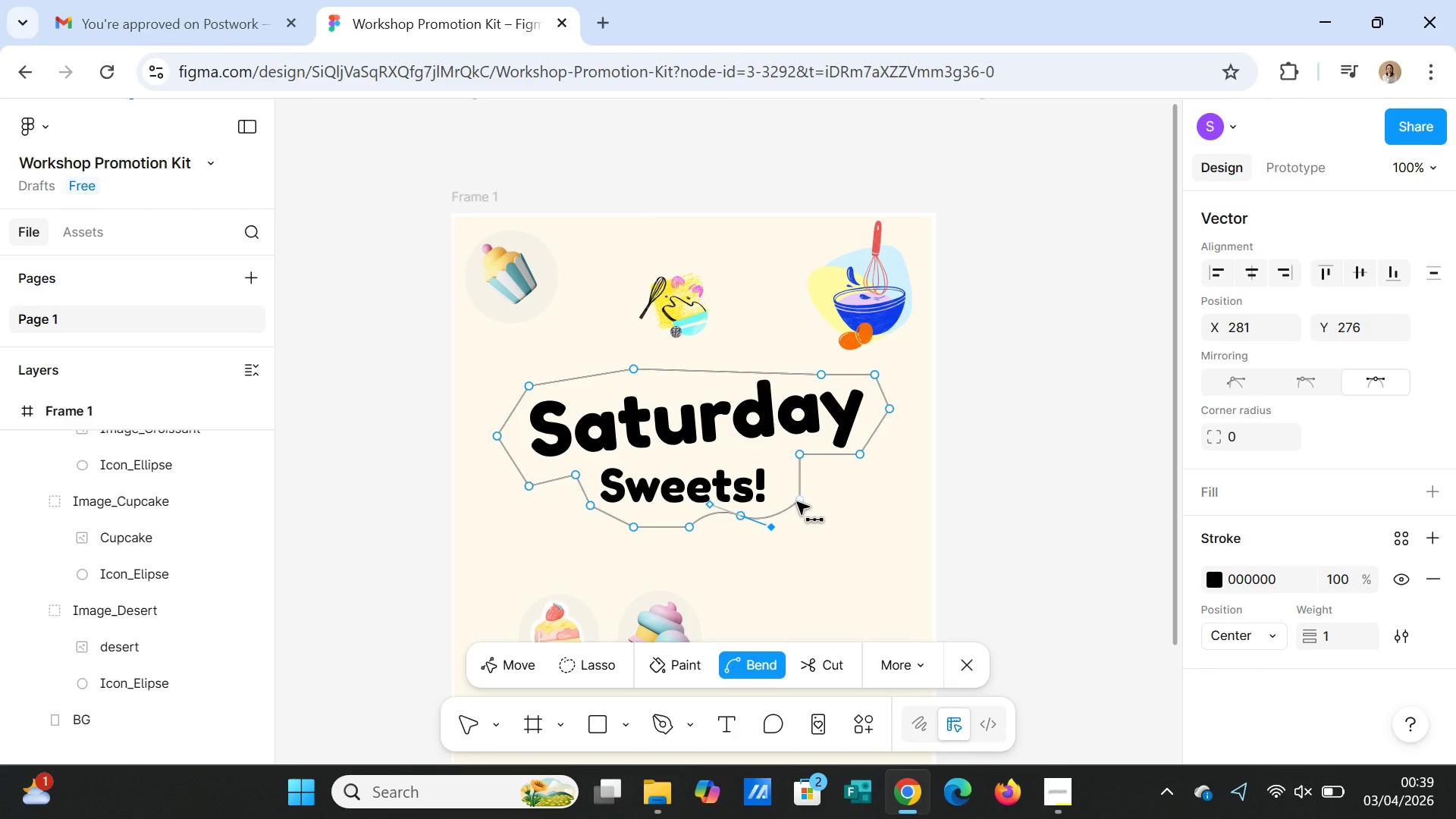 
left_click_drag(start_coordinate=[797, 502], to_coordinate=[807, 483])
 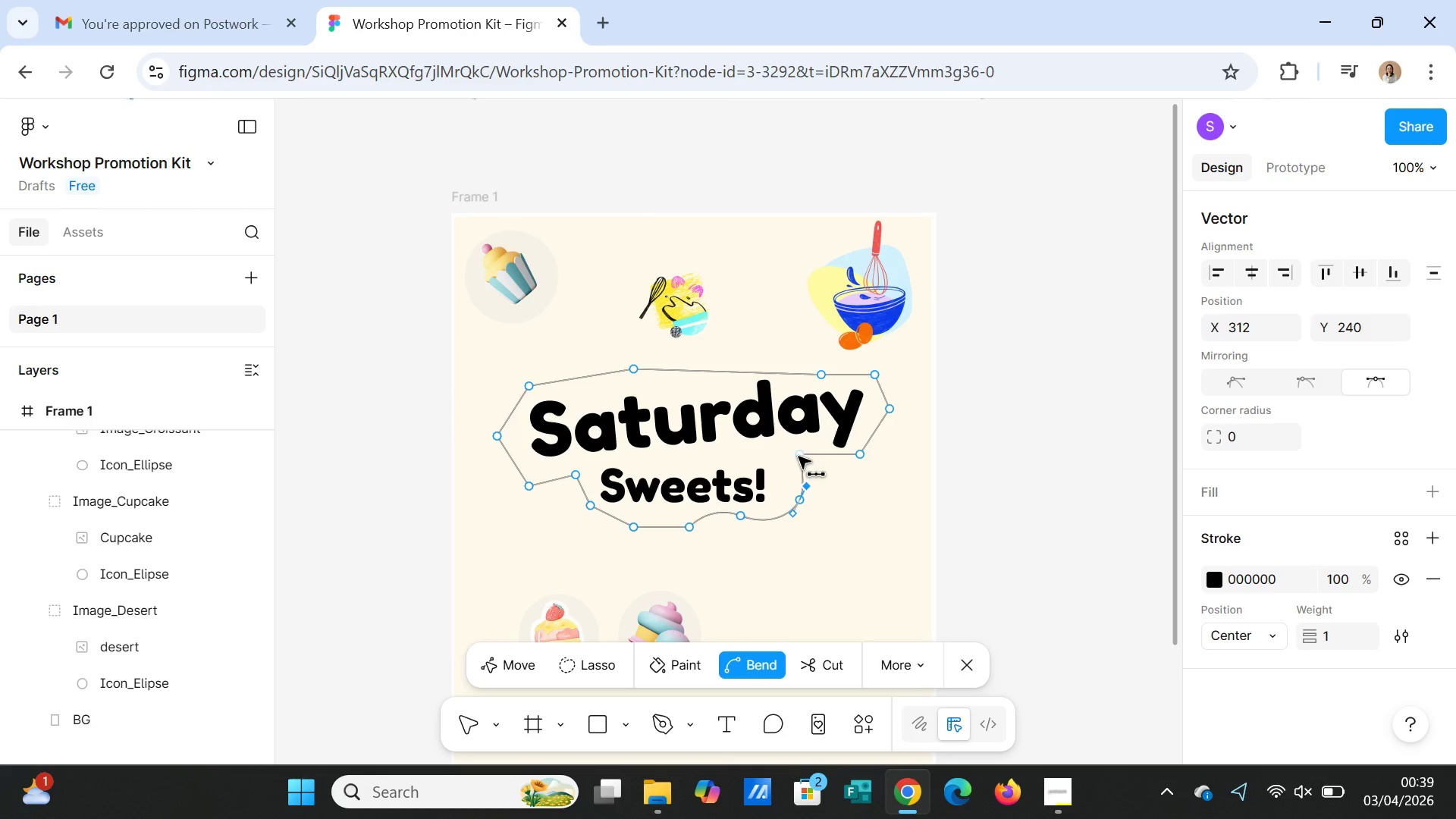 
left_click_drag(start_coordinate=[799, 457], to_coordinate=[758, 449])
 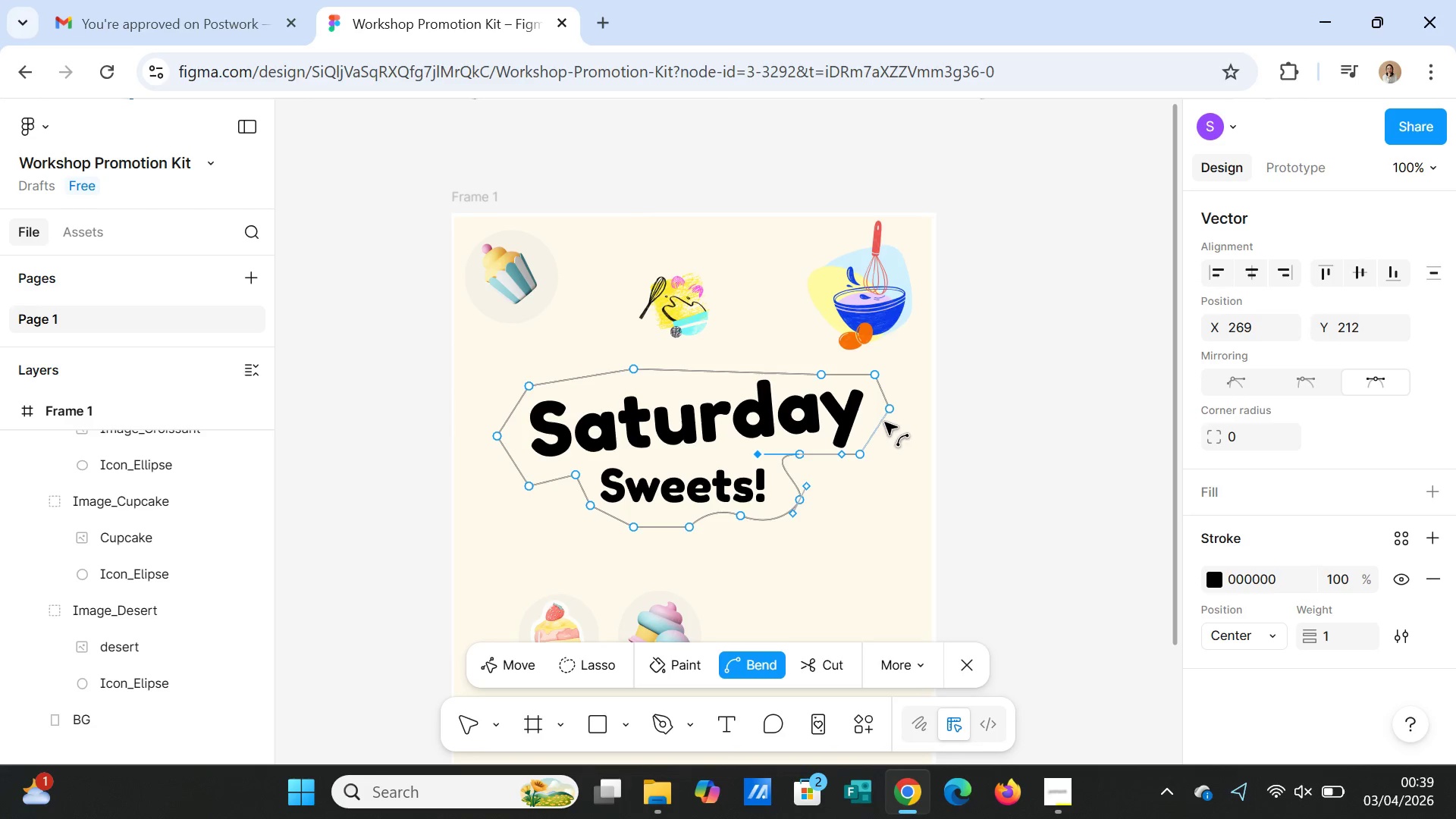 
left_click_drag(start_coordinate=[886, 418], to_coordinate=[874, 419])
 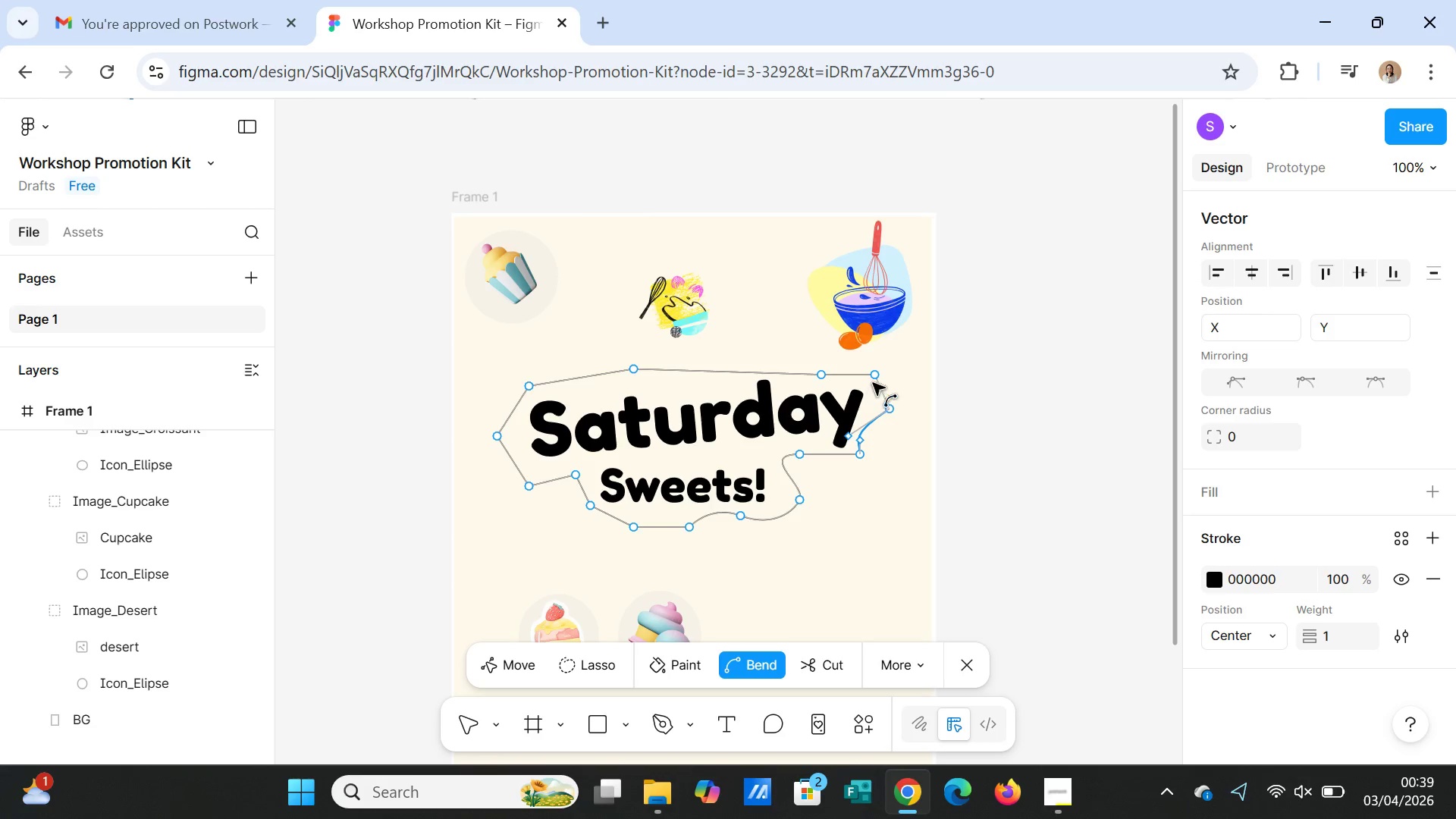 
left_click_drag(start_coordinate=[873, 378], to_coordinate=[857, 376])
 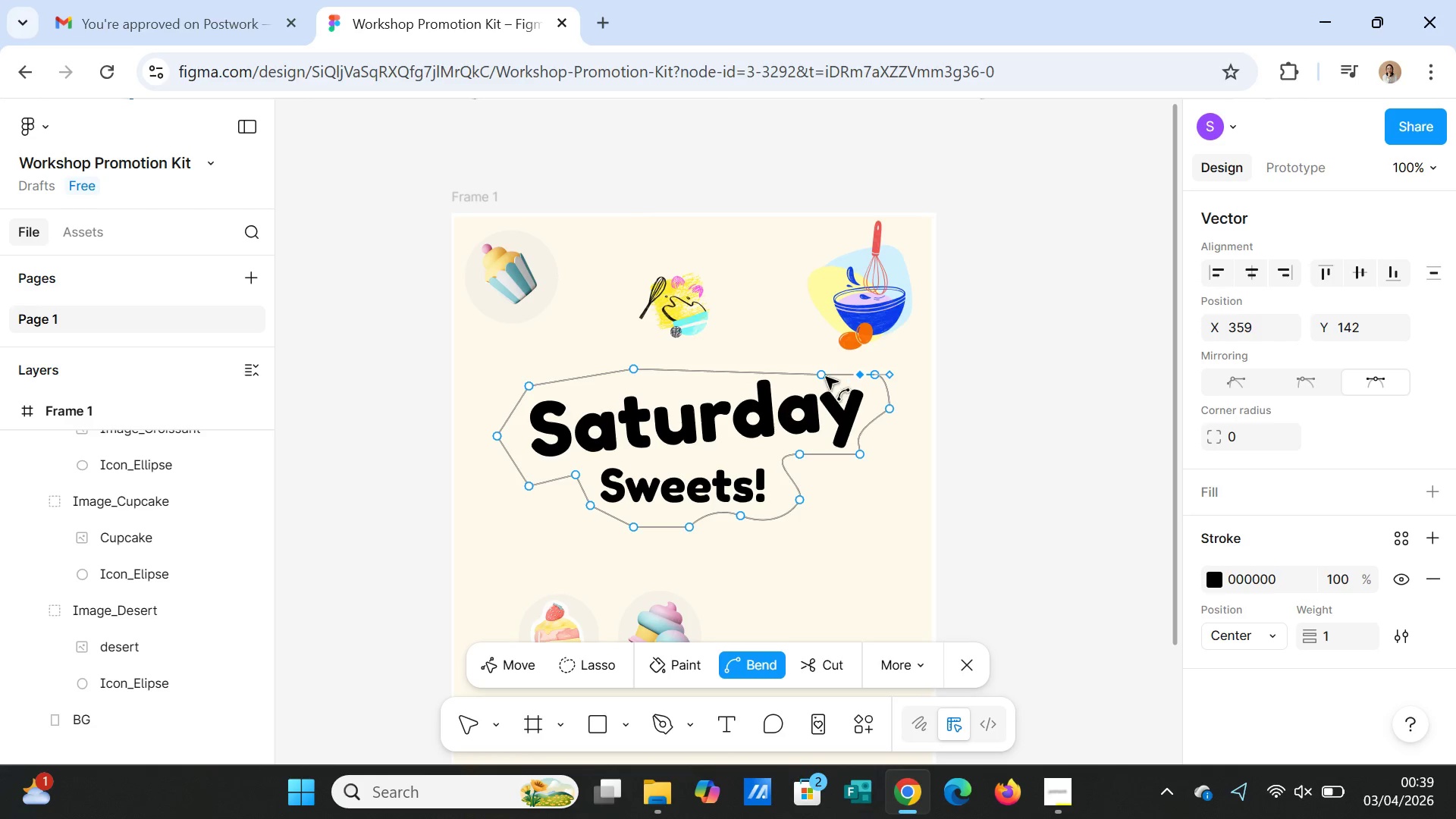 
left_click_drag(start_coordinate=[821, 375], to_coordinate=[807, 362])
 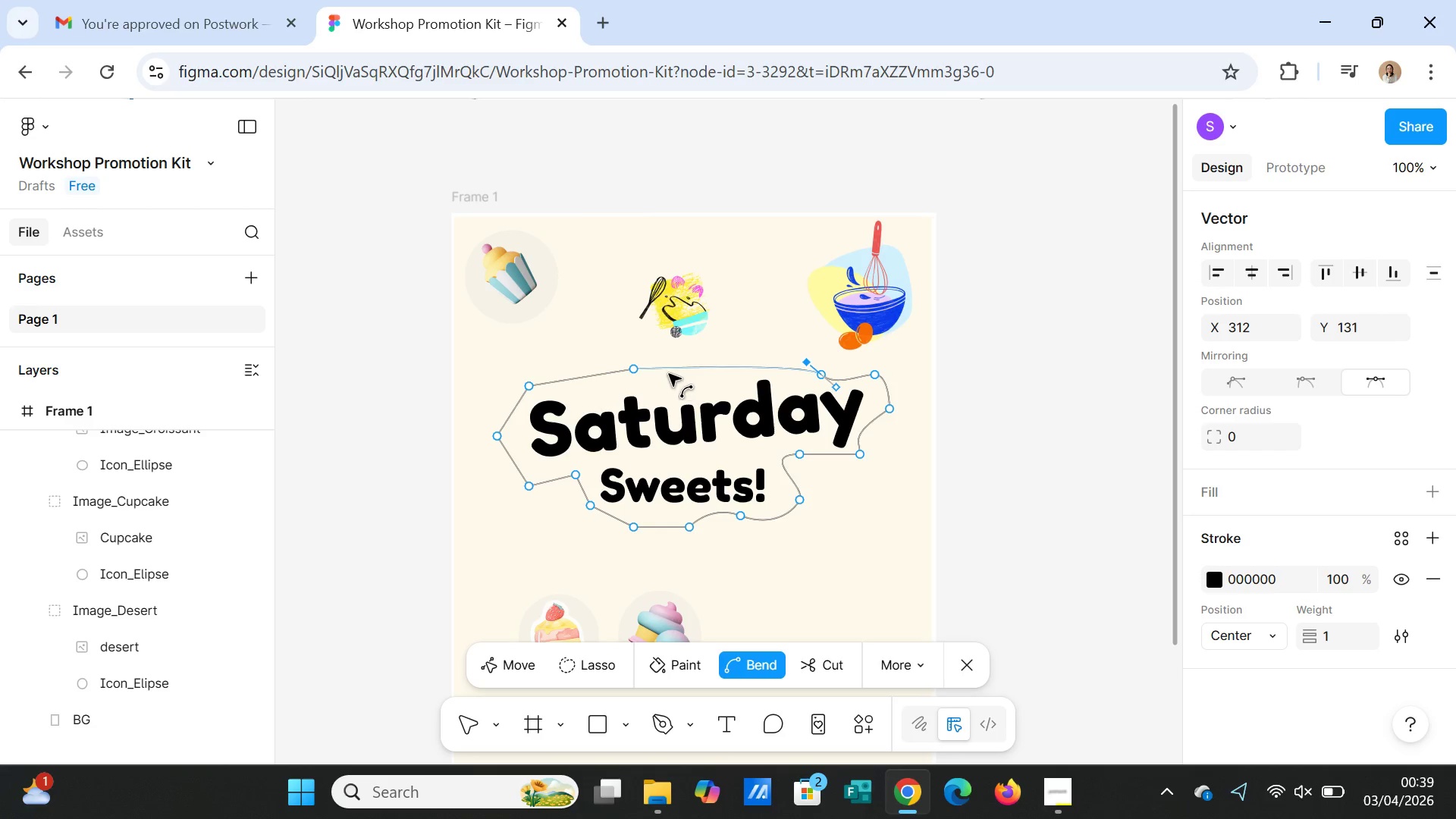 
left_click_drag(start_coordinate=[635, 369], to_coordinate=[654, 393])
 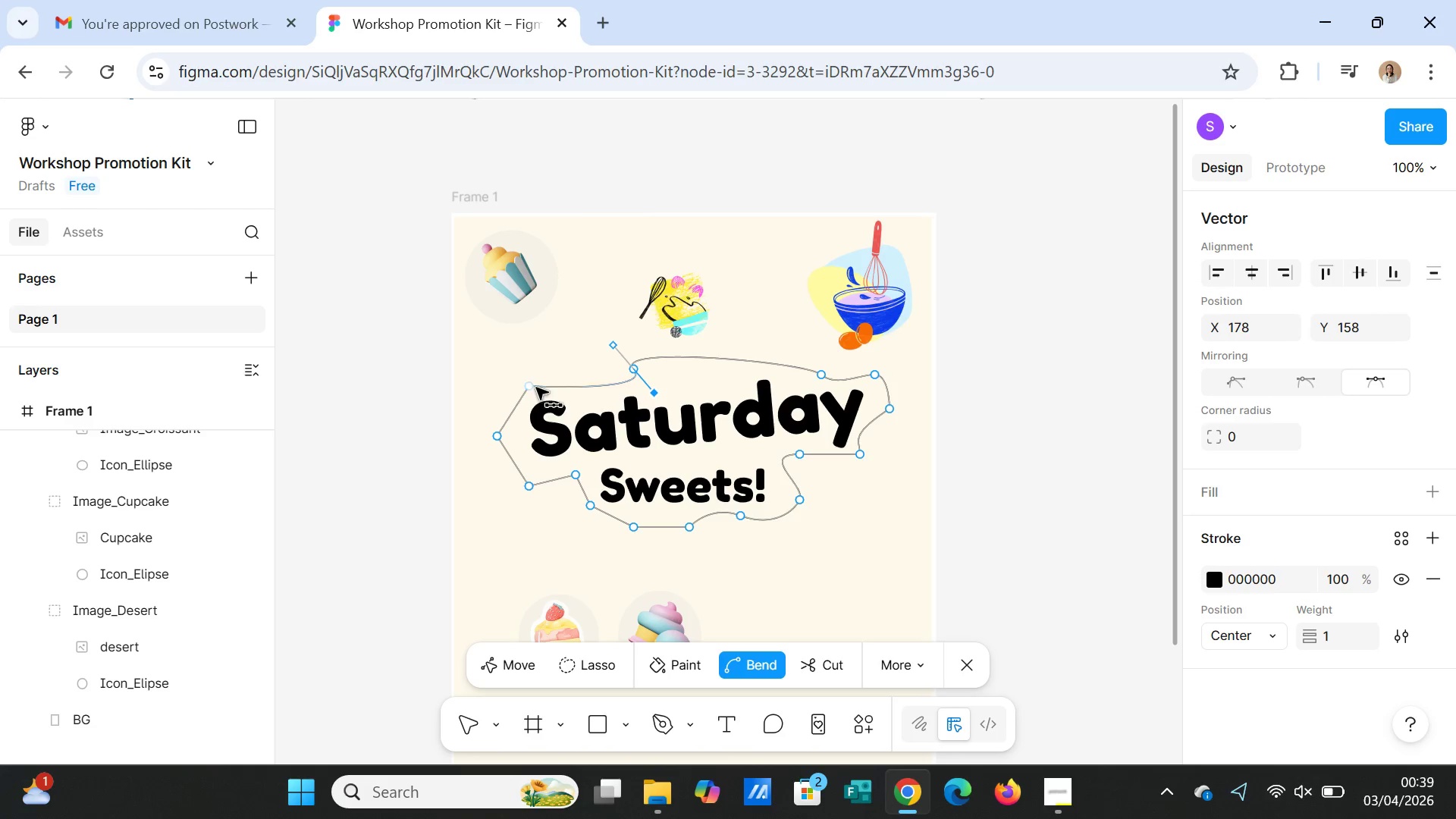 
left_click_drag(start_coordinate=[533, 384], to_coordinate=[501, 400])
 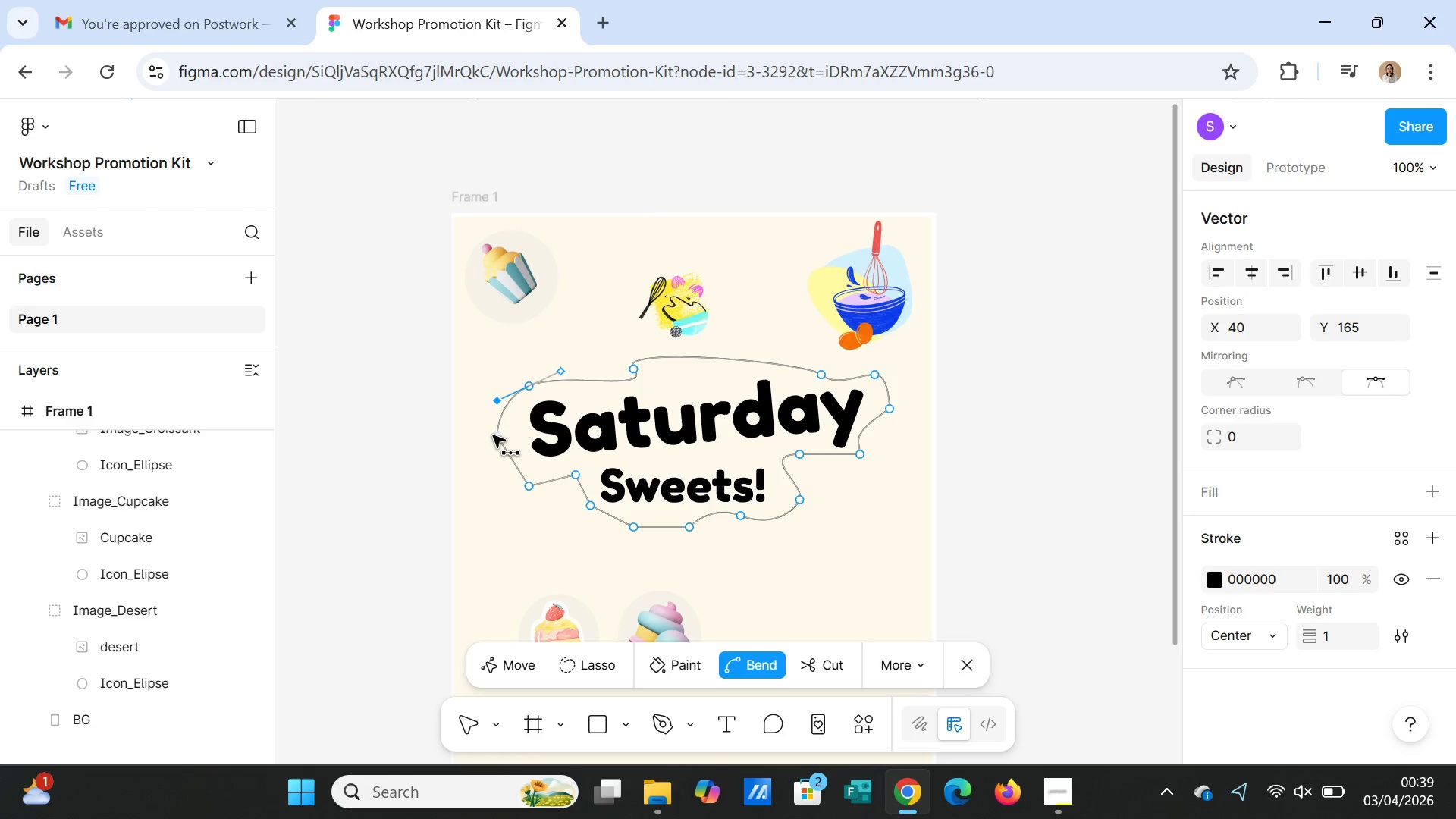 
left_click_drag(start_coordinate=[493, 435], to_coordinate=[497, 466])
 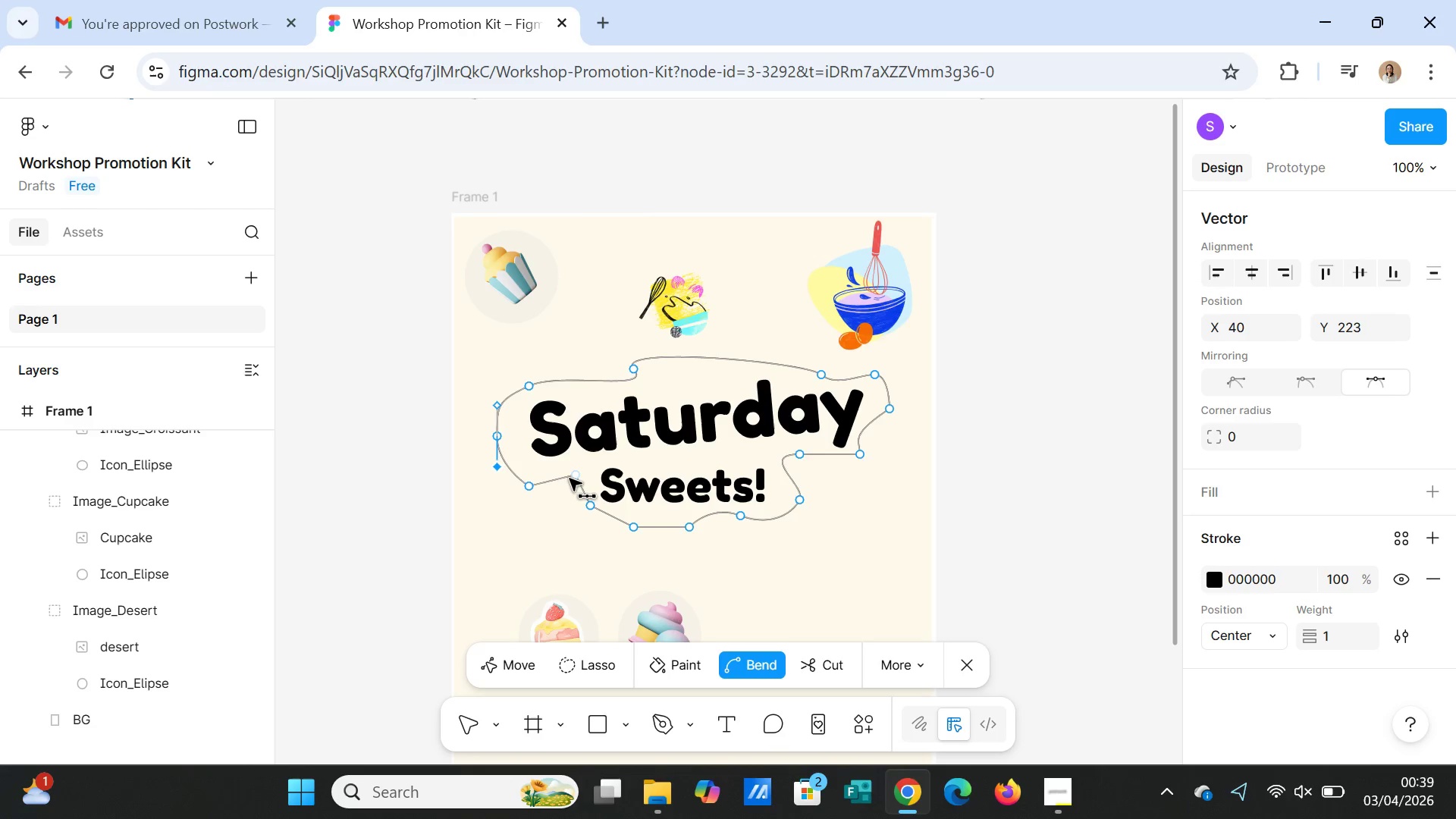 
left_click_drag(start_coordinate=[571, 479], to_coordinate=[564, 494])
 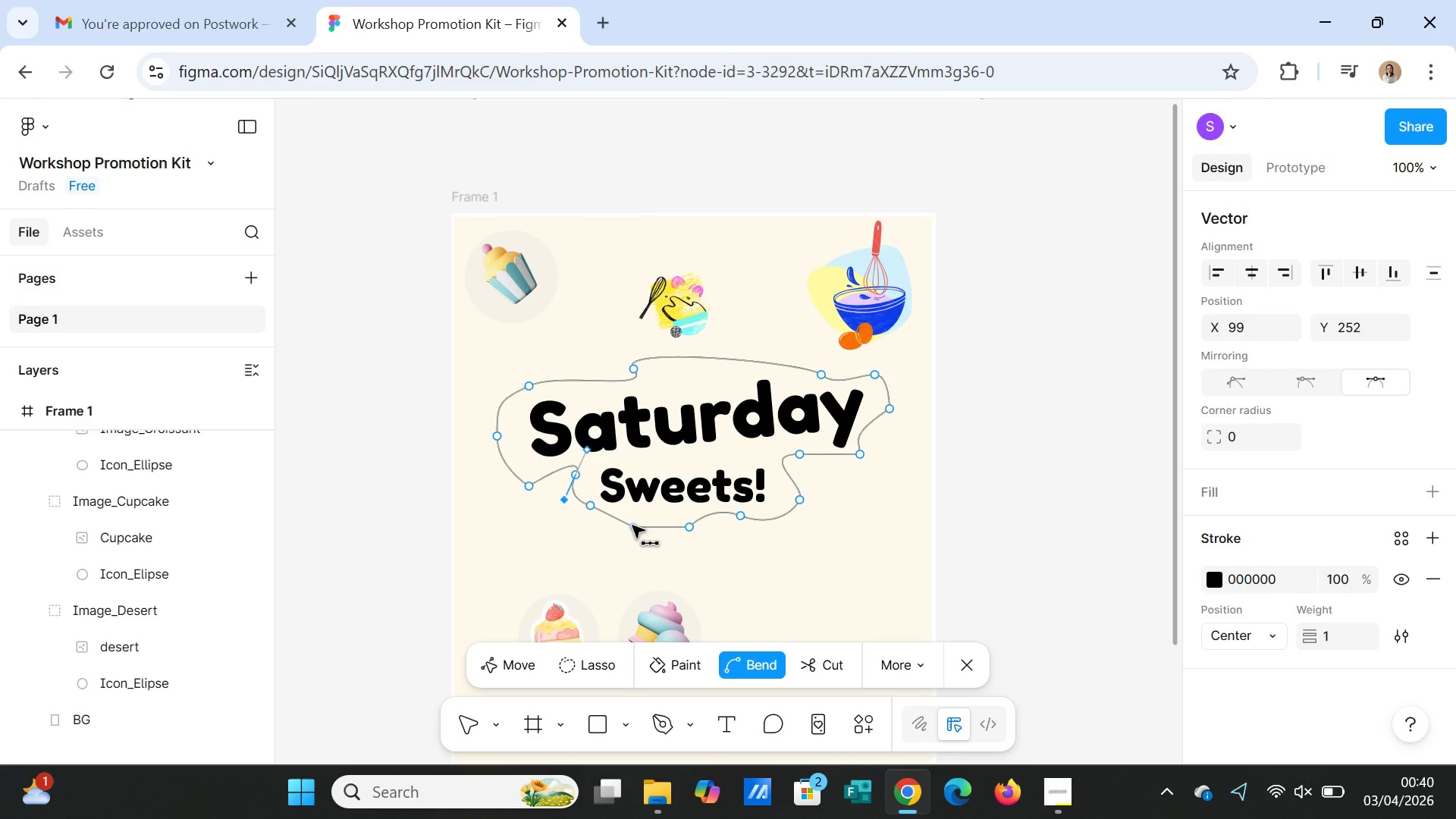 
left_click_drag(start_coordinate=[632, 526], to_coordinate=[634, 508])
 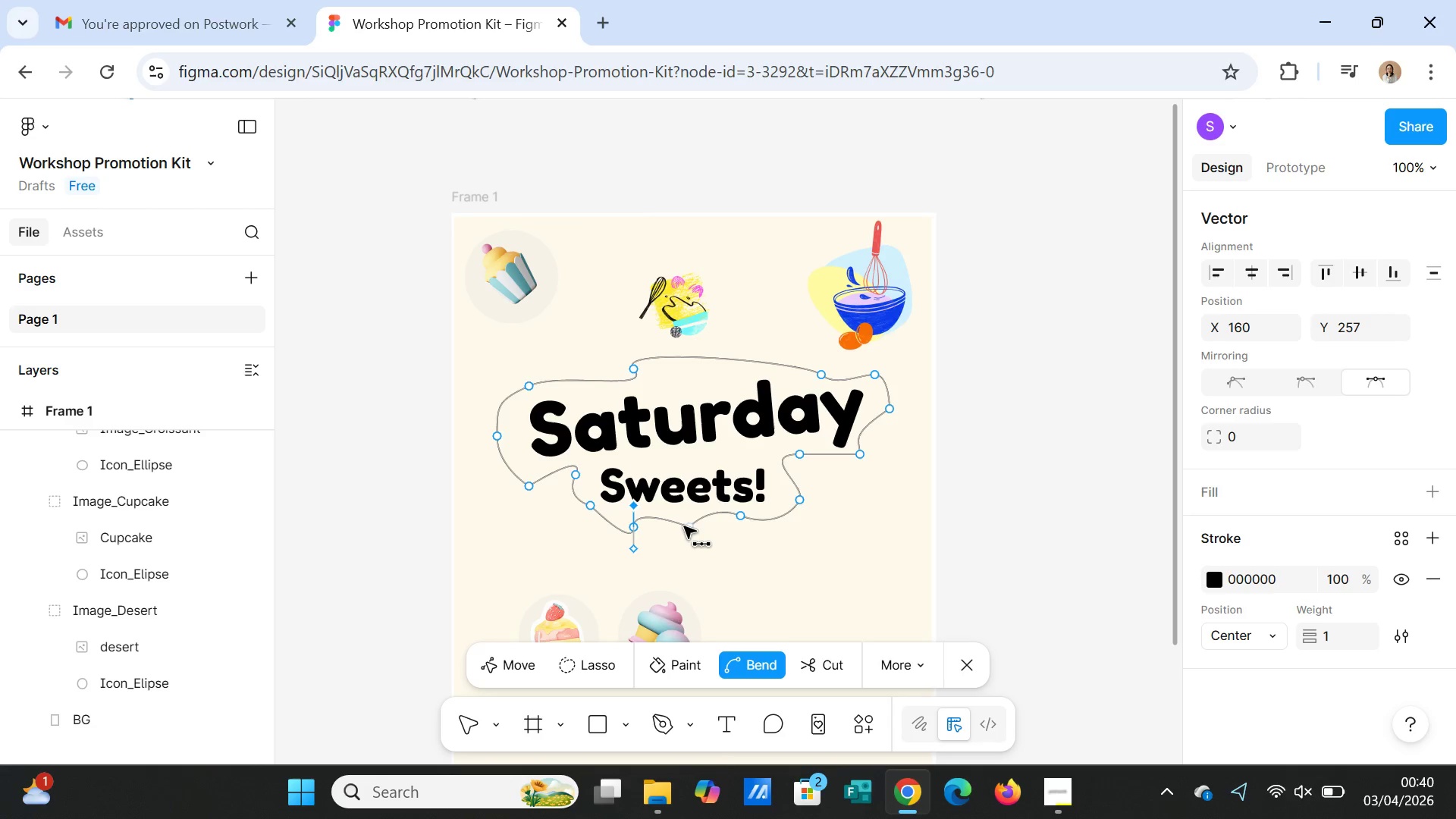 
left_click_drag(start_coordinate=[685, 526], to_coordinate=[686, 514])
 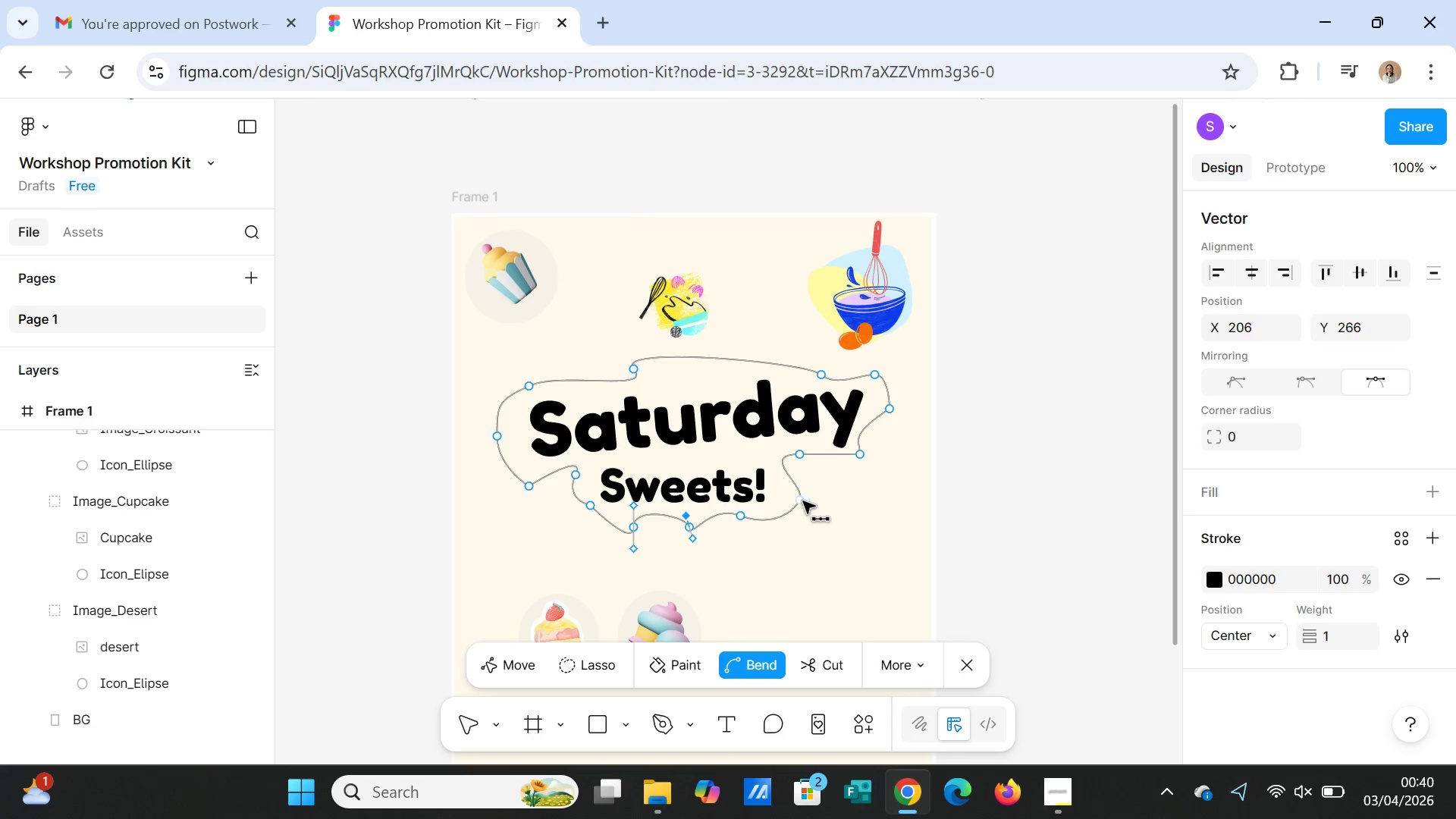 
left_click([846, 501])
 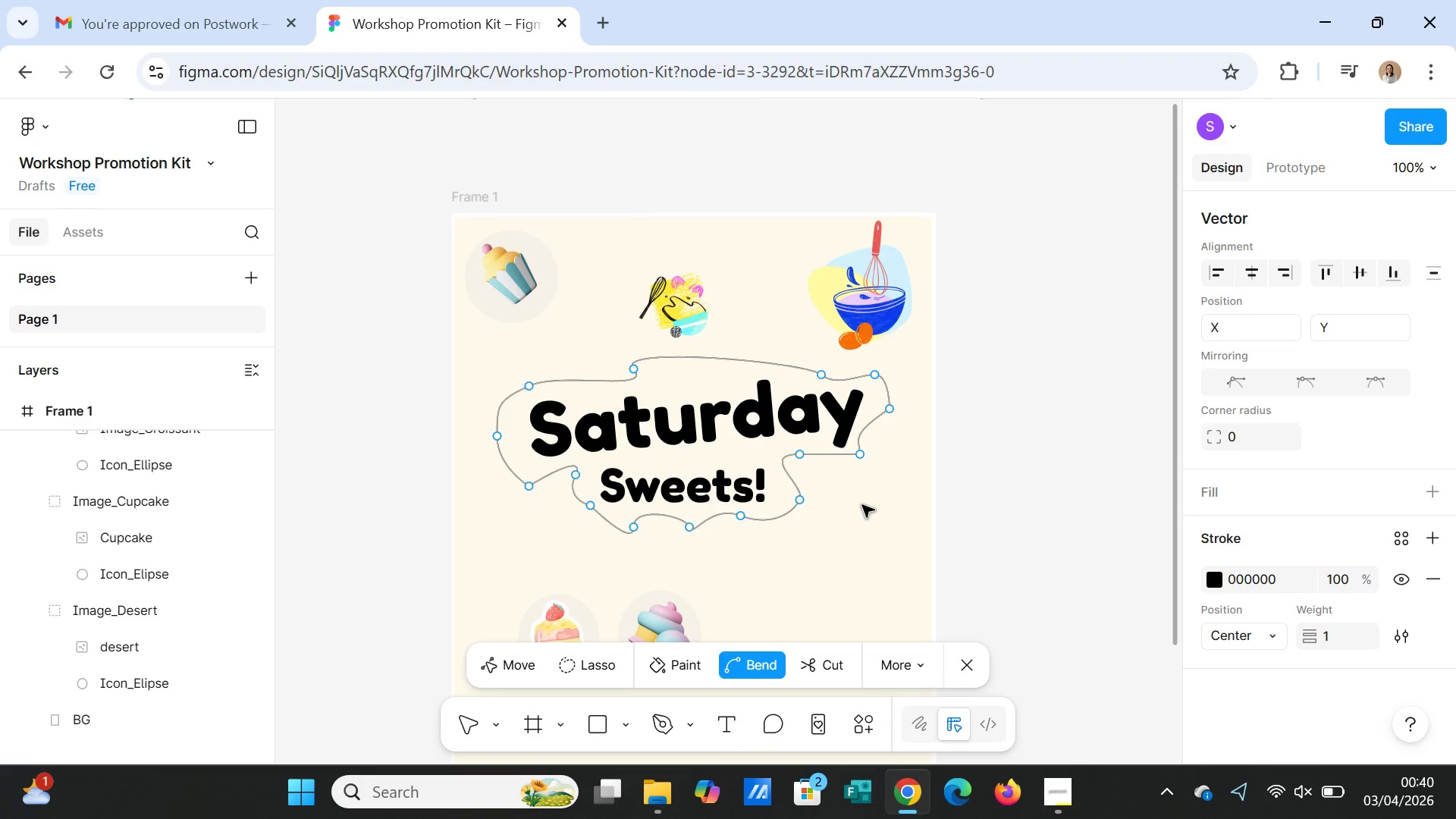 
left_click([676, 661])
 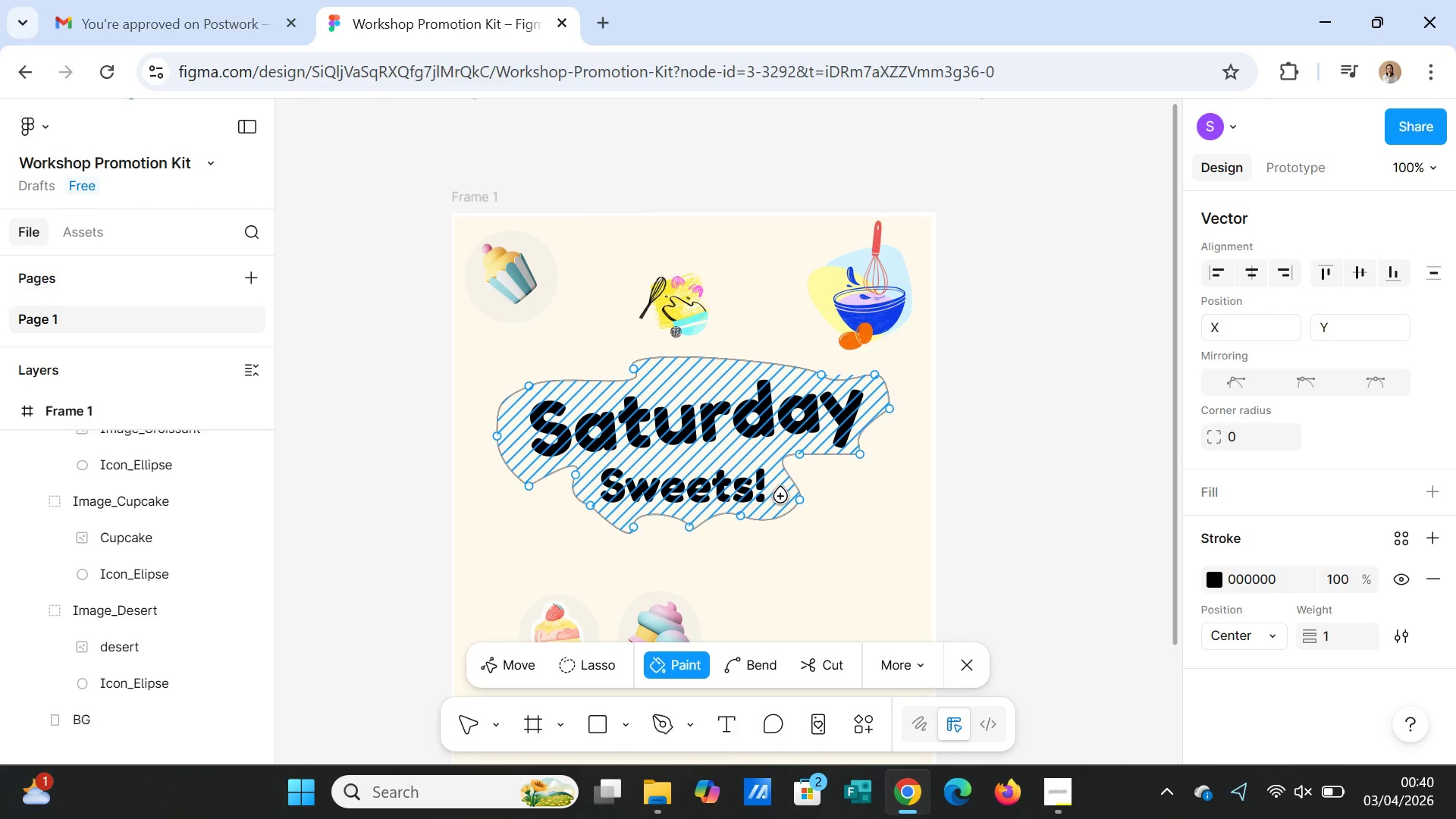 
left_click([777, 492])
 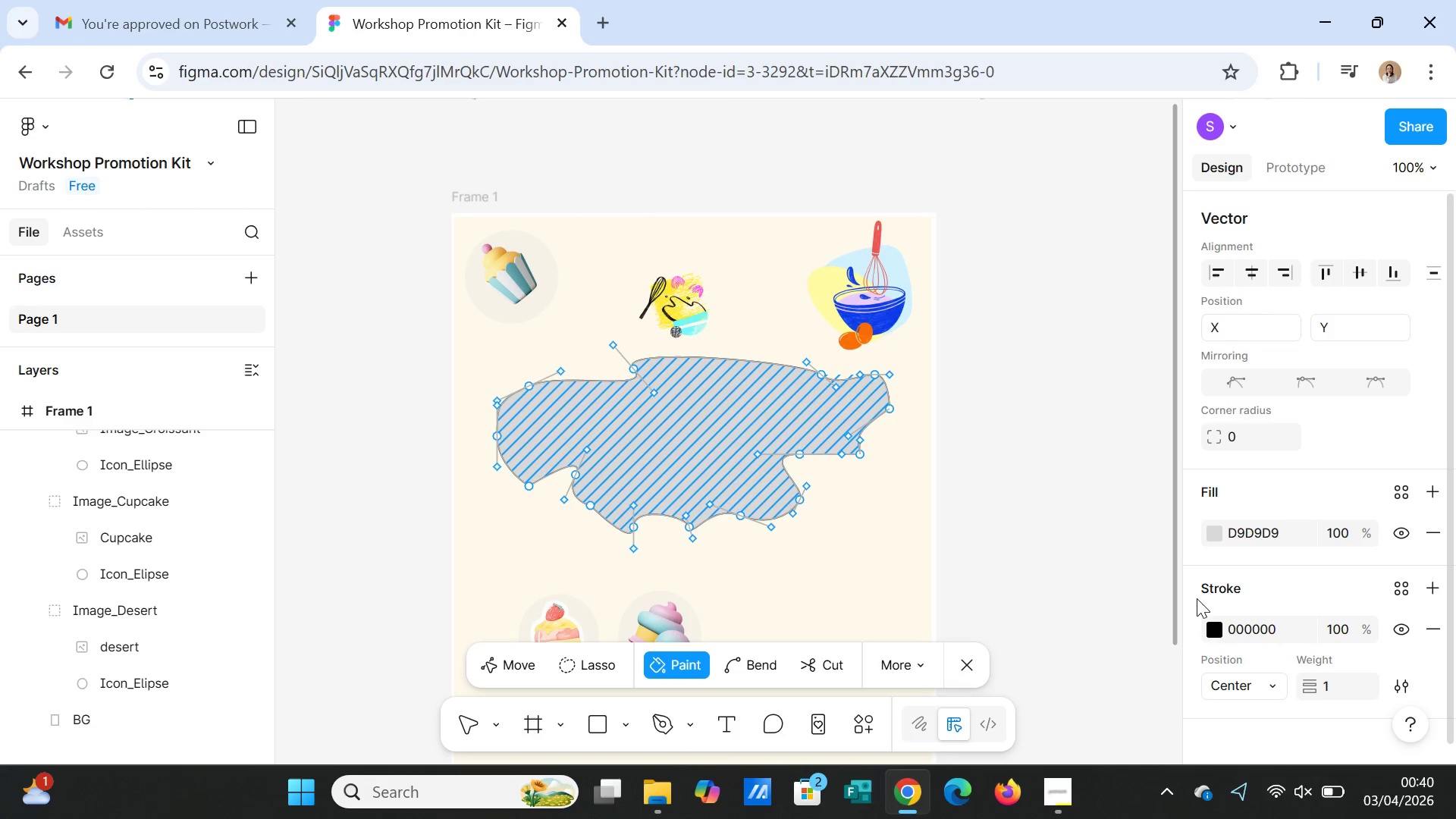 
left_click([1219, 625])
 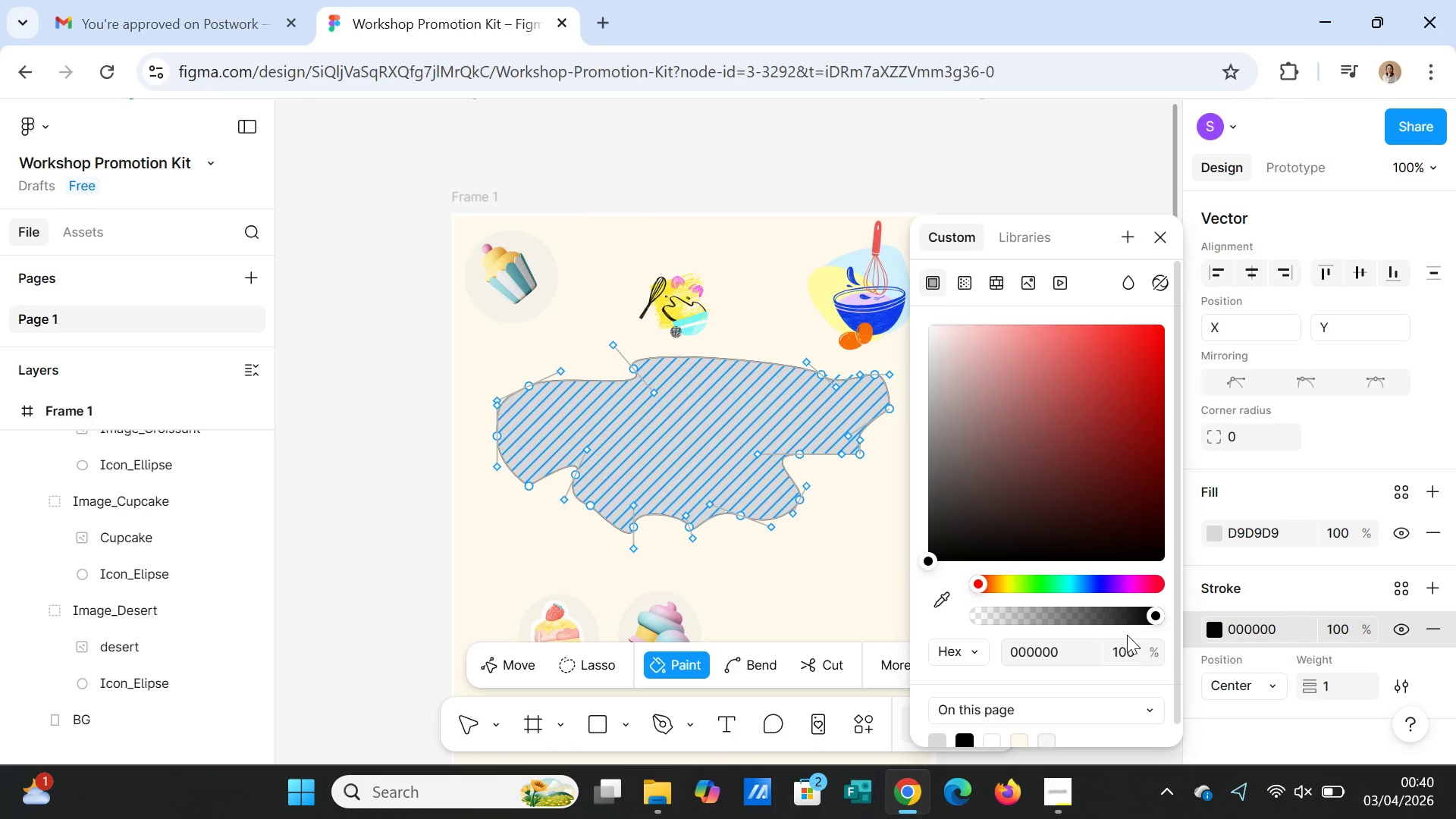 
scroll: coordinate [1075, 671], scroll_direction: down, amount: 2.0
 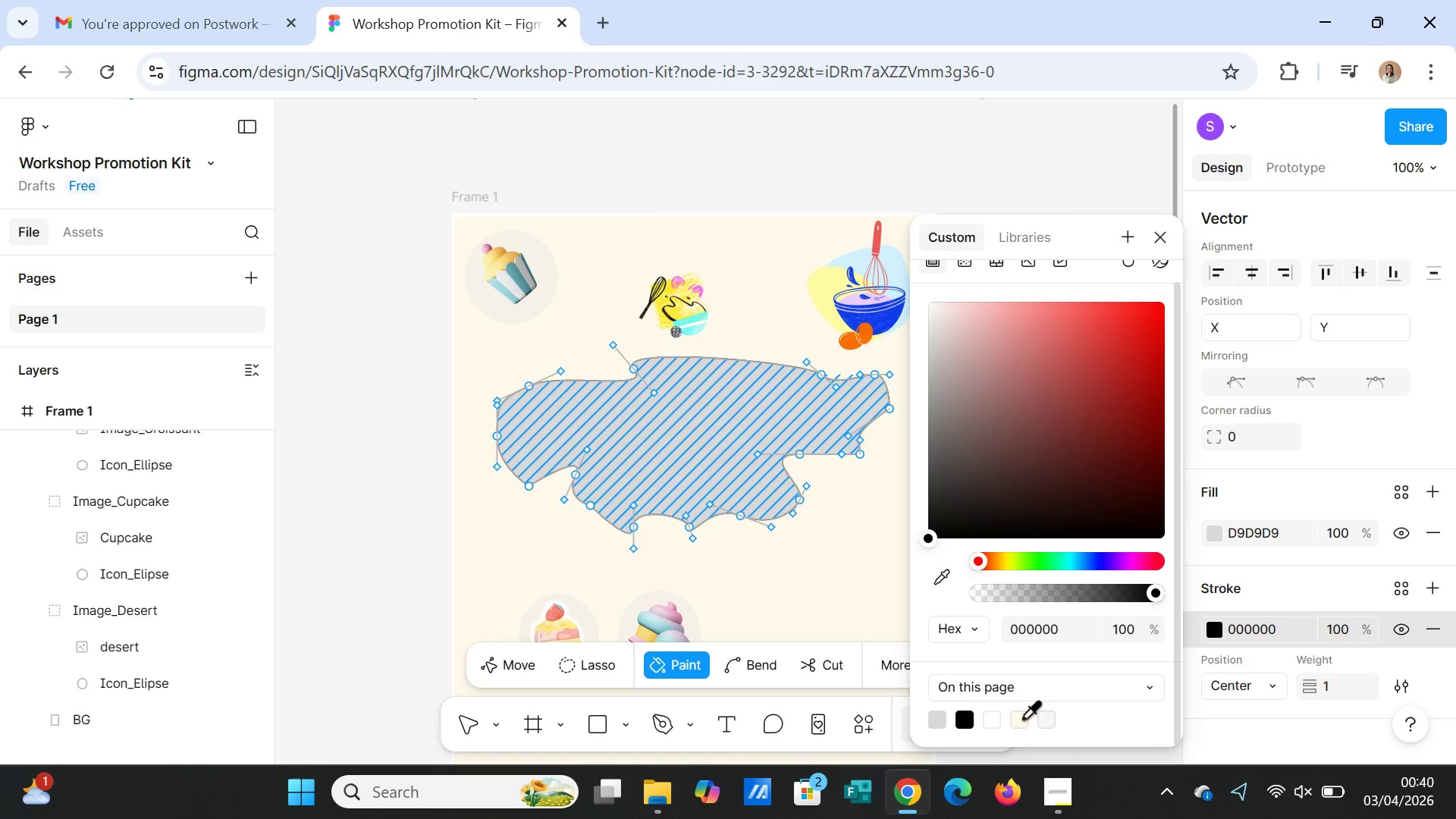 
left_click([1022, 717])
 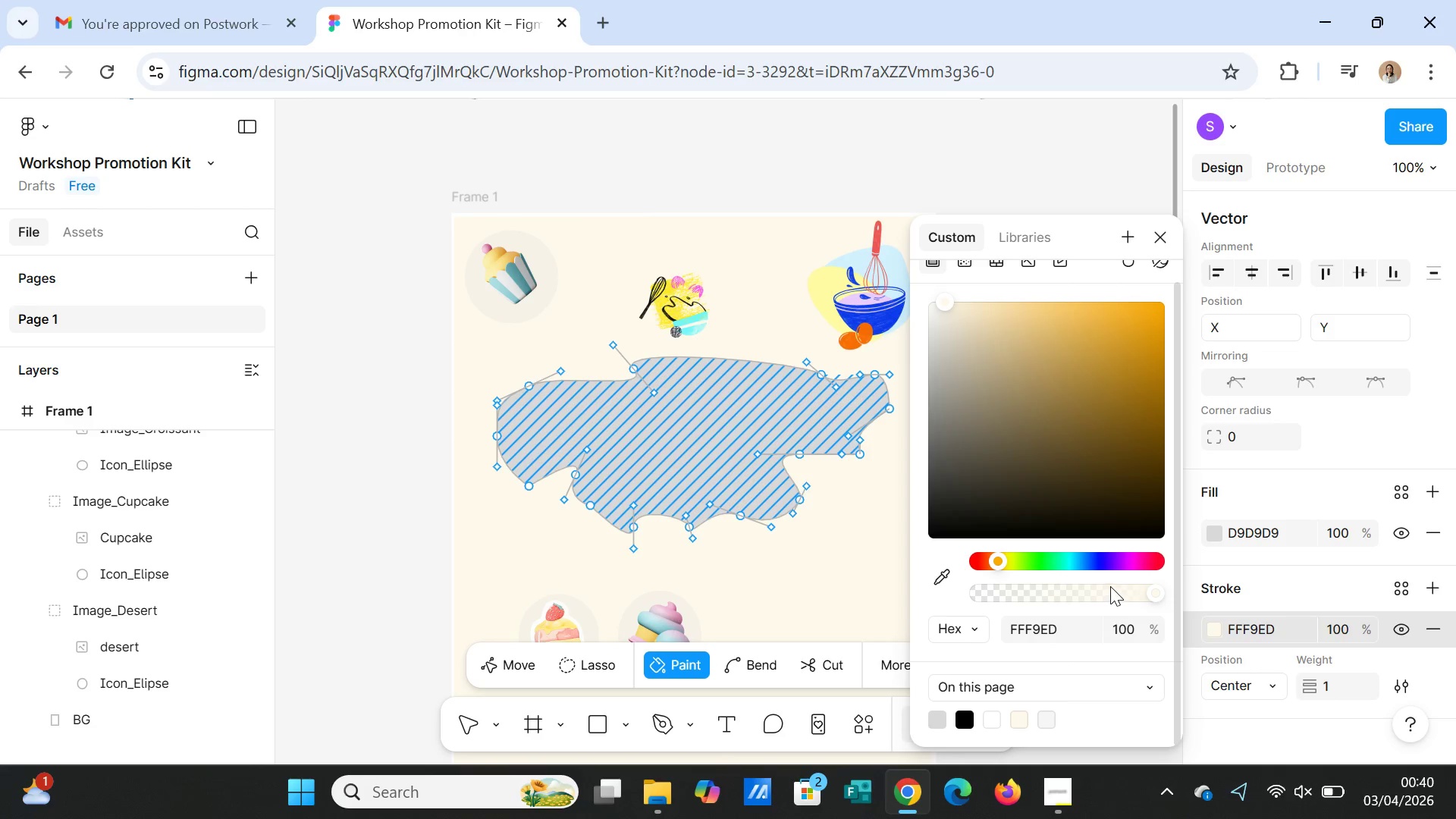 
left_click([1156, 560])
 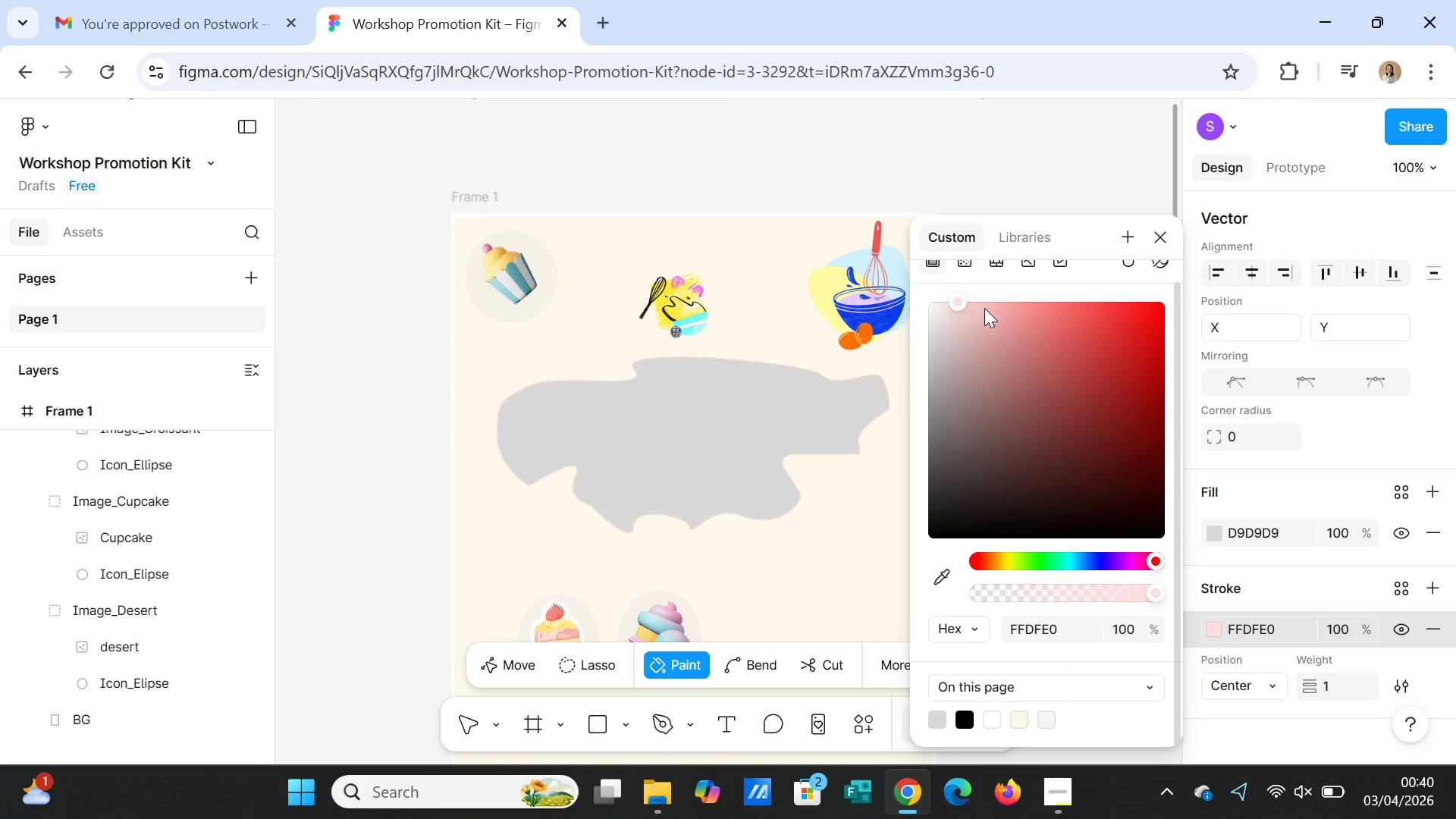 
left_click([985, 306])
 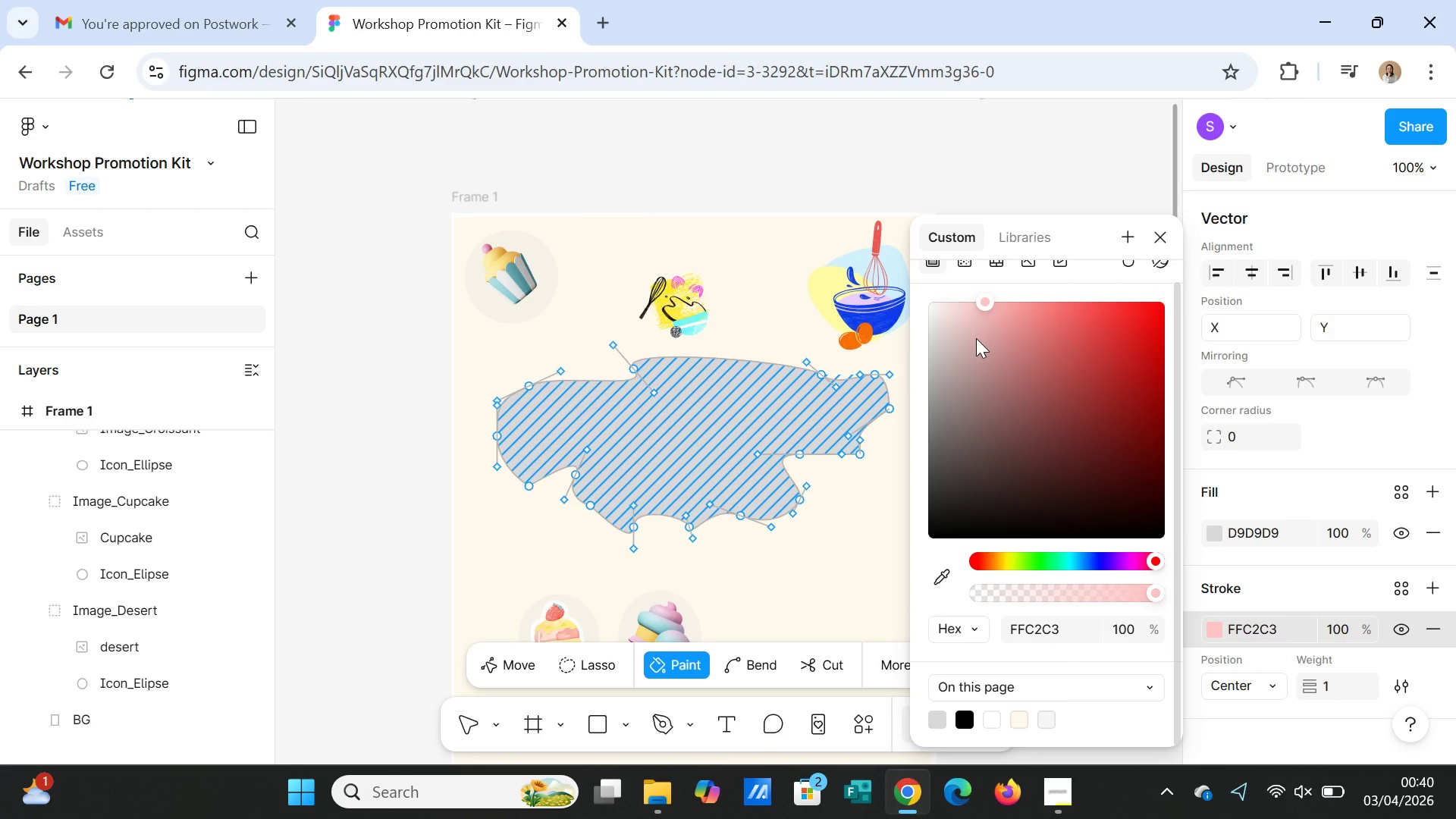 
wait(6.98)
 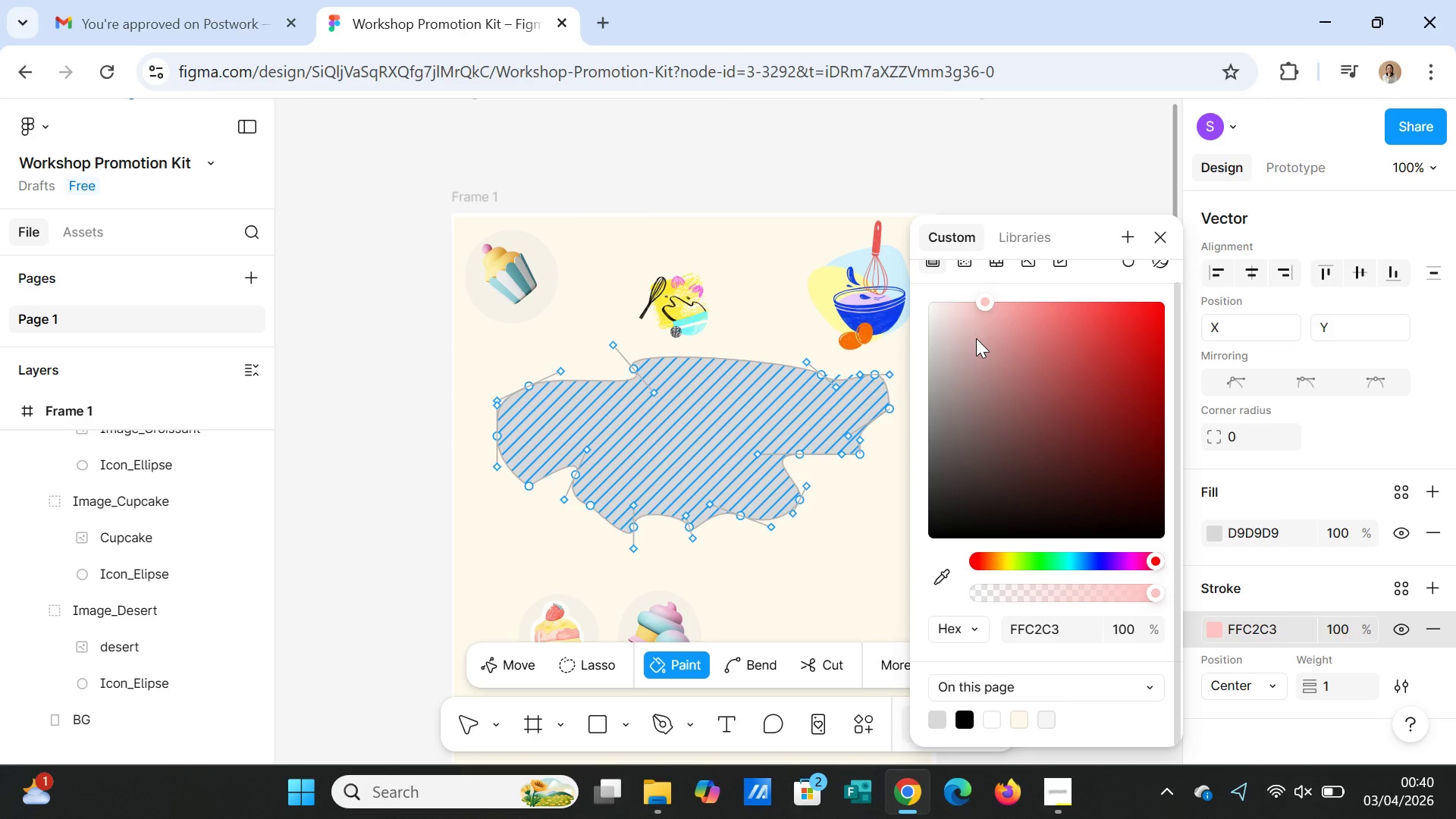 
left_click([964, 303])
 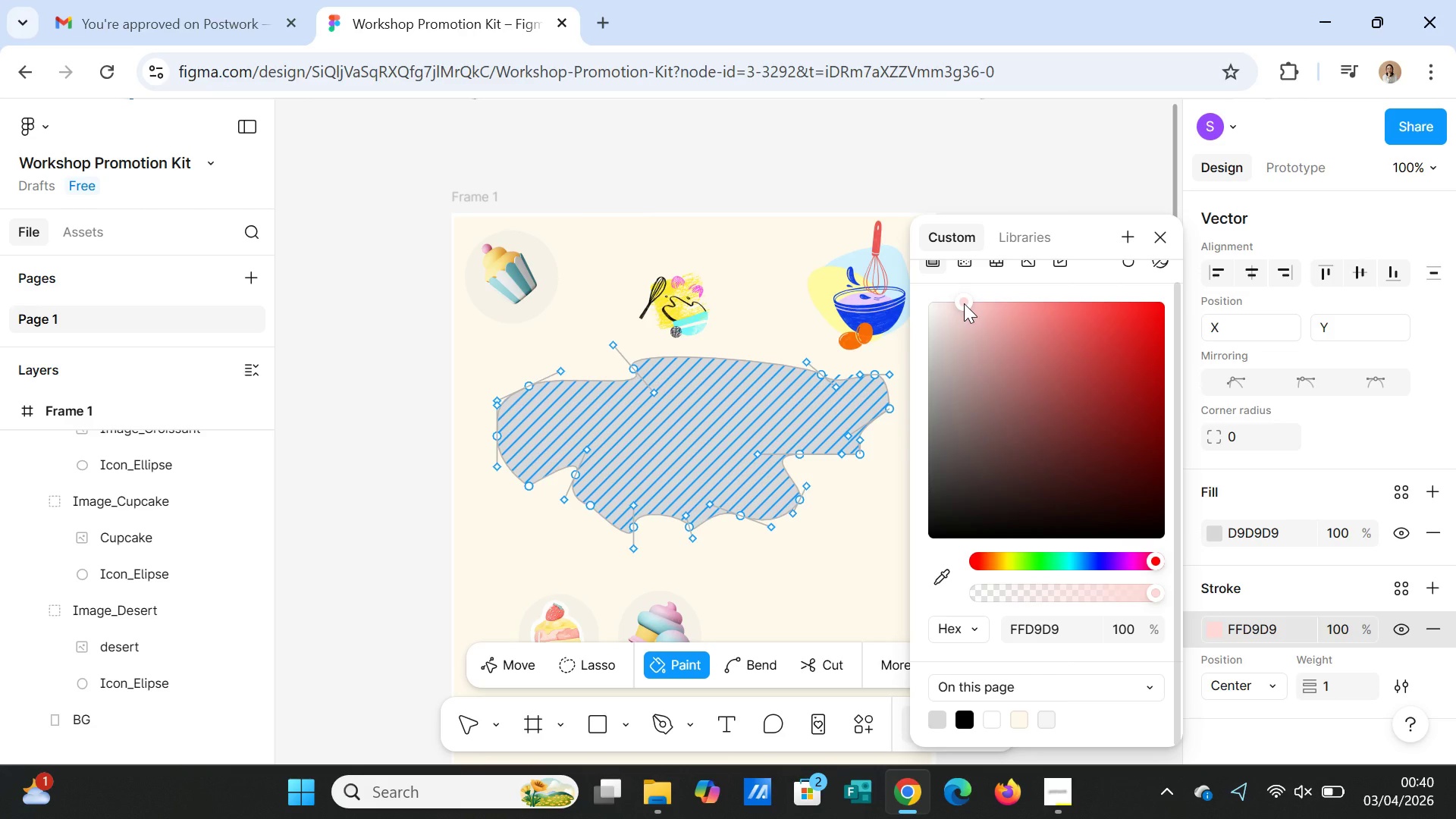 
wait(10.86)
 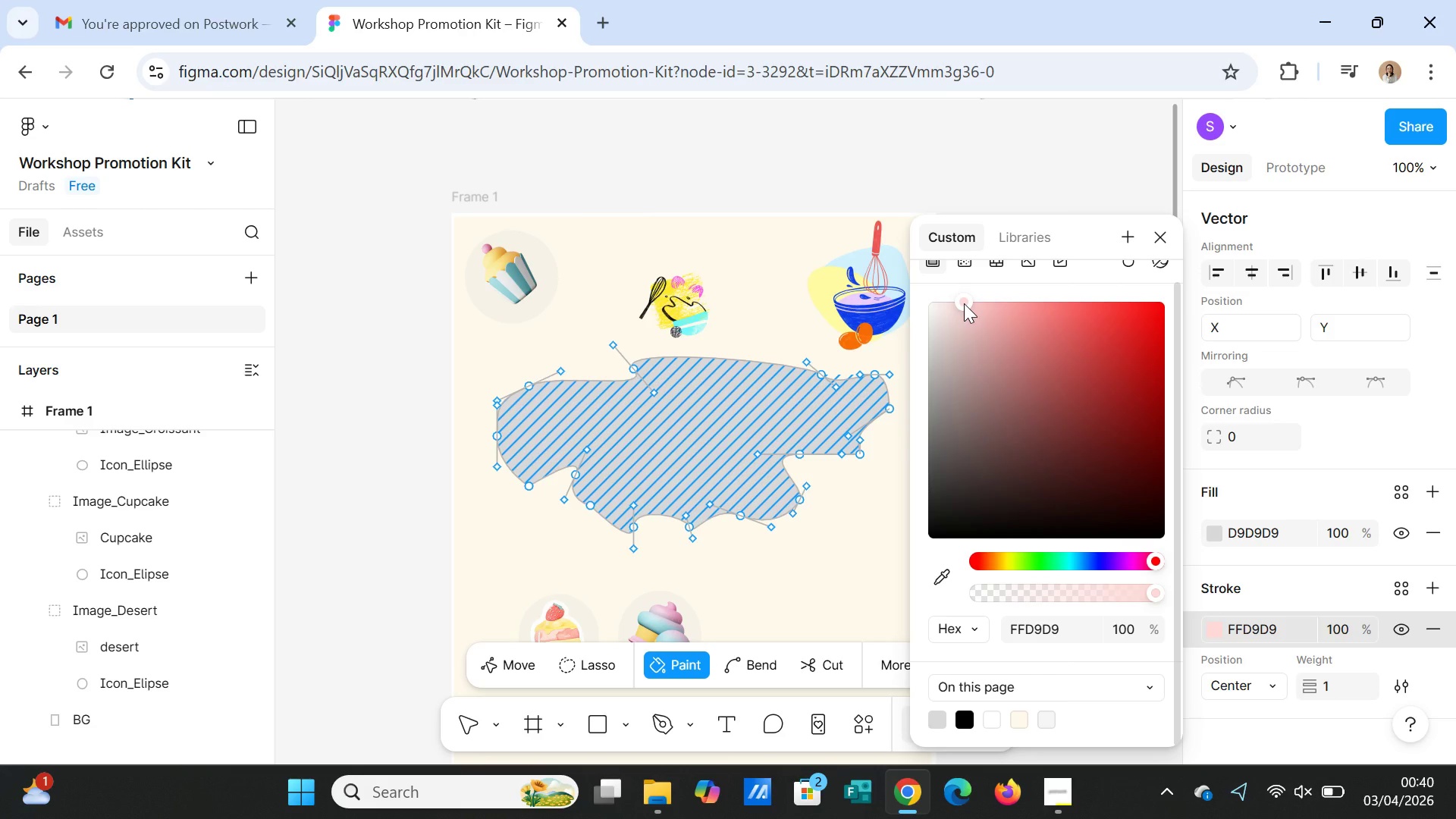 
left_click([1155, 229])
 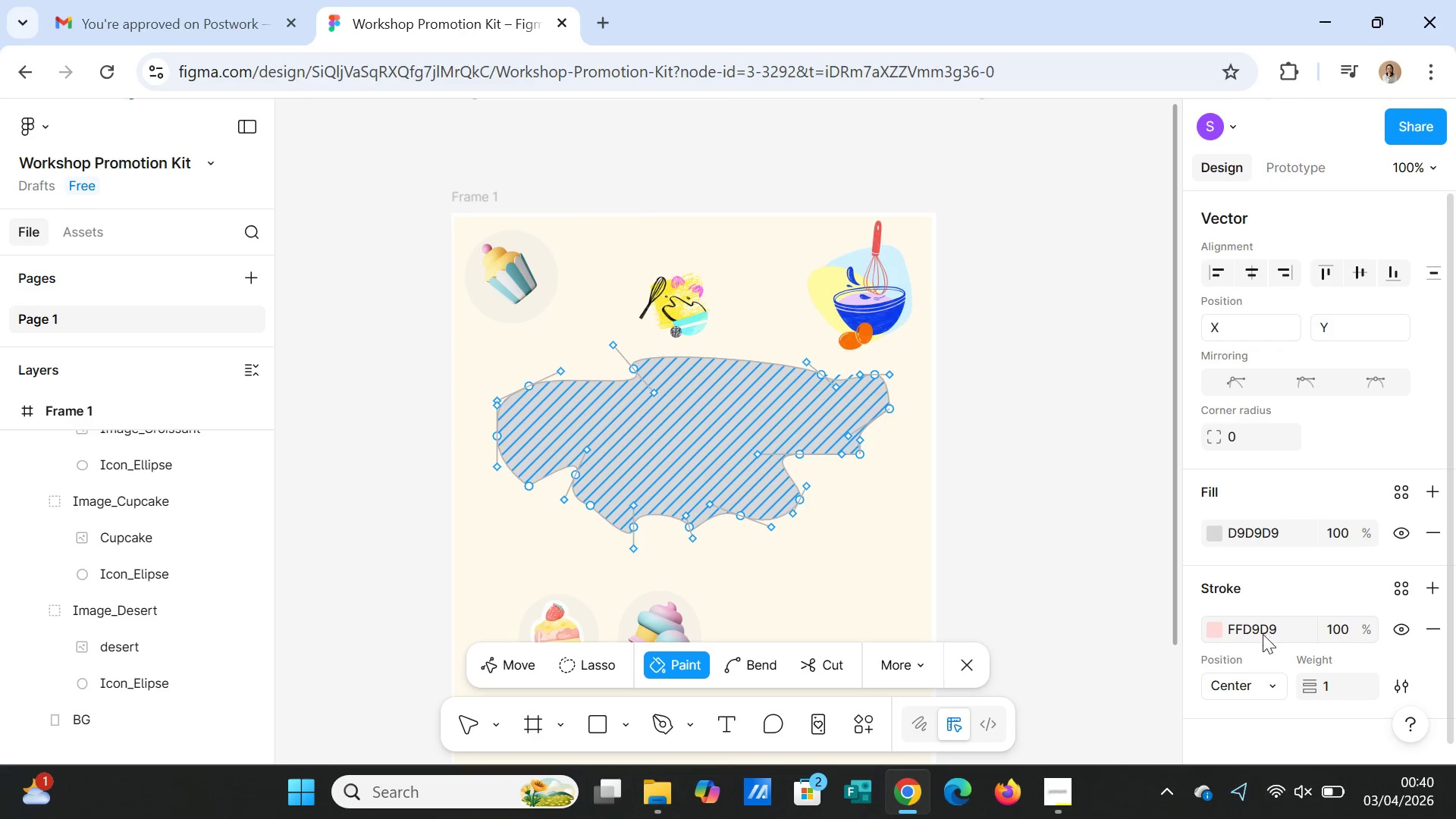 
scroll: coordinate [1279, 656], scroll_direction: down, amount: 1.0
 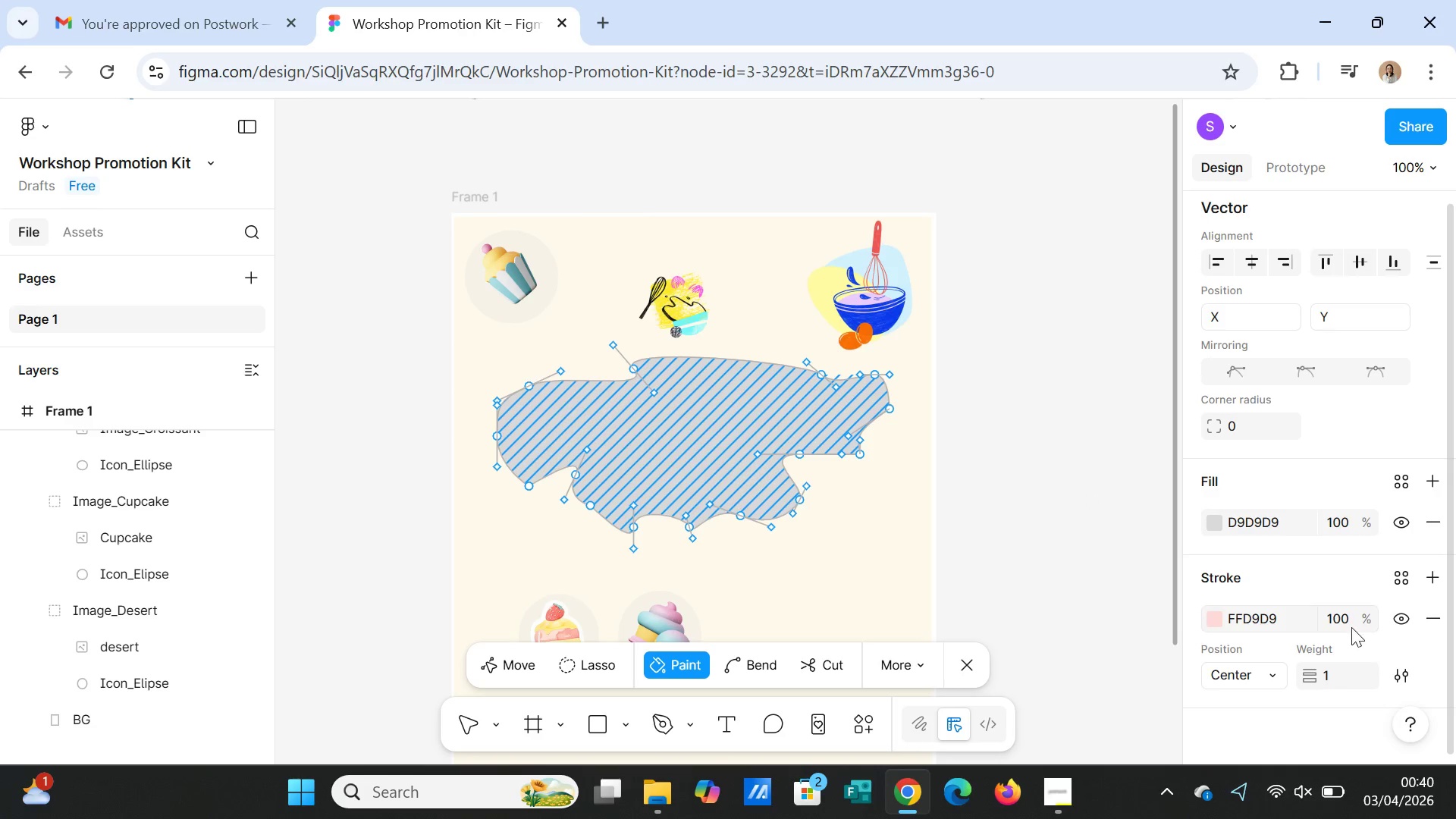 
left_click([1342, 624])
 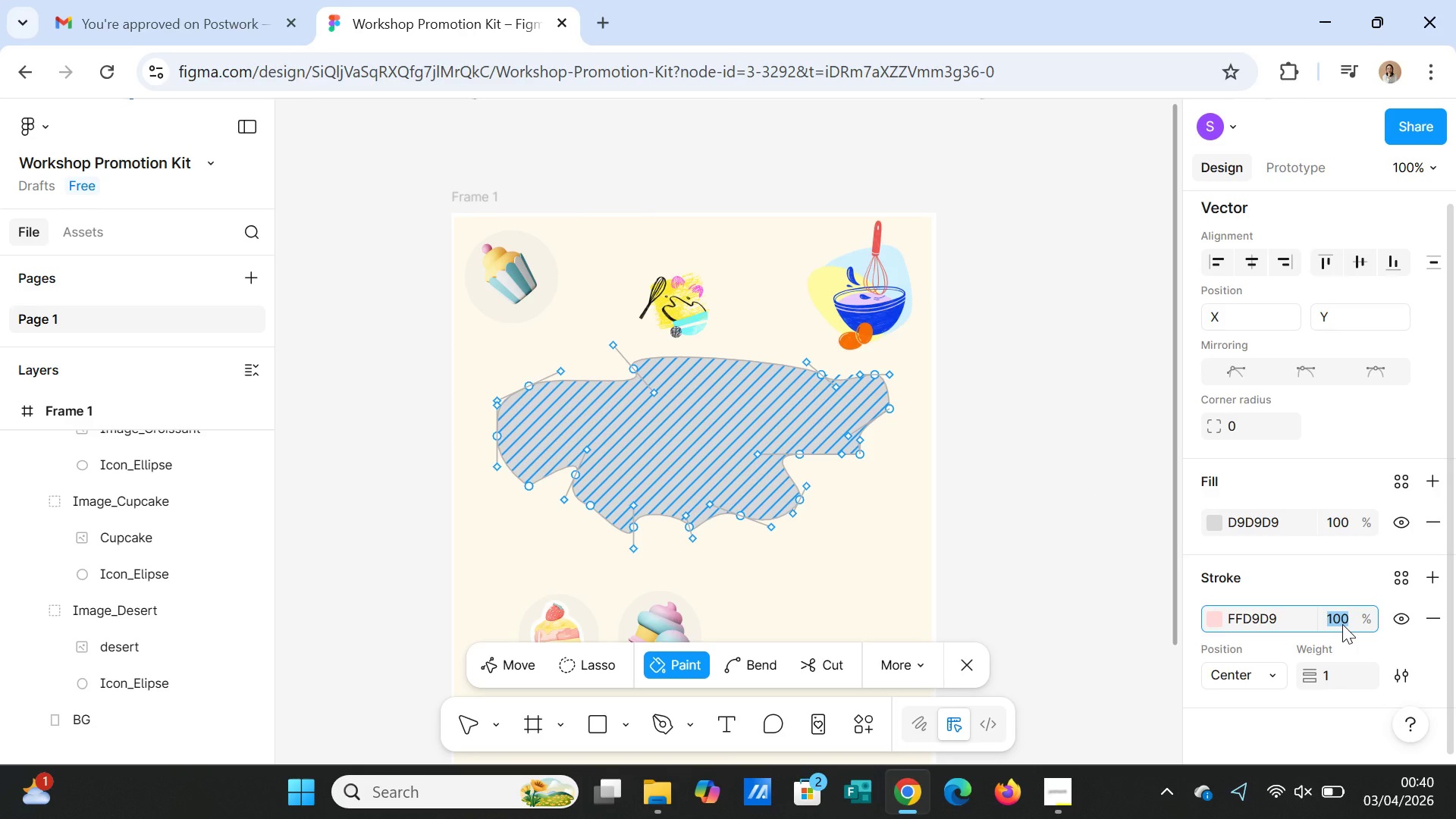 
type(30)
 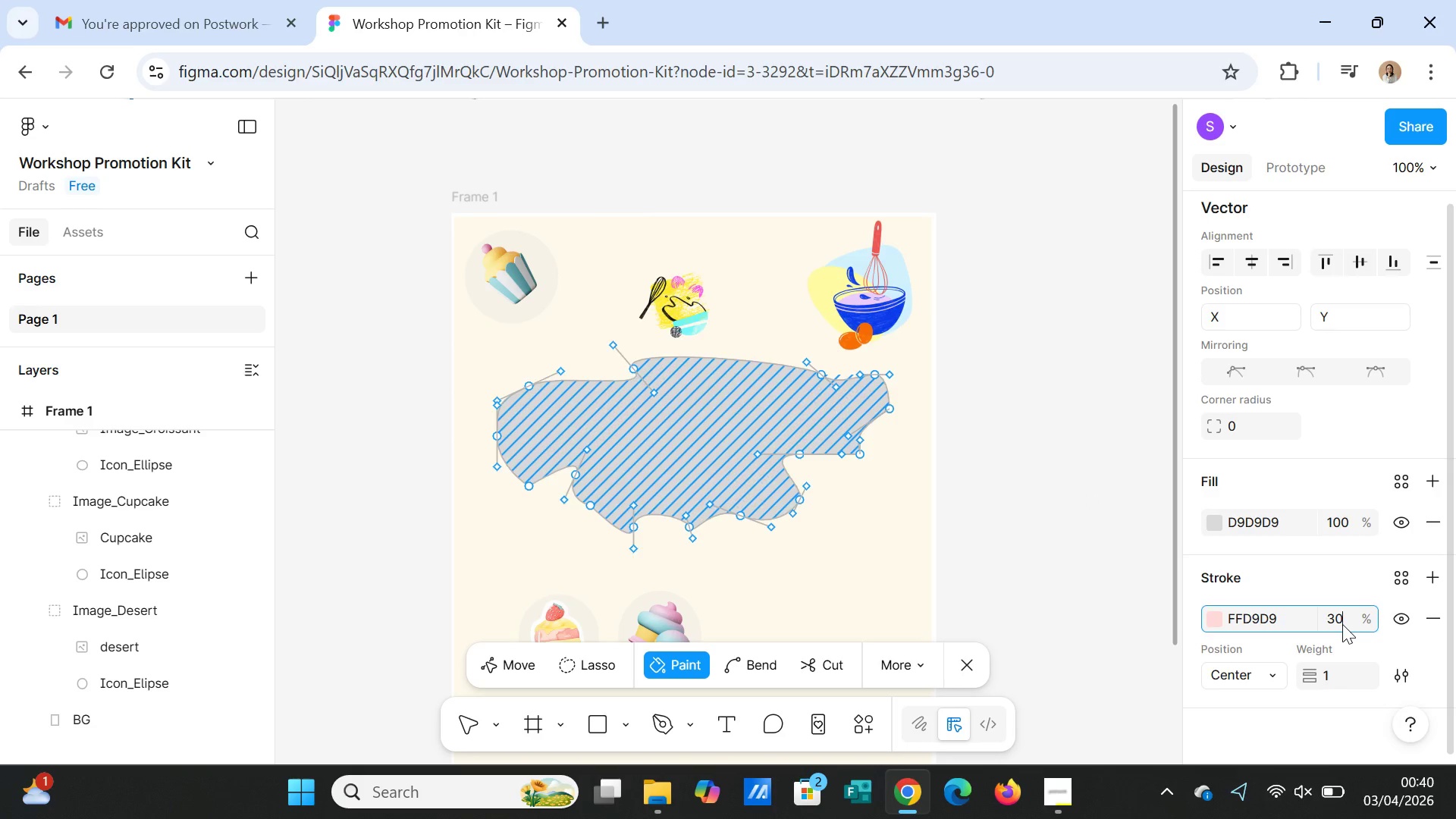 
key(Enter)
 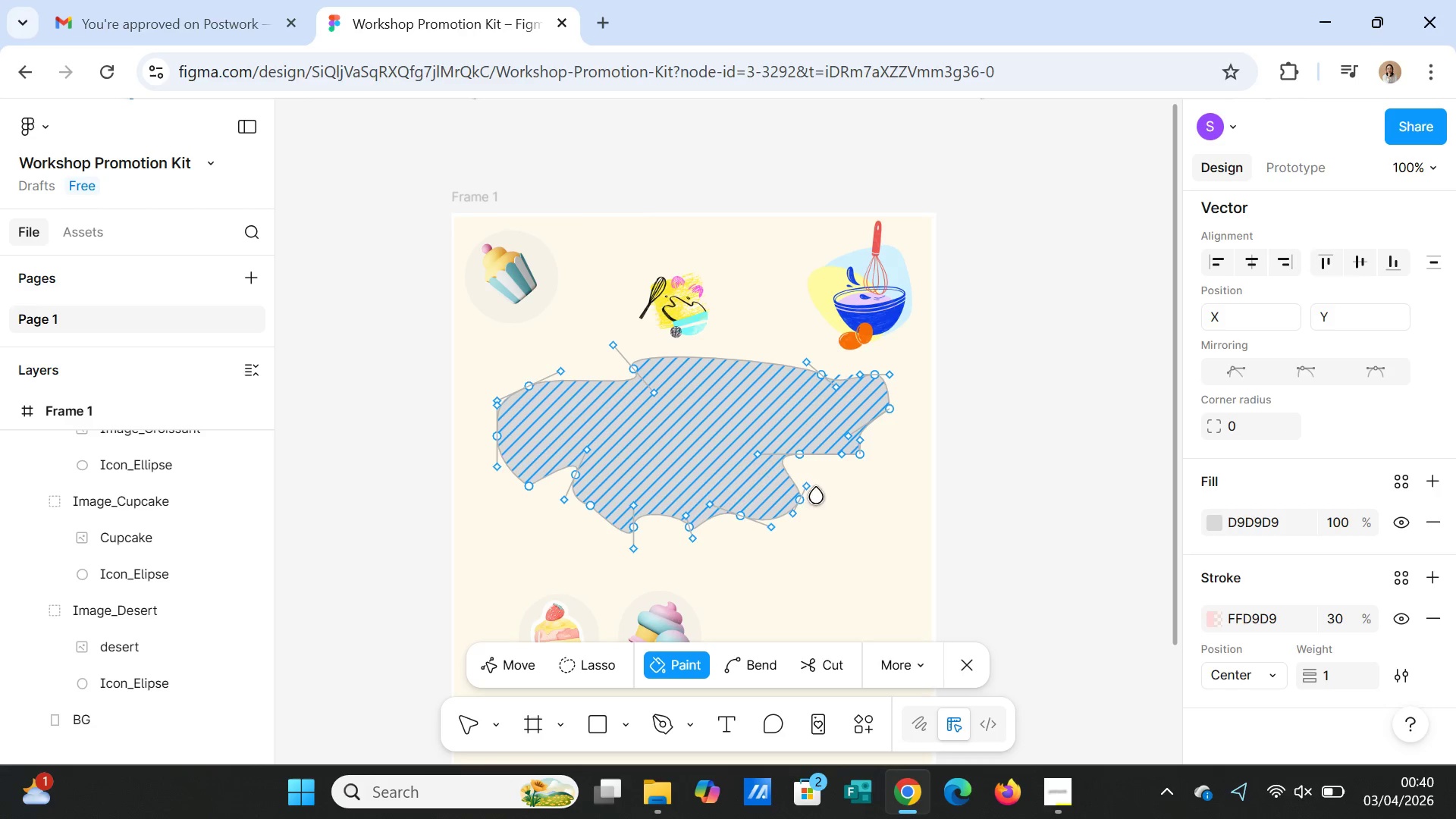 
wait(6.48)
 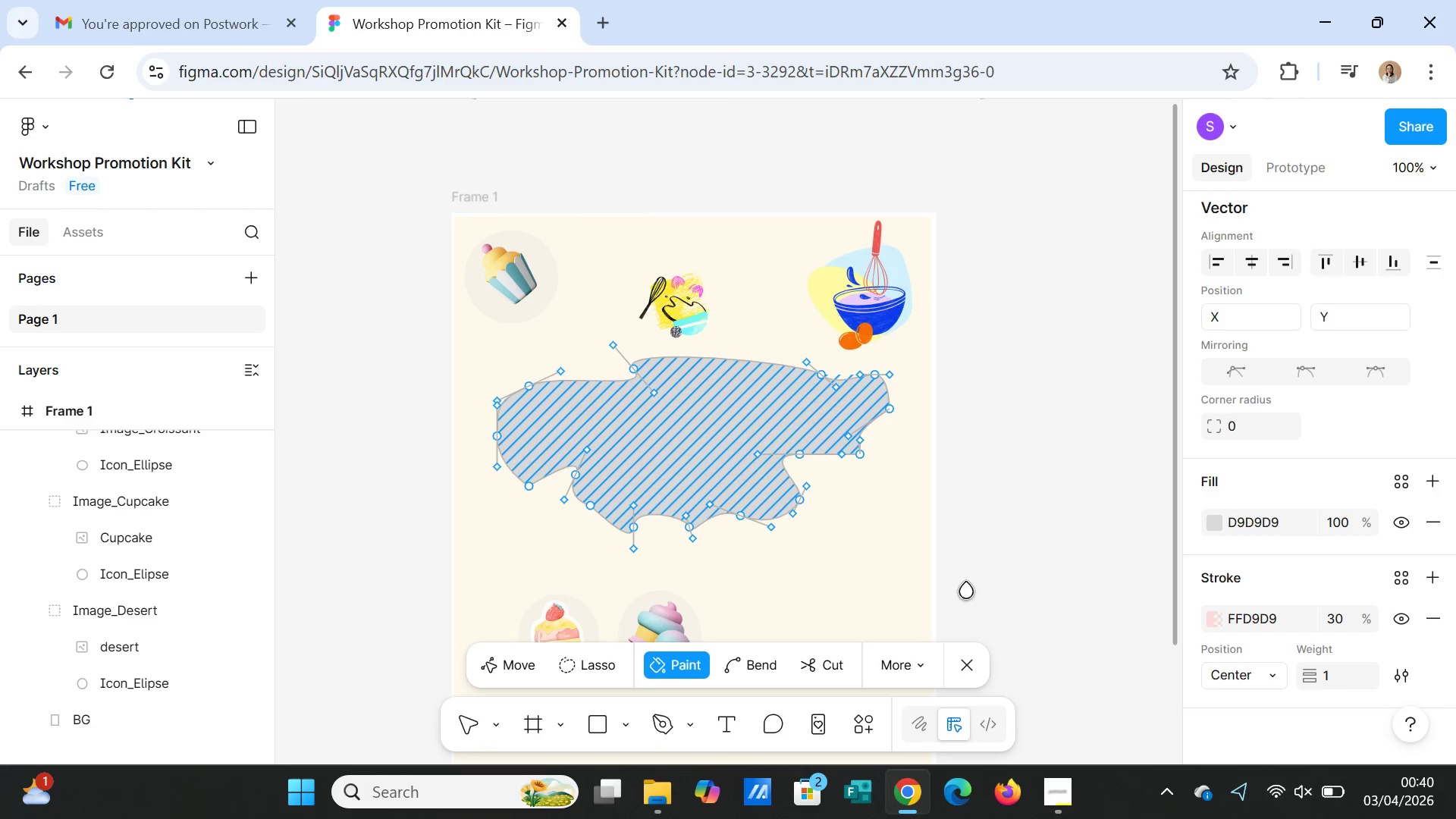 
left_click([835, 667])
 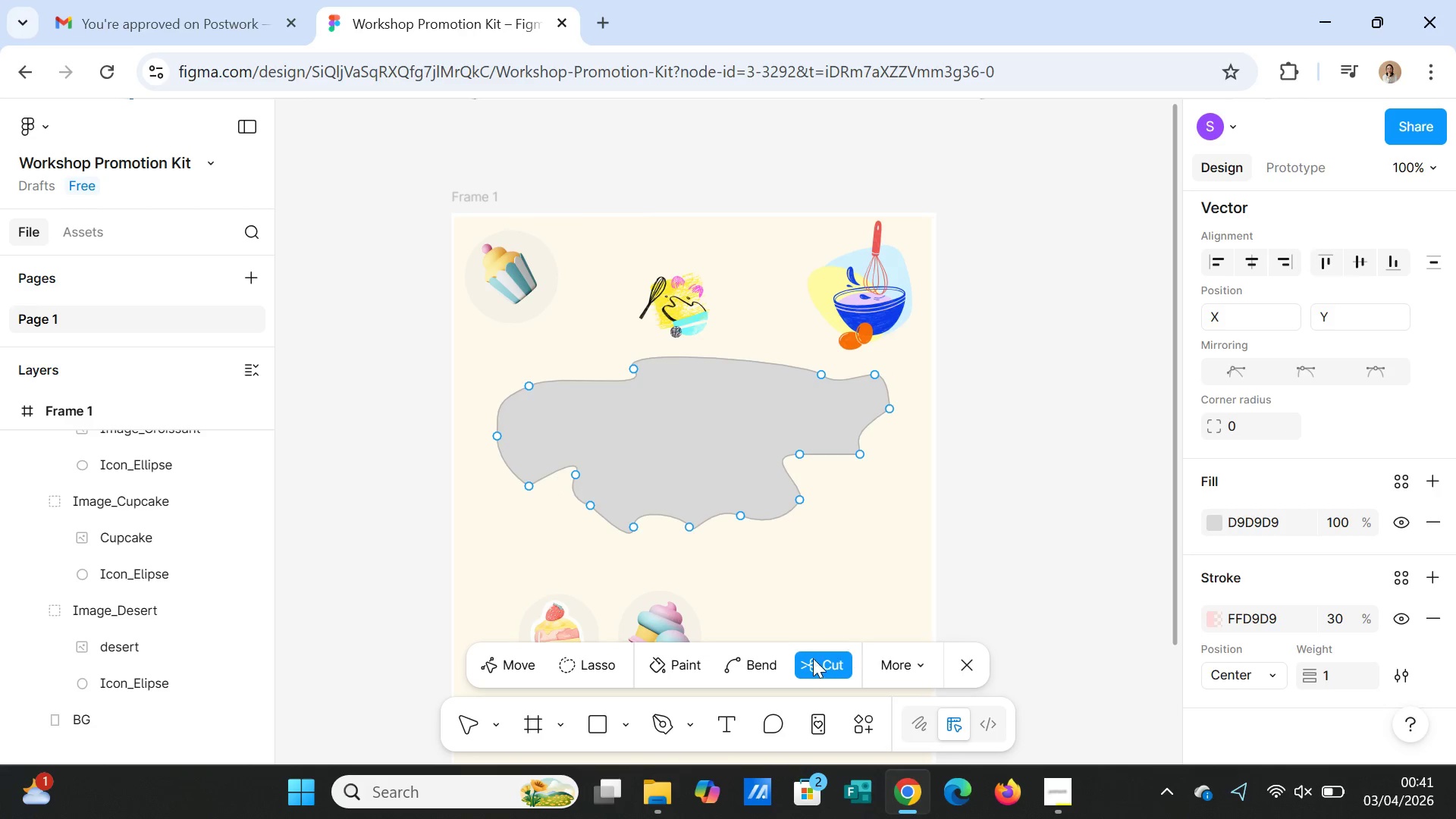 
left_click([811, 662])
 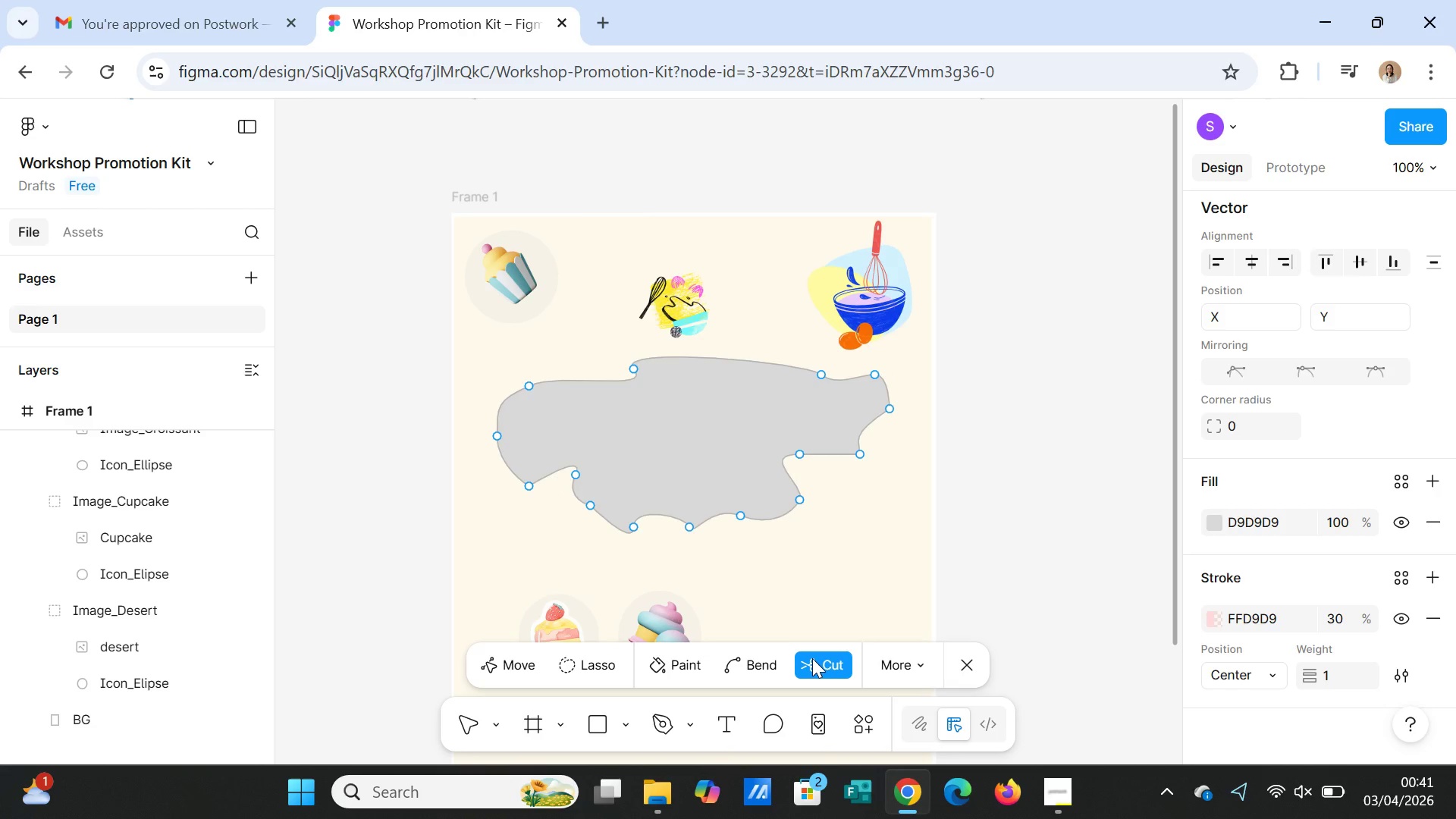 
left_click([755, 463])
 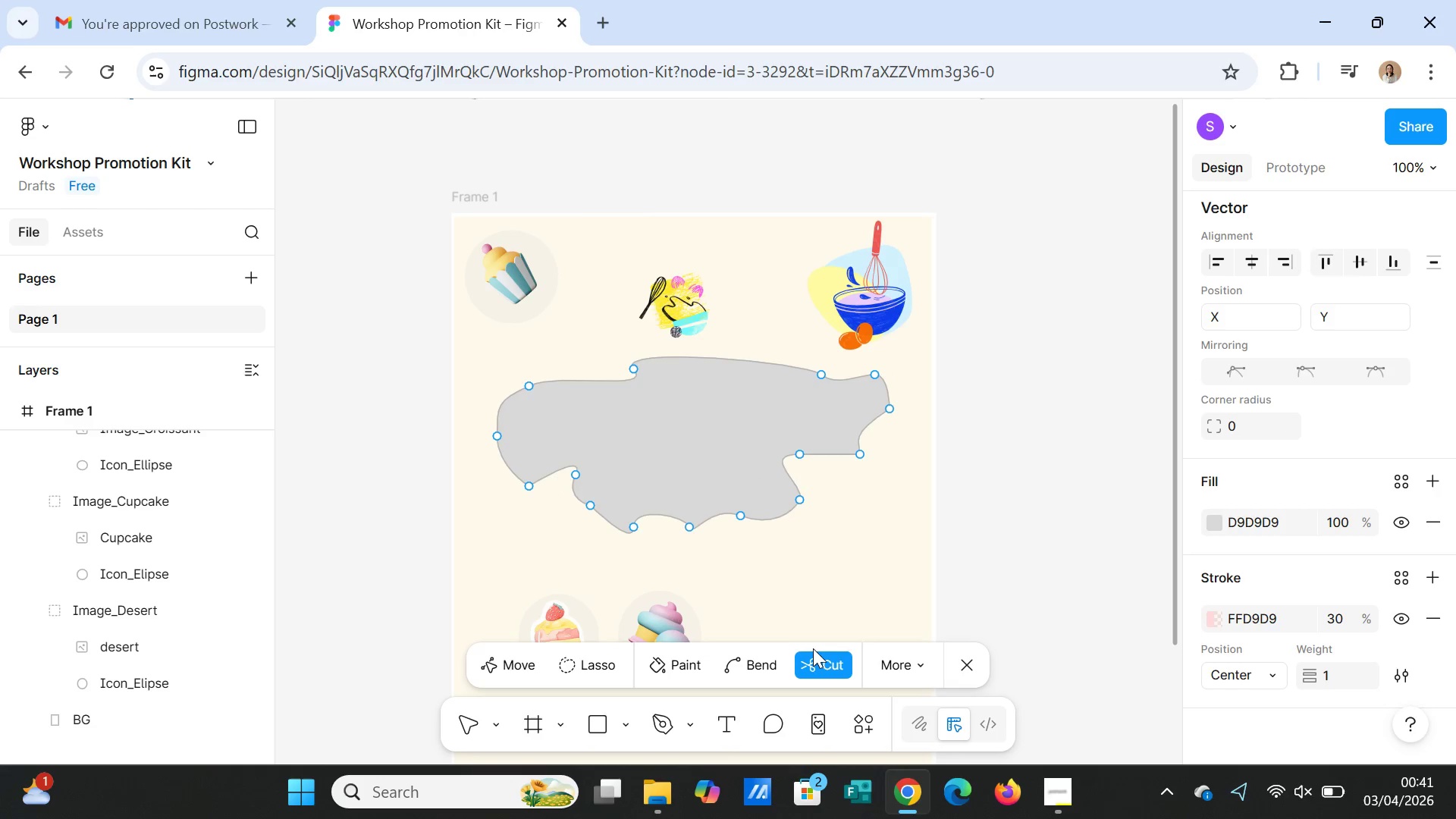 
left_click([816, 663])
 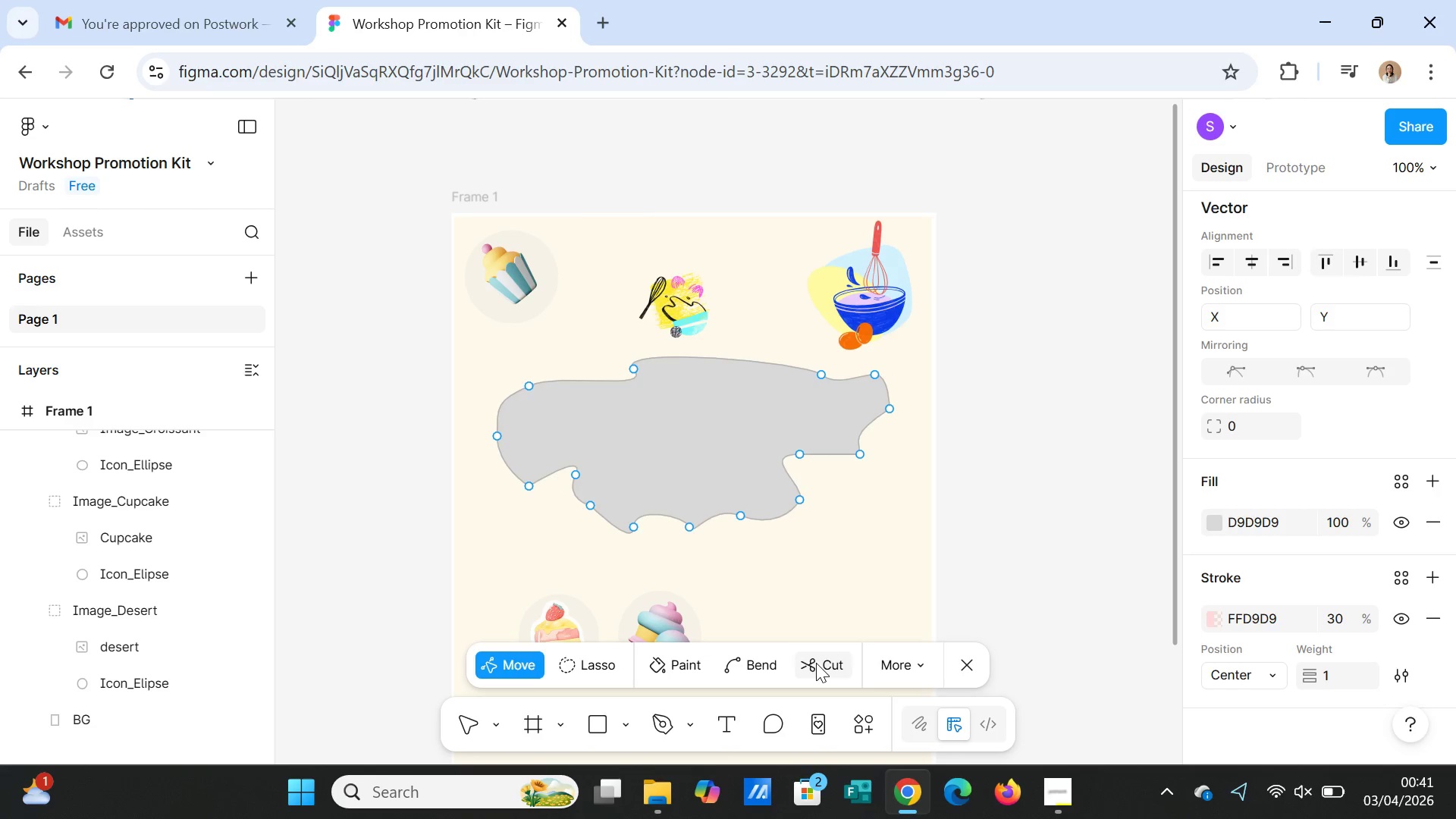 
double_click([816, 663])
 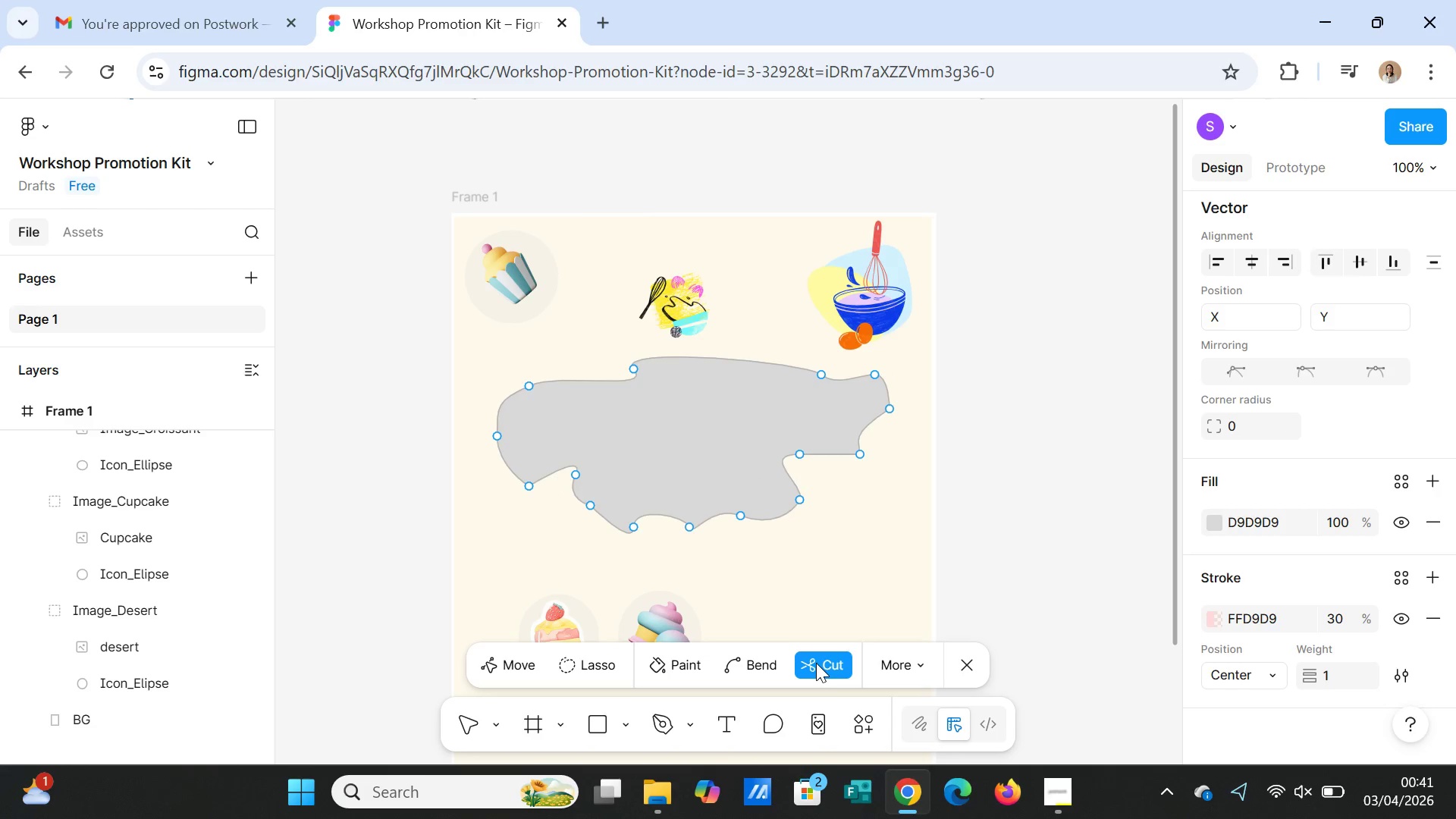 
triple_click([816, 663])
 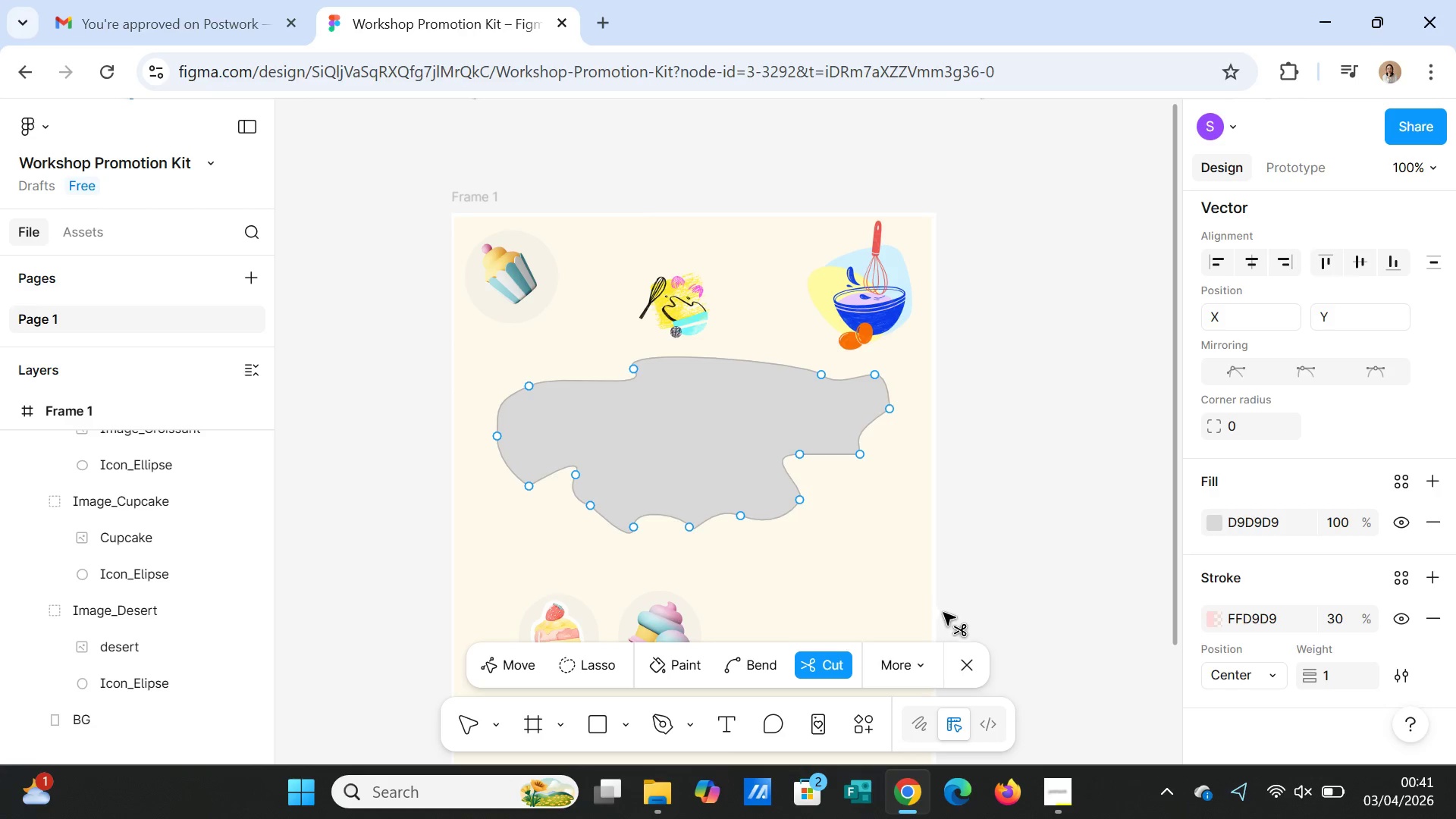 
left_click([924, 666])
 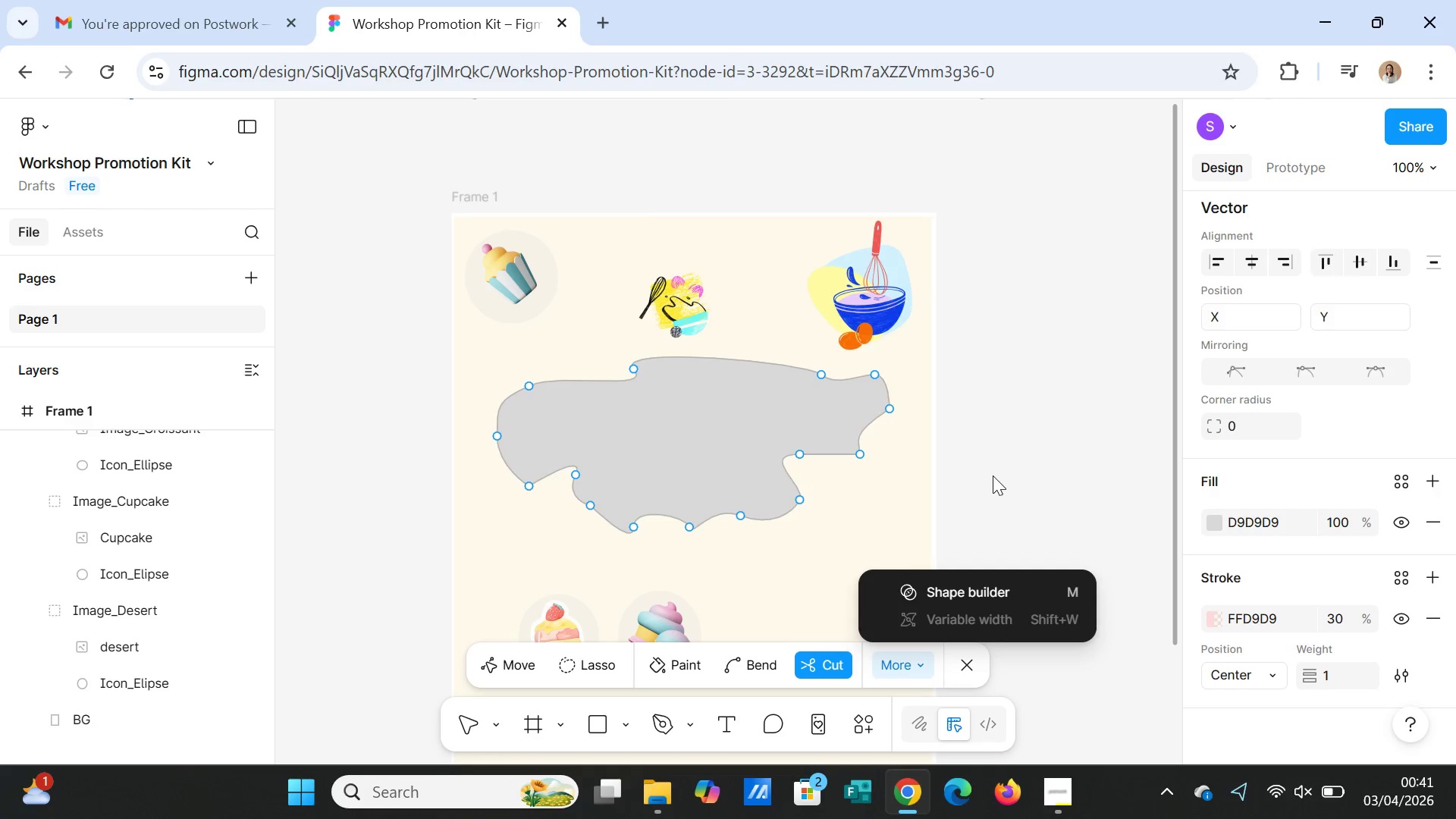 
double_click([795, 469])
 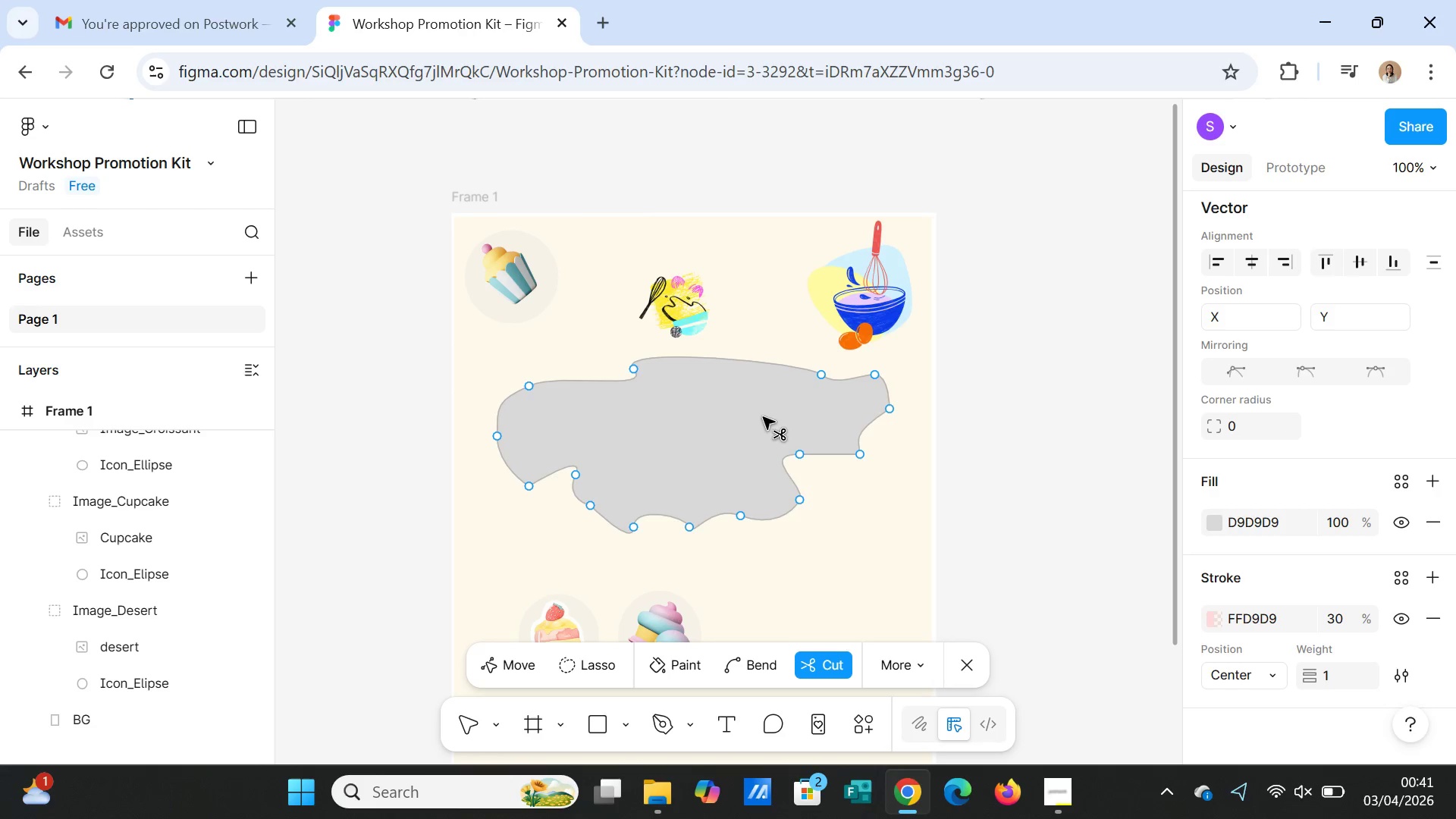 
left_click([762, 417])
 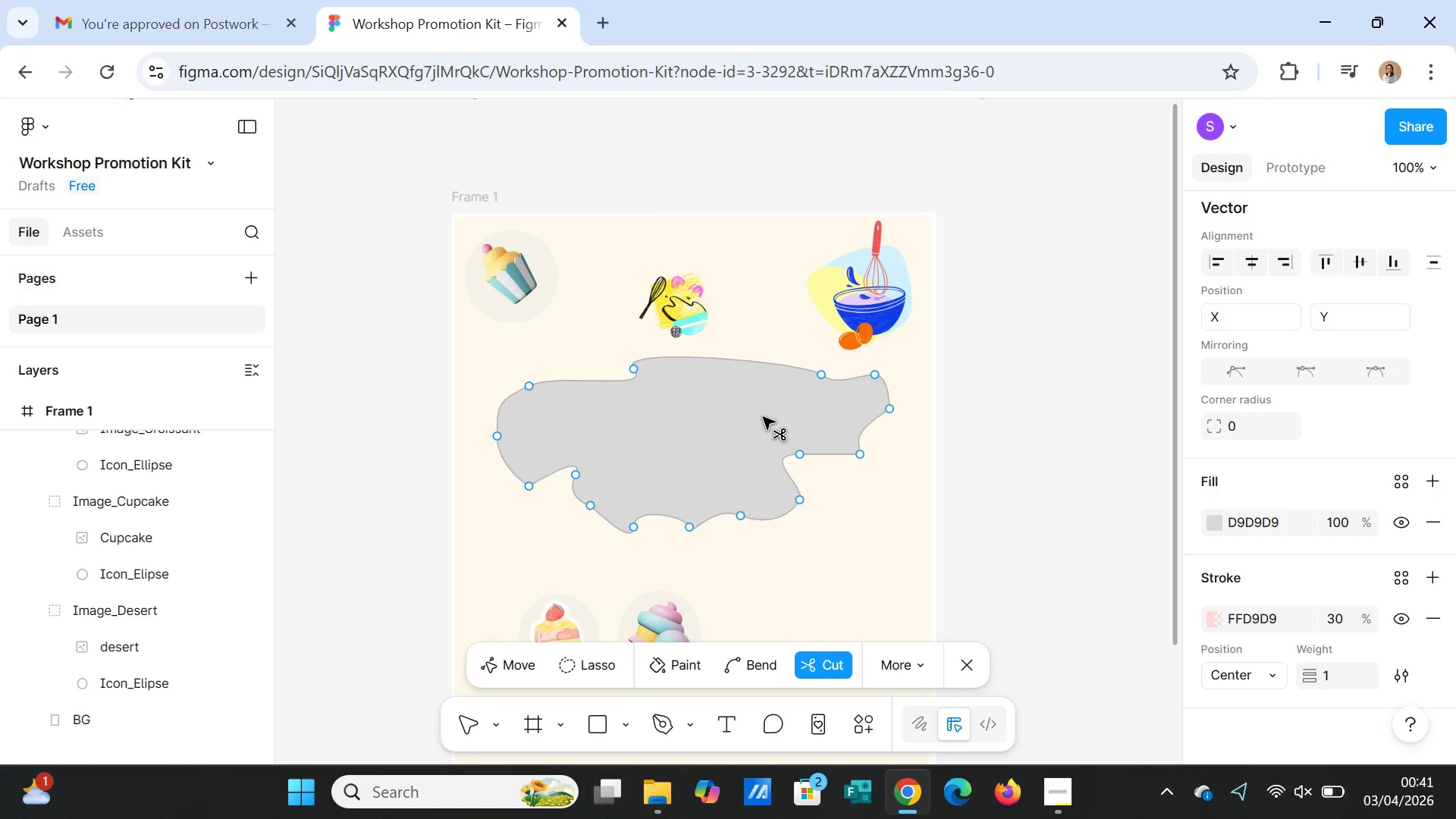 
key(Delete)
 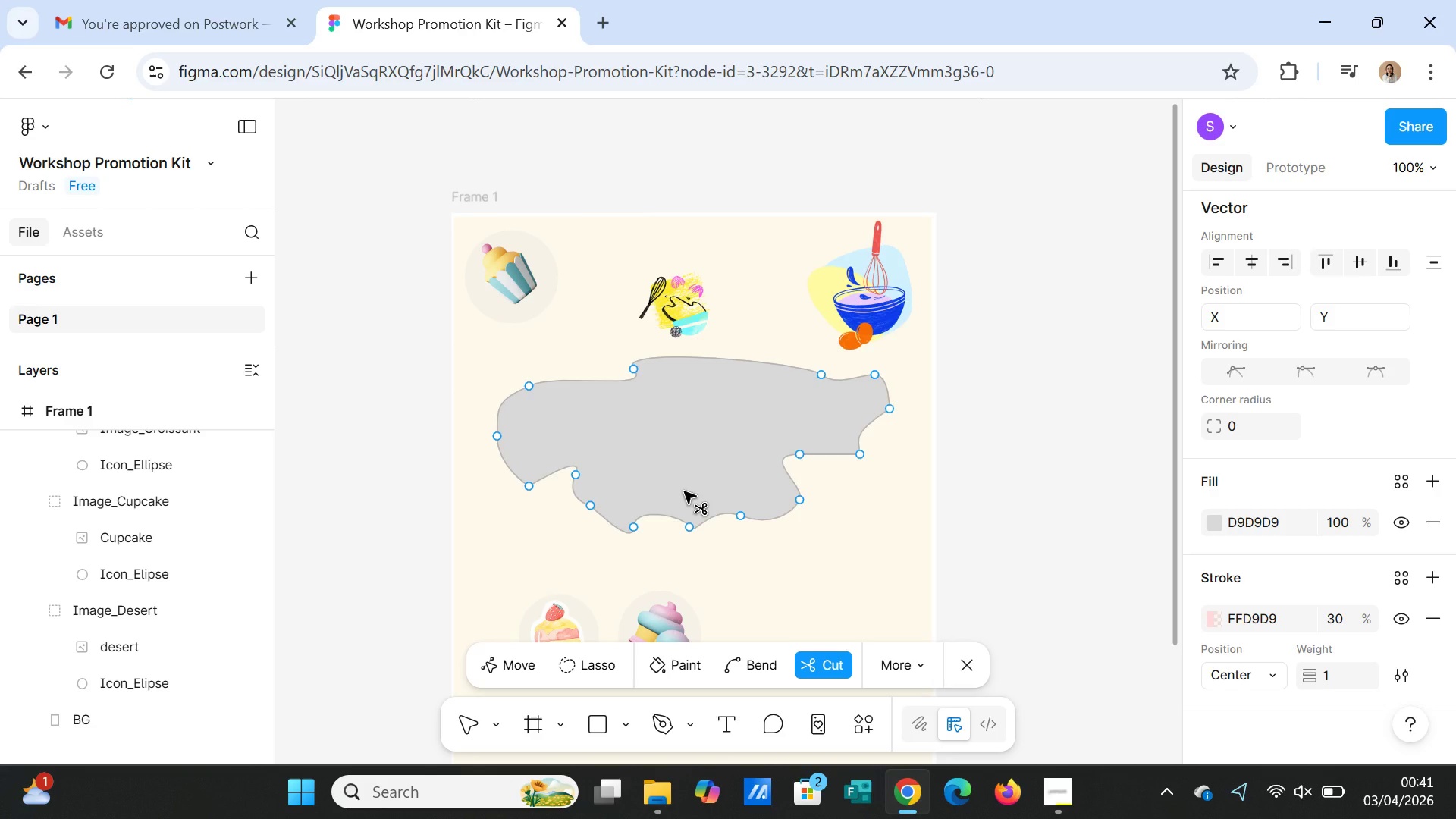 
left_click([683, 491])
 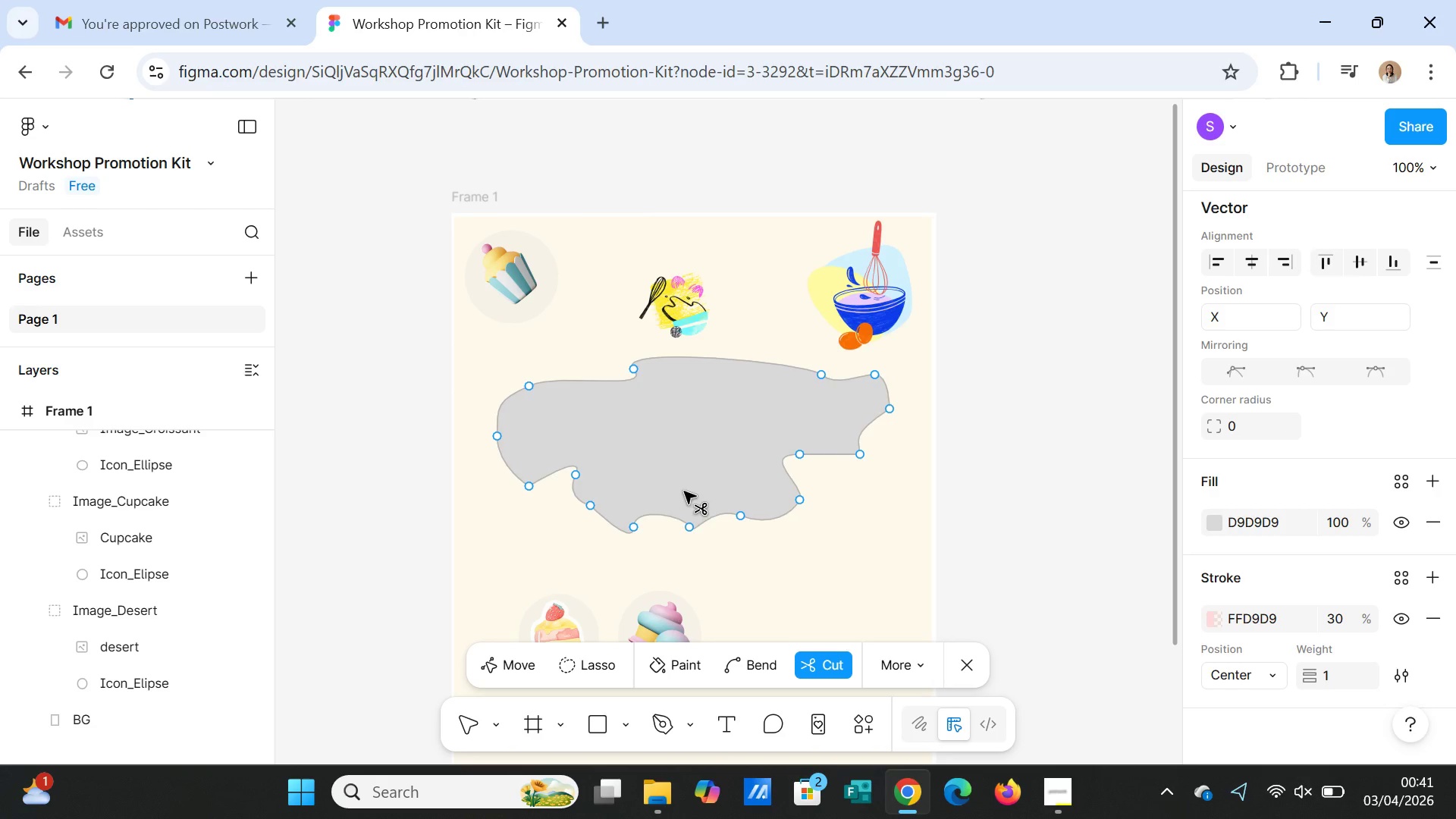 
hold_key(key=ControlLeft, duration=1.19)
 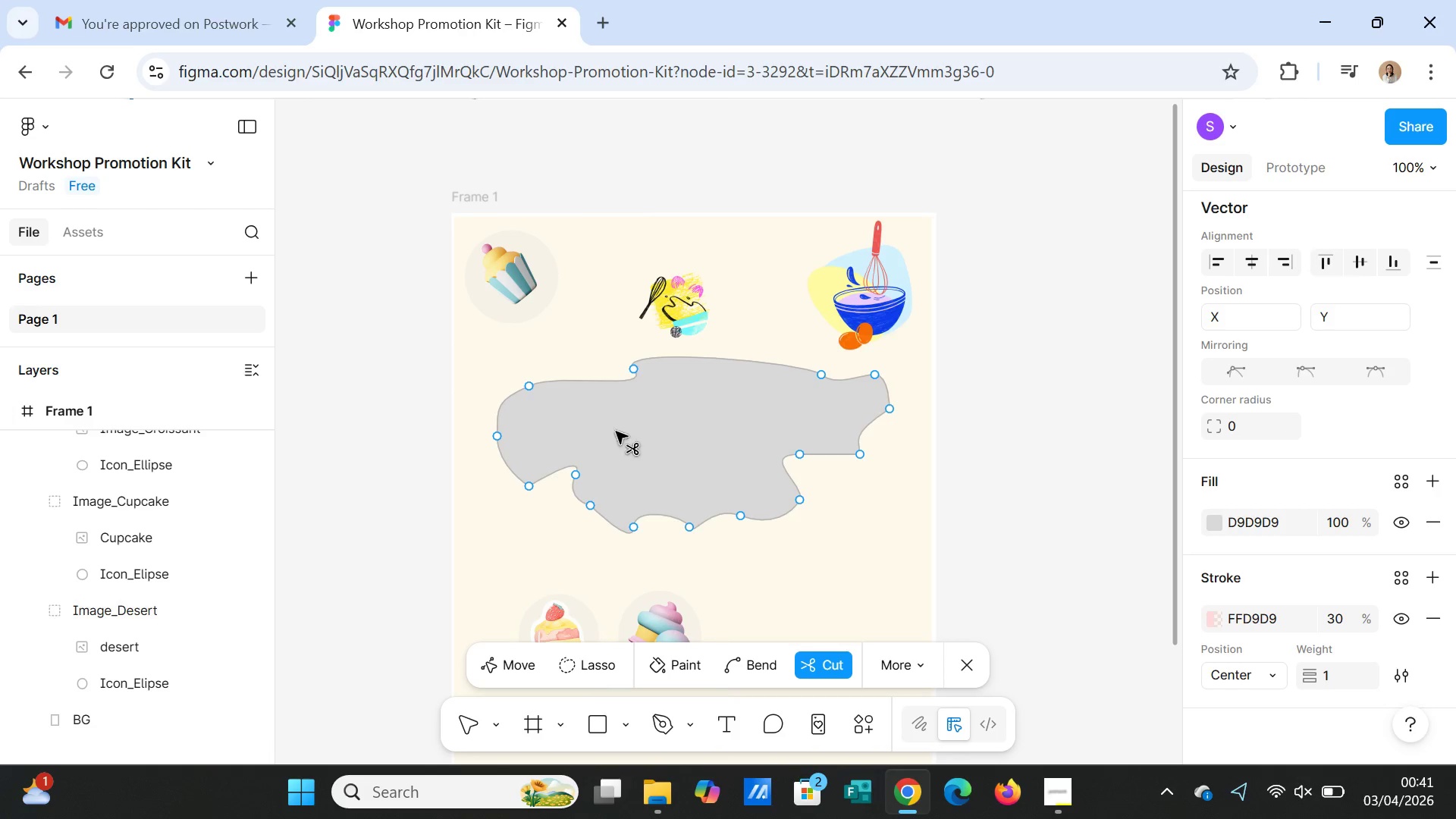 
left_click([642, 414])
 